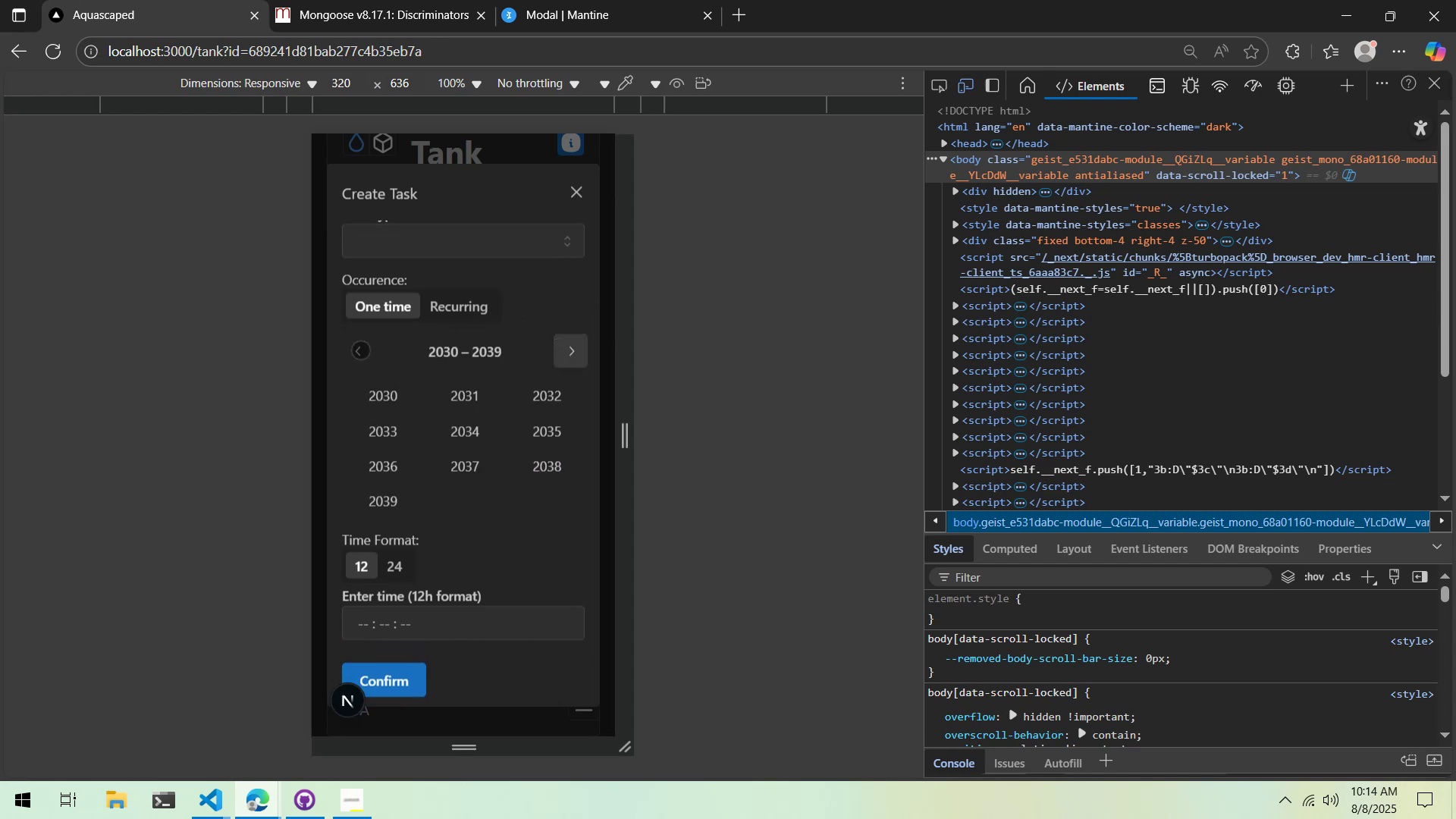 
double_click([360, 351])
 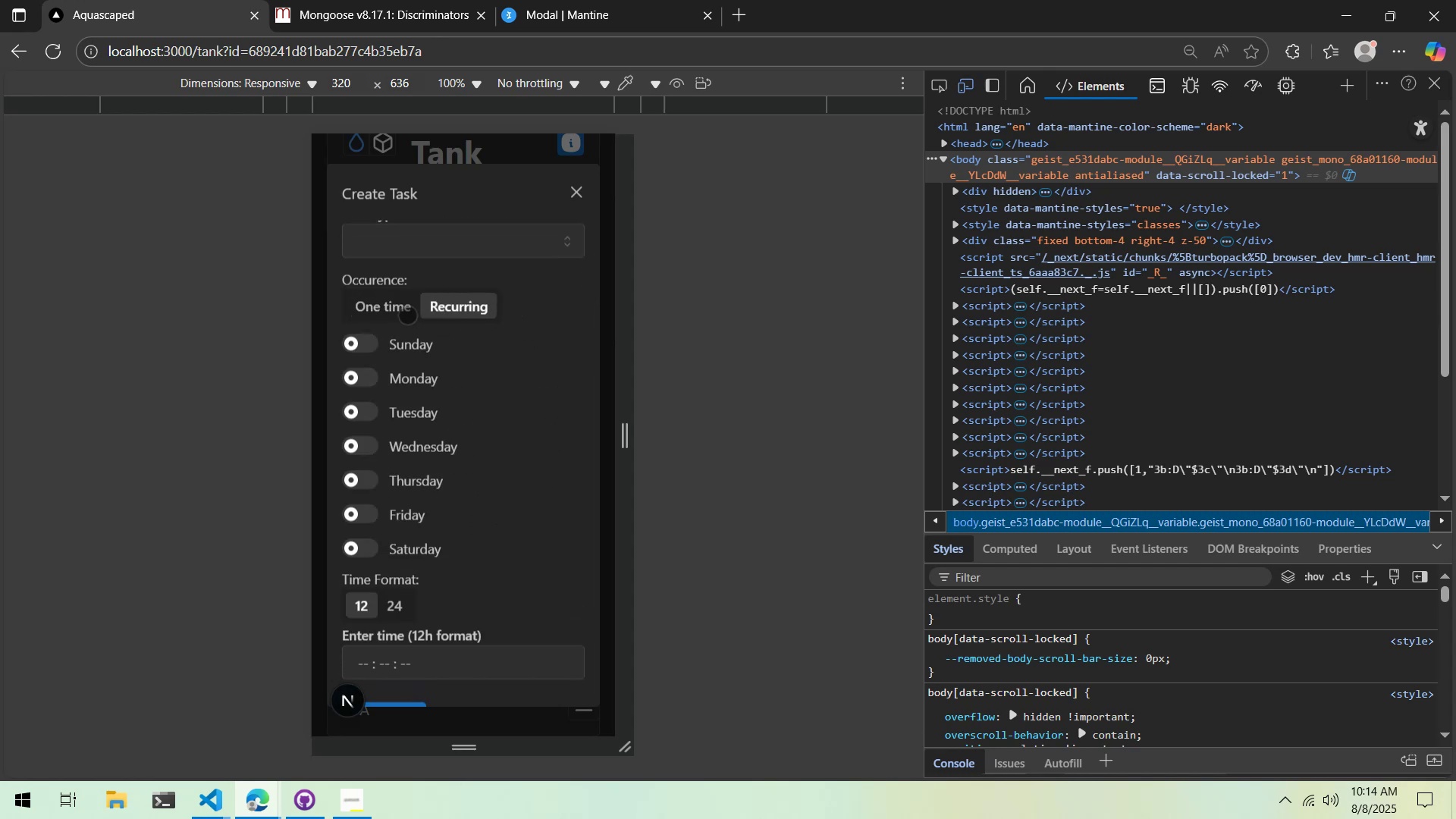 
left_click([377, 313])
 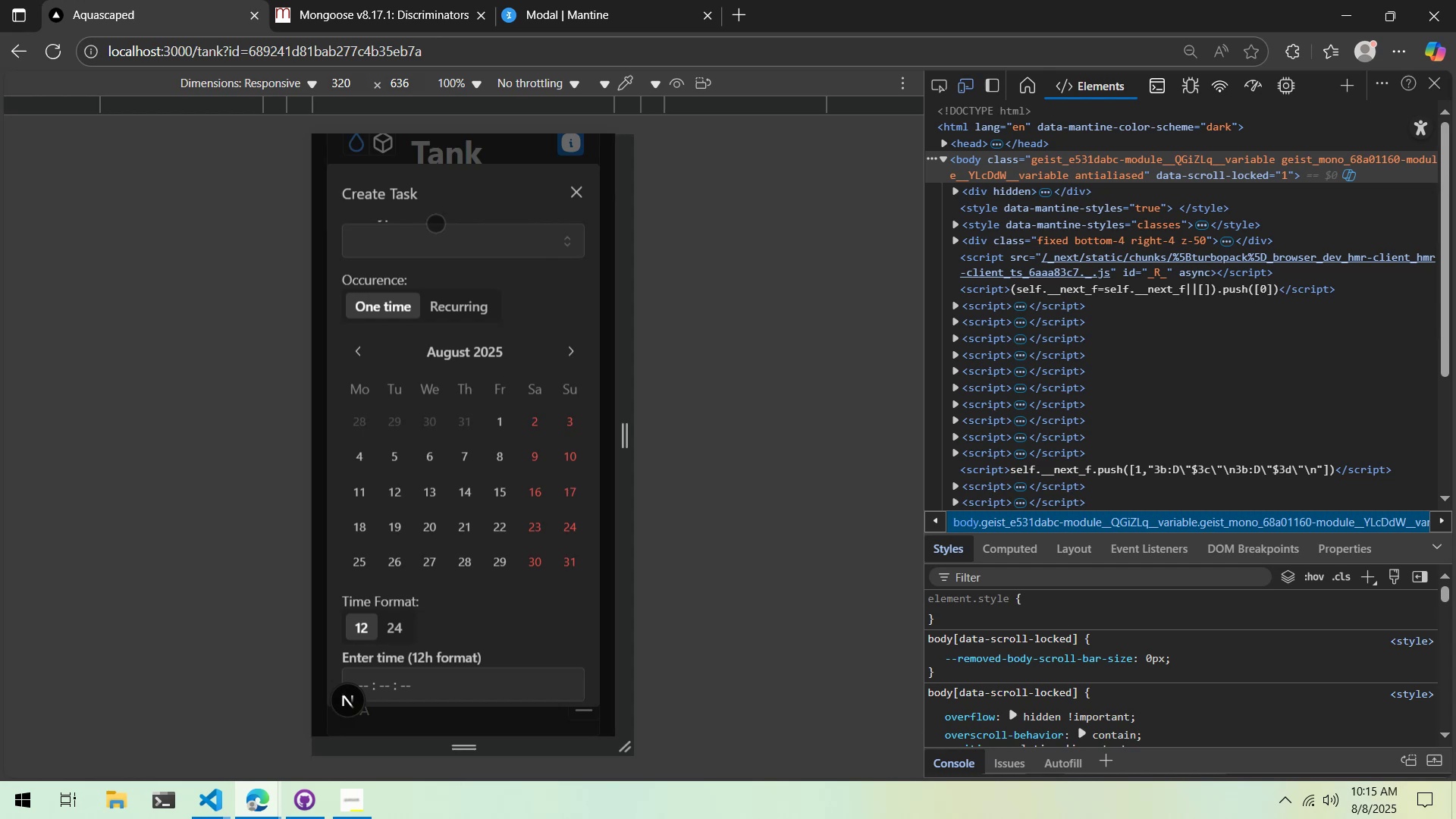 
wait(11.76)
 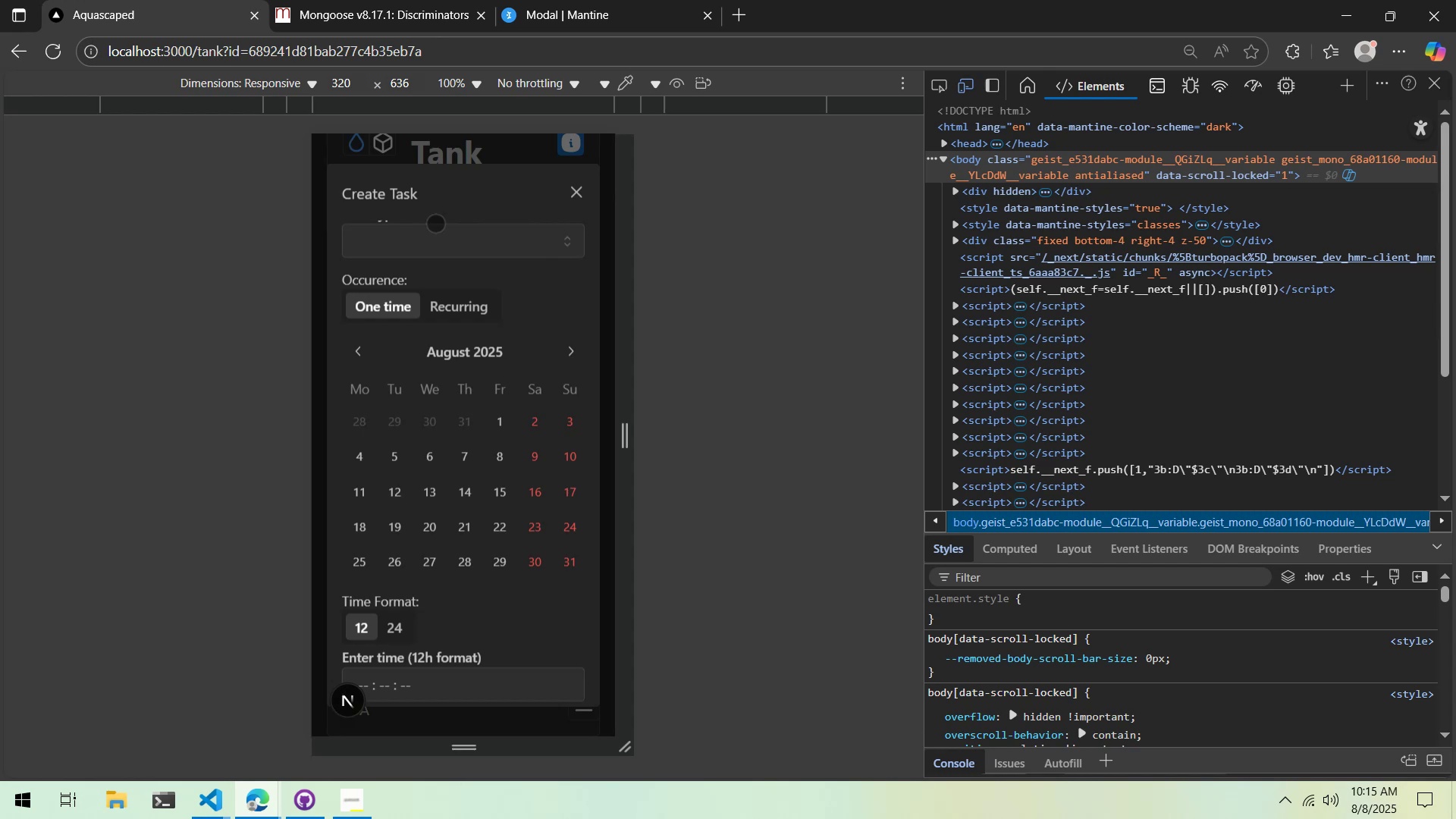 
scroll: coordinate [537, 293], scroll_direction: down, amount: 3.0
 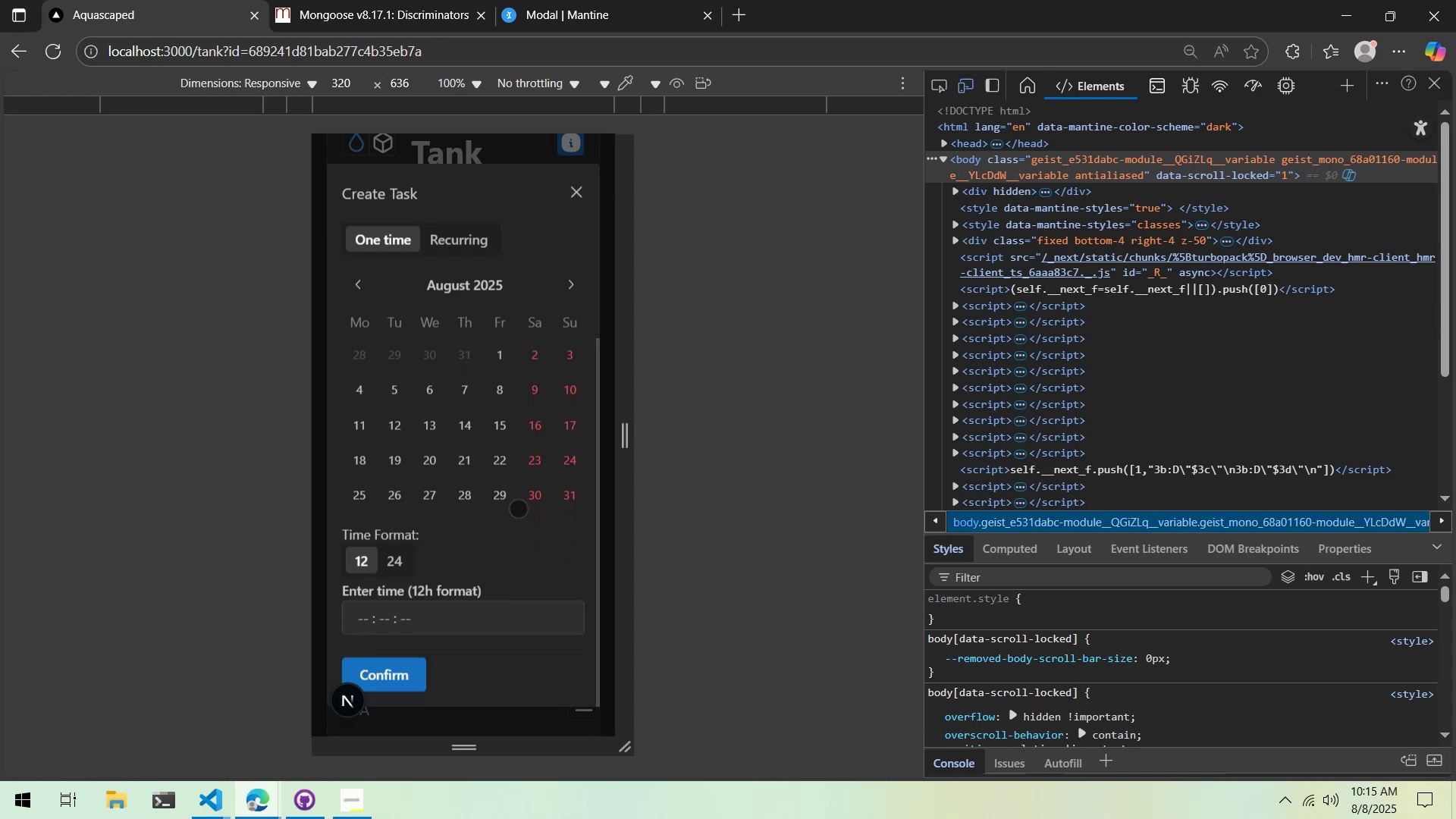 
left_click([395, 554])
 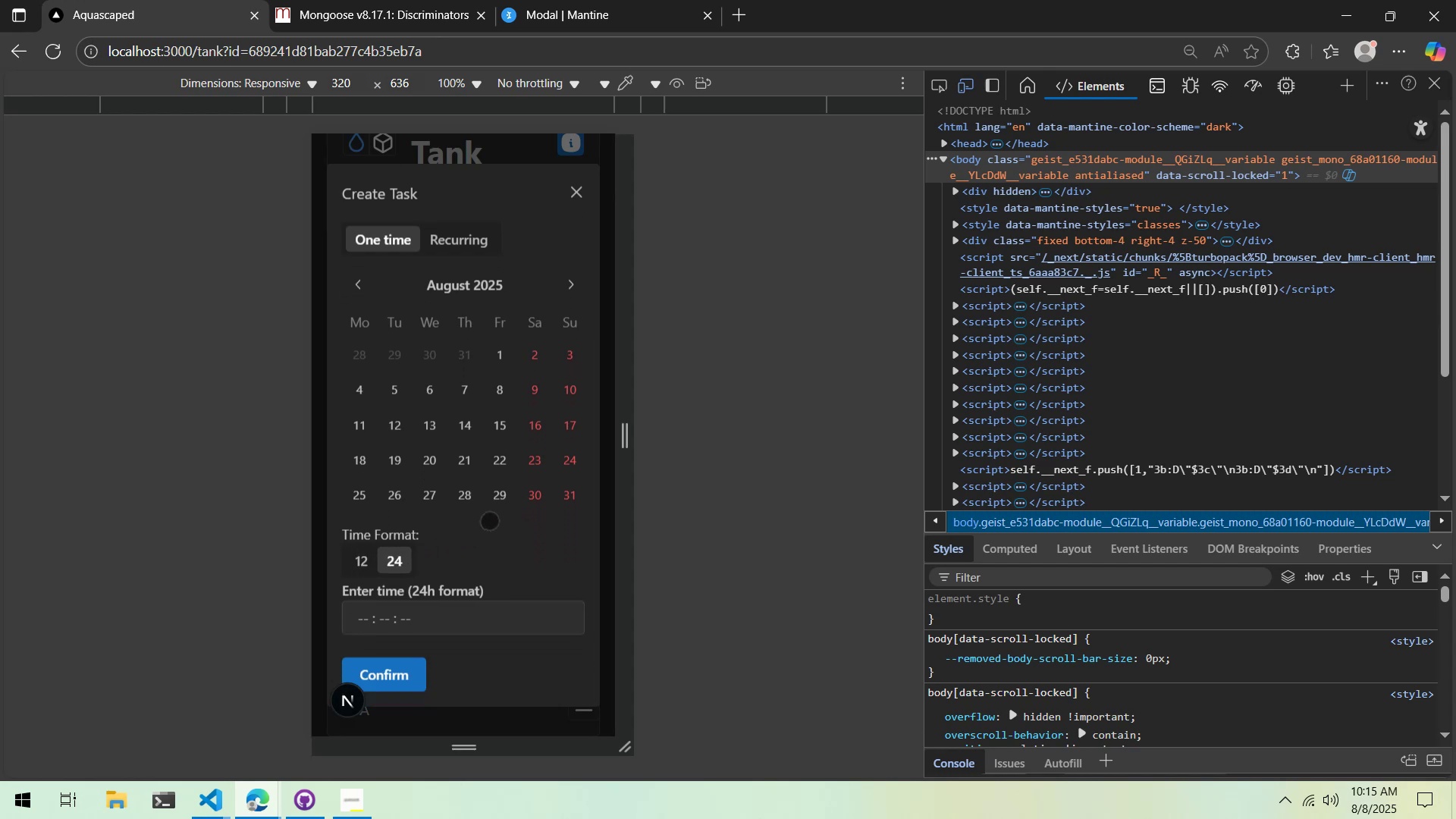 
key(Alt+AltLeft)
 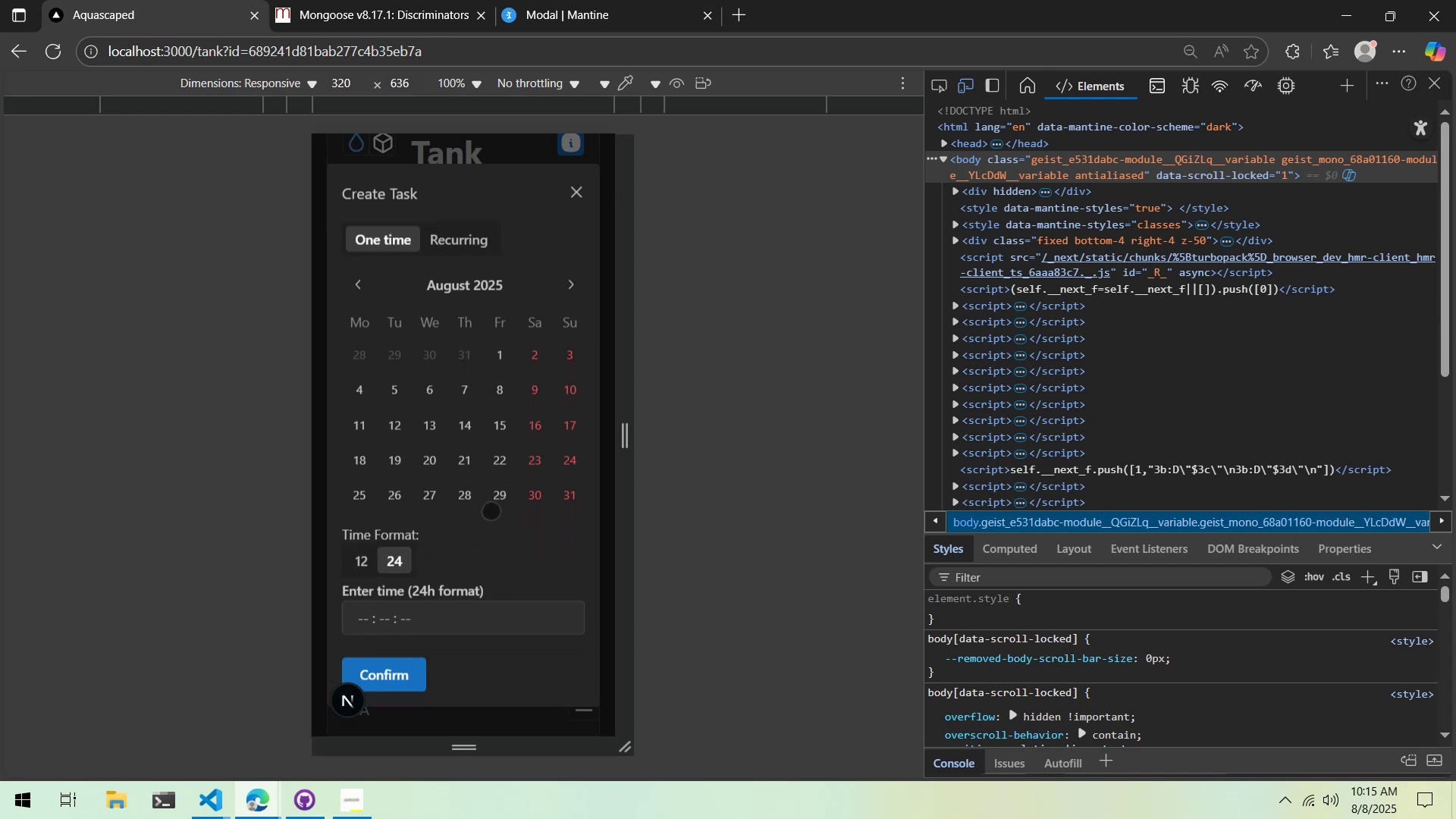 
key(Alt+Tab)
 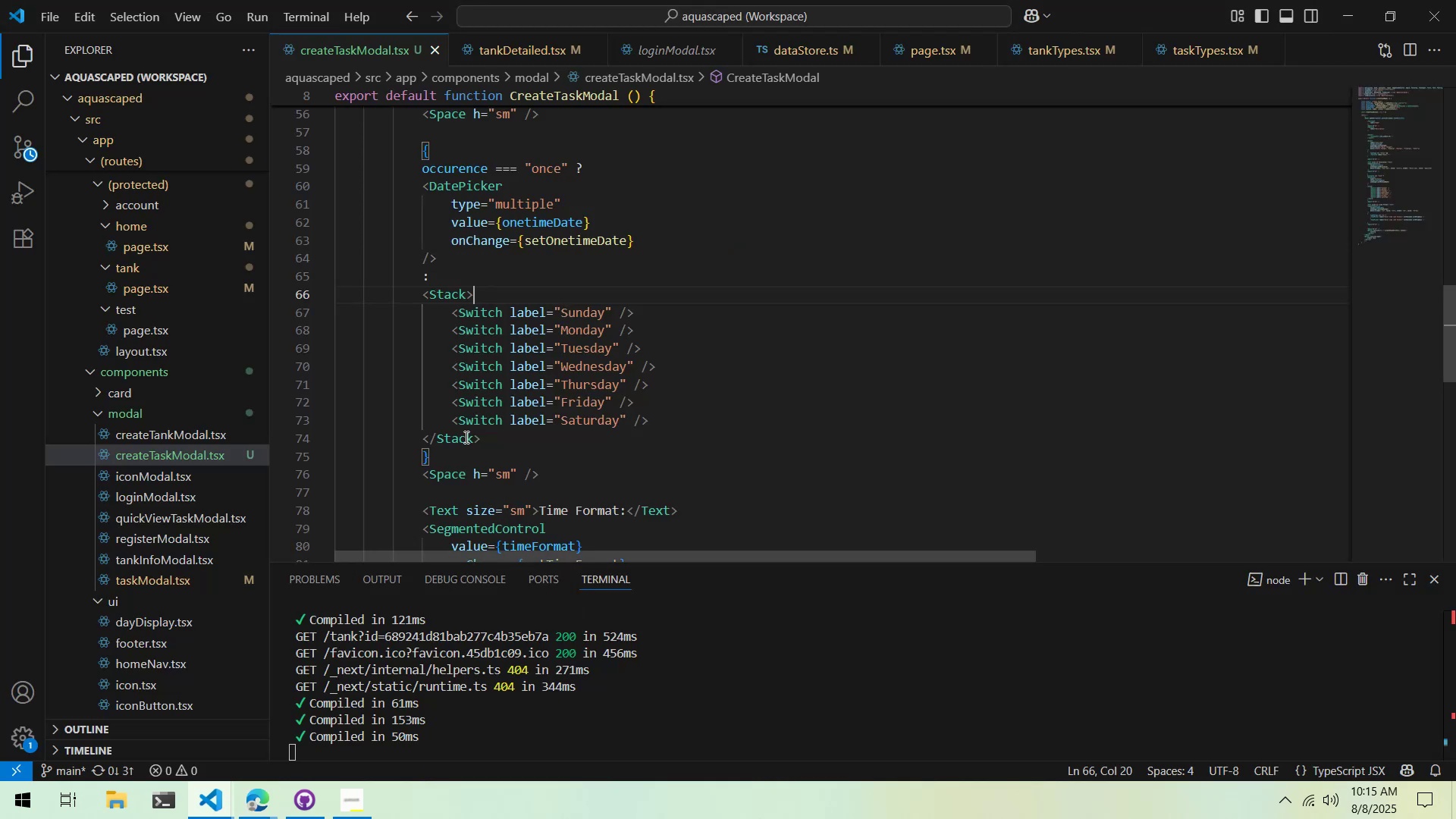 
scroll: coordinate [497, 339], scroll_direction: none, amount: 0.0
 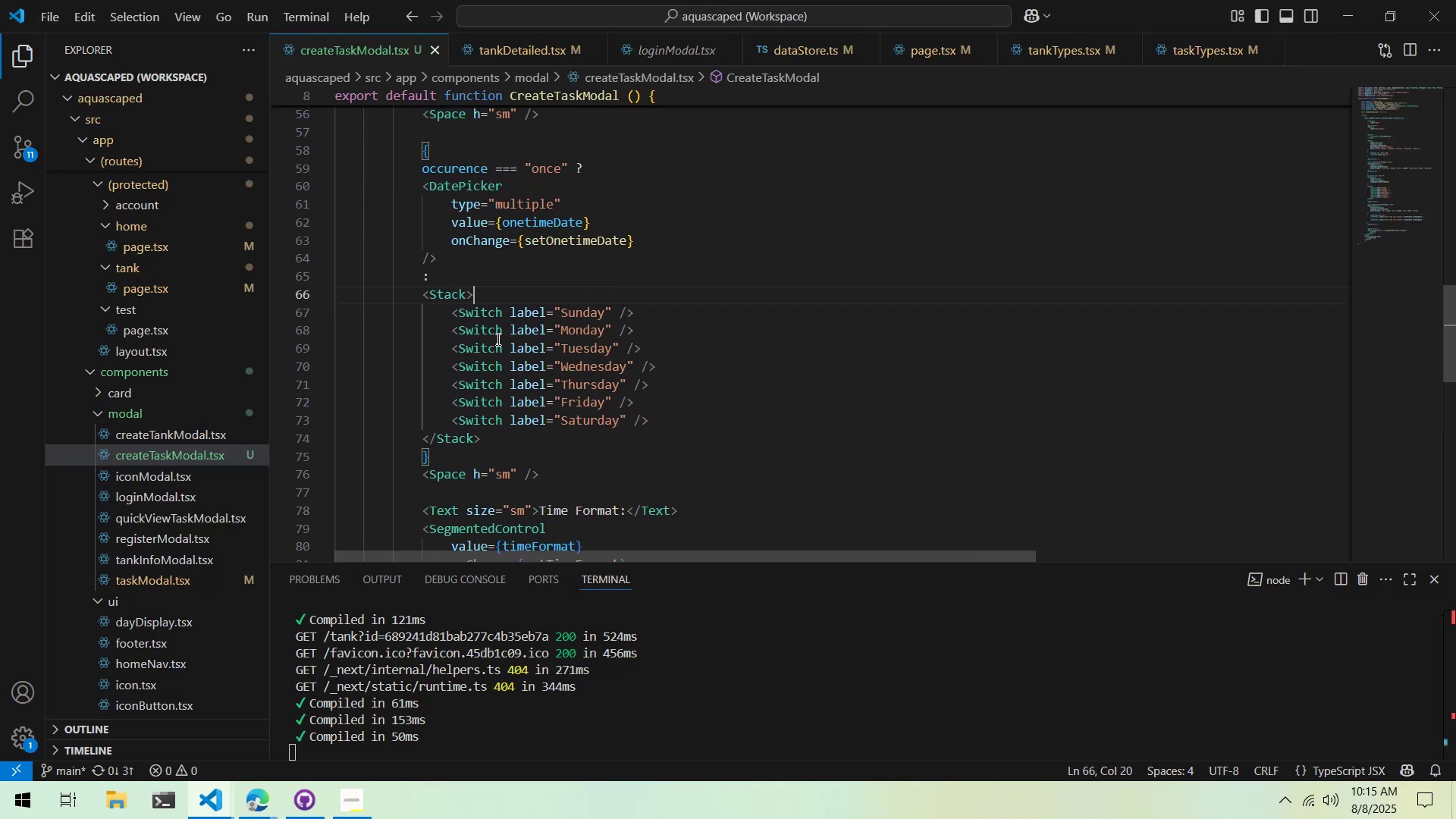 
key(Alt+AltLeft)
 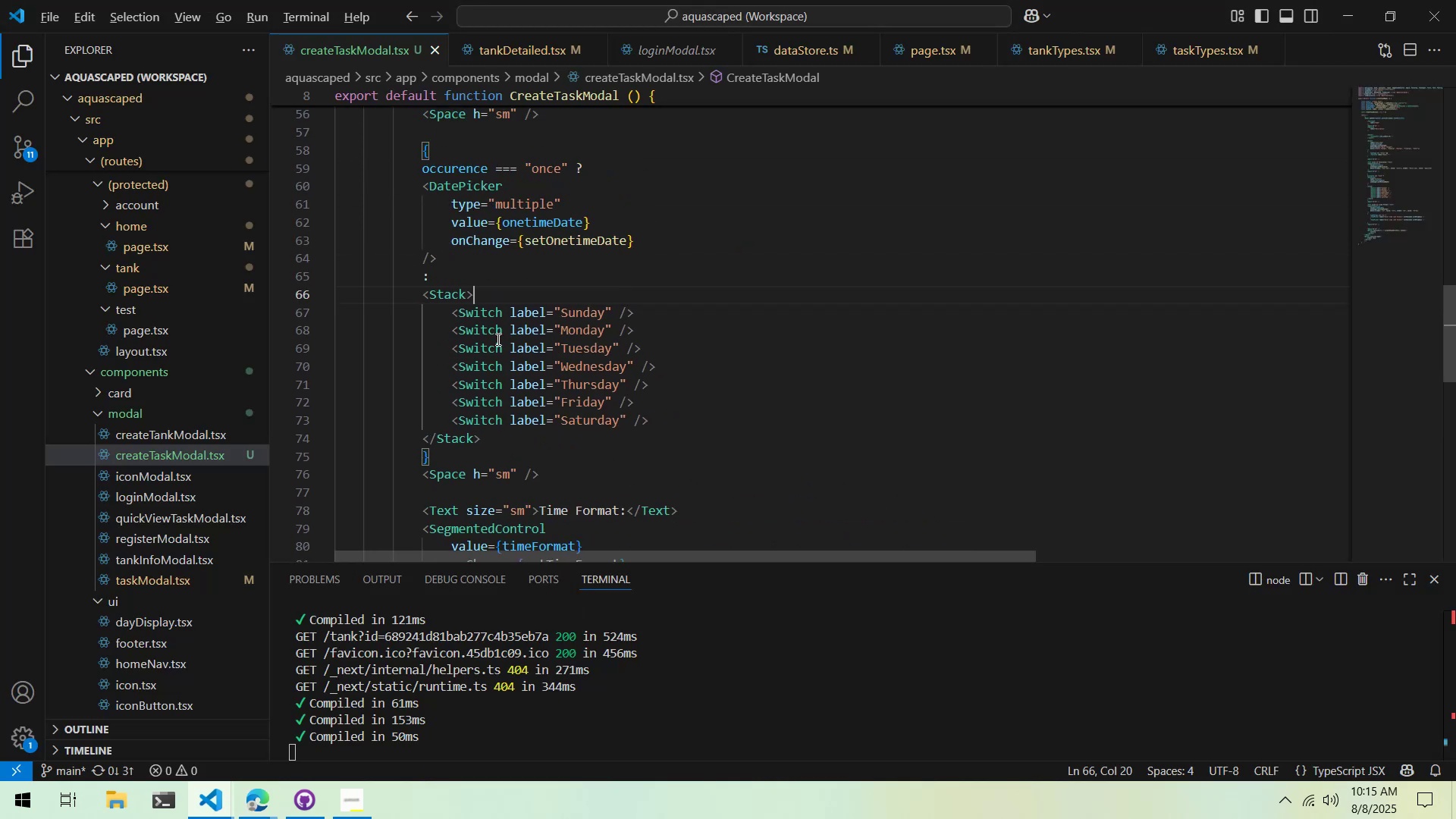 
key(Alt+Tab)
 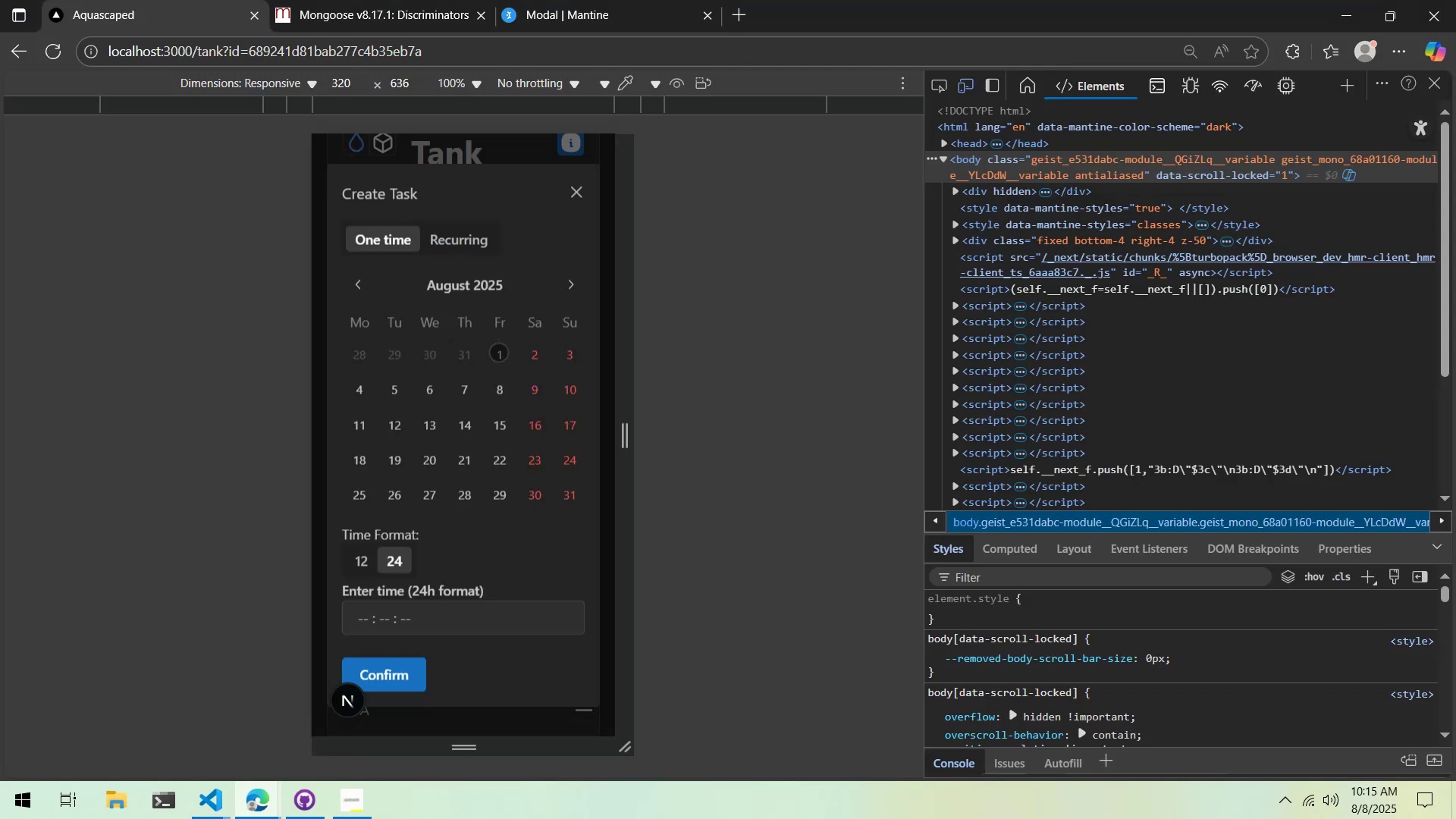 
scroll: coordinate [499, 353], scroll_direction: up, amount: 3.0
 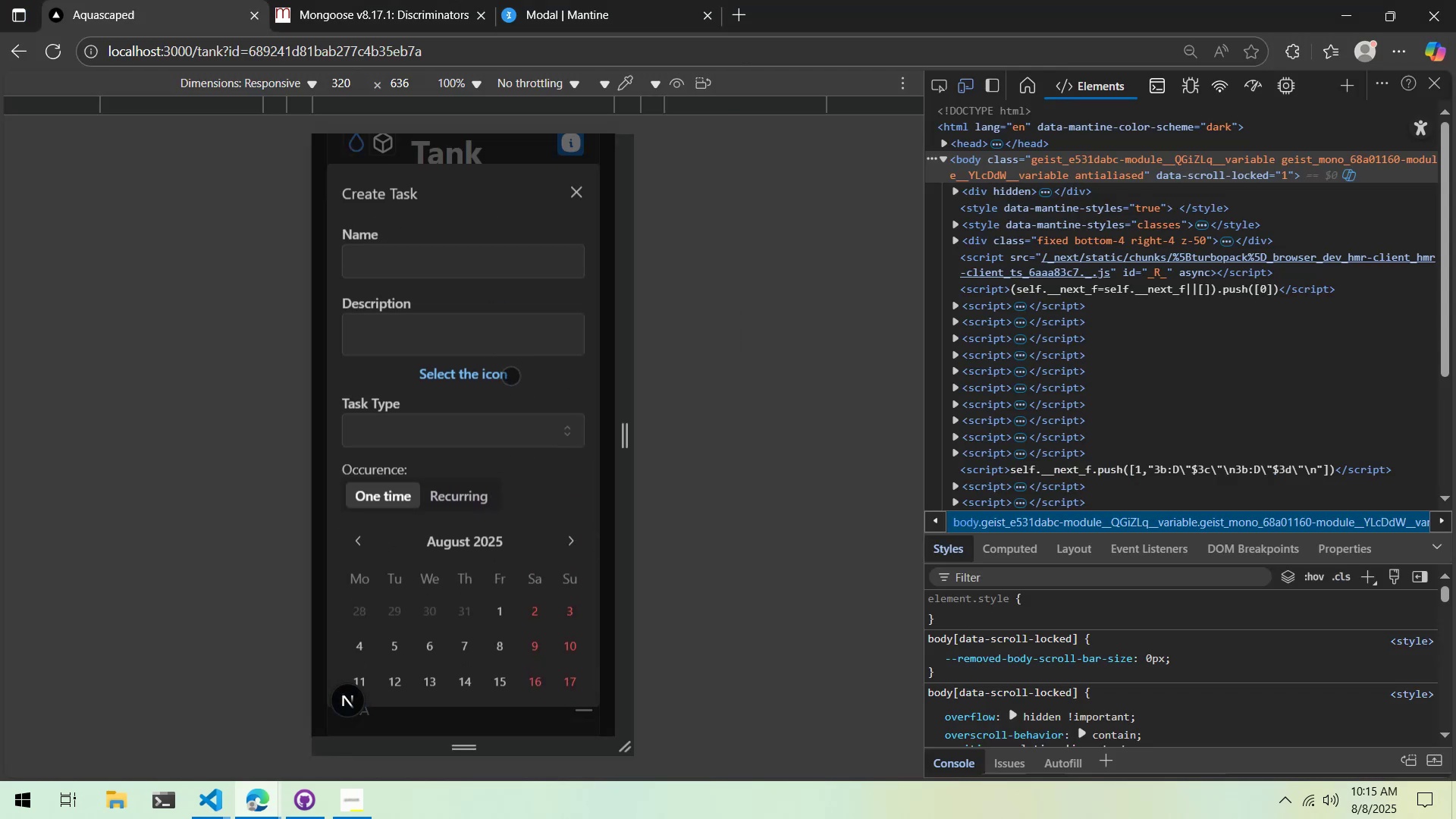 
scroll: coordinate [501, 390], scroll_direction: down, amount: 1.0
 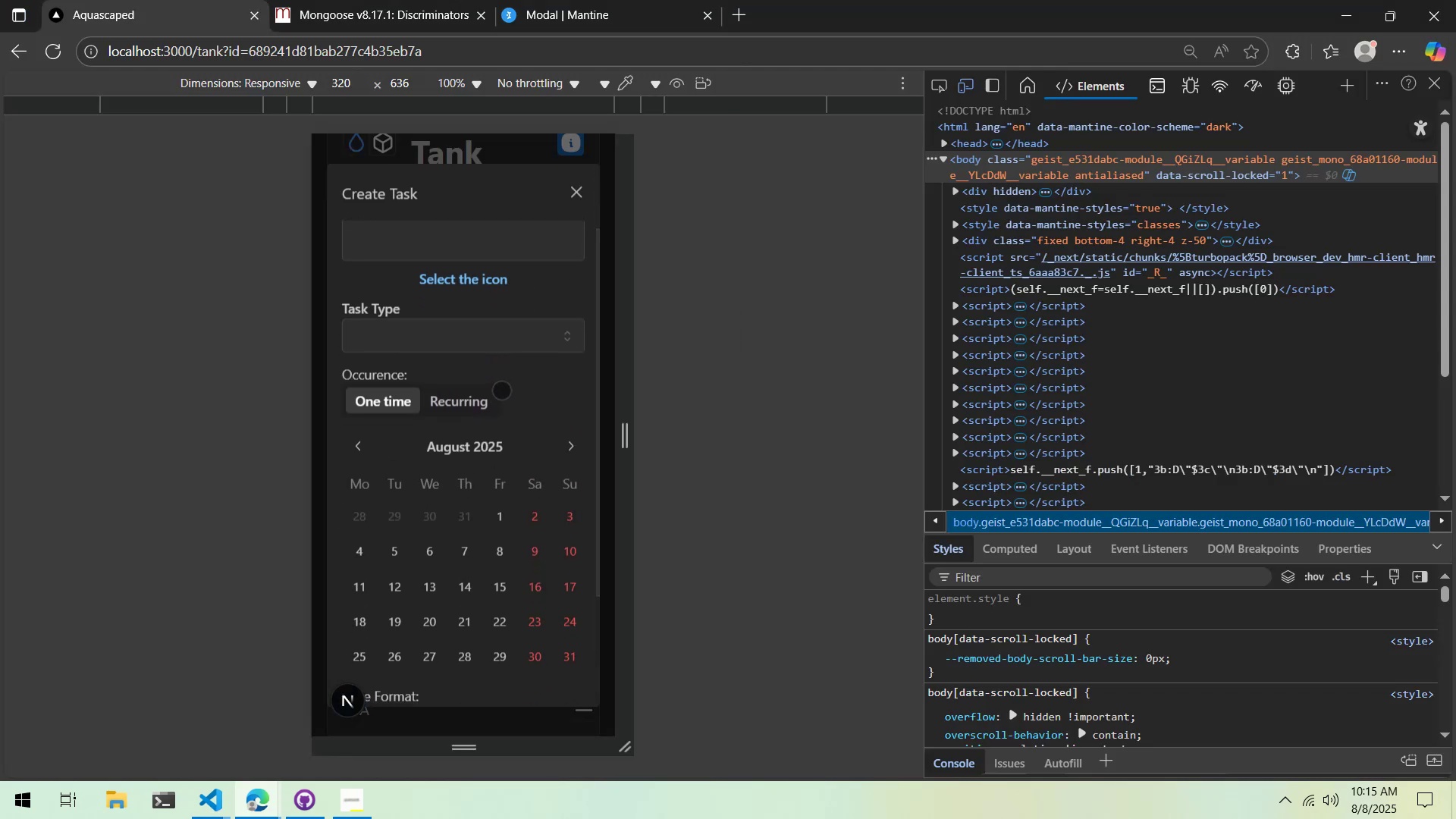 
key(Alt+AltLeft)
 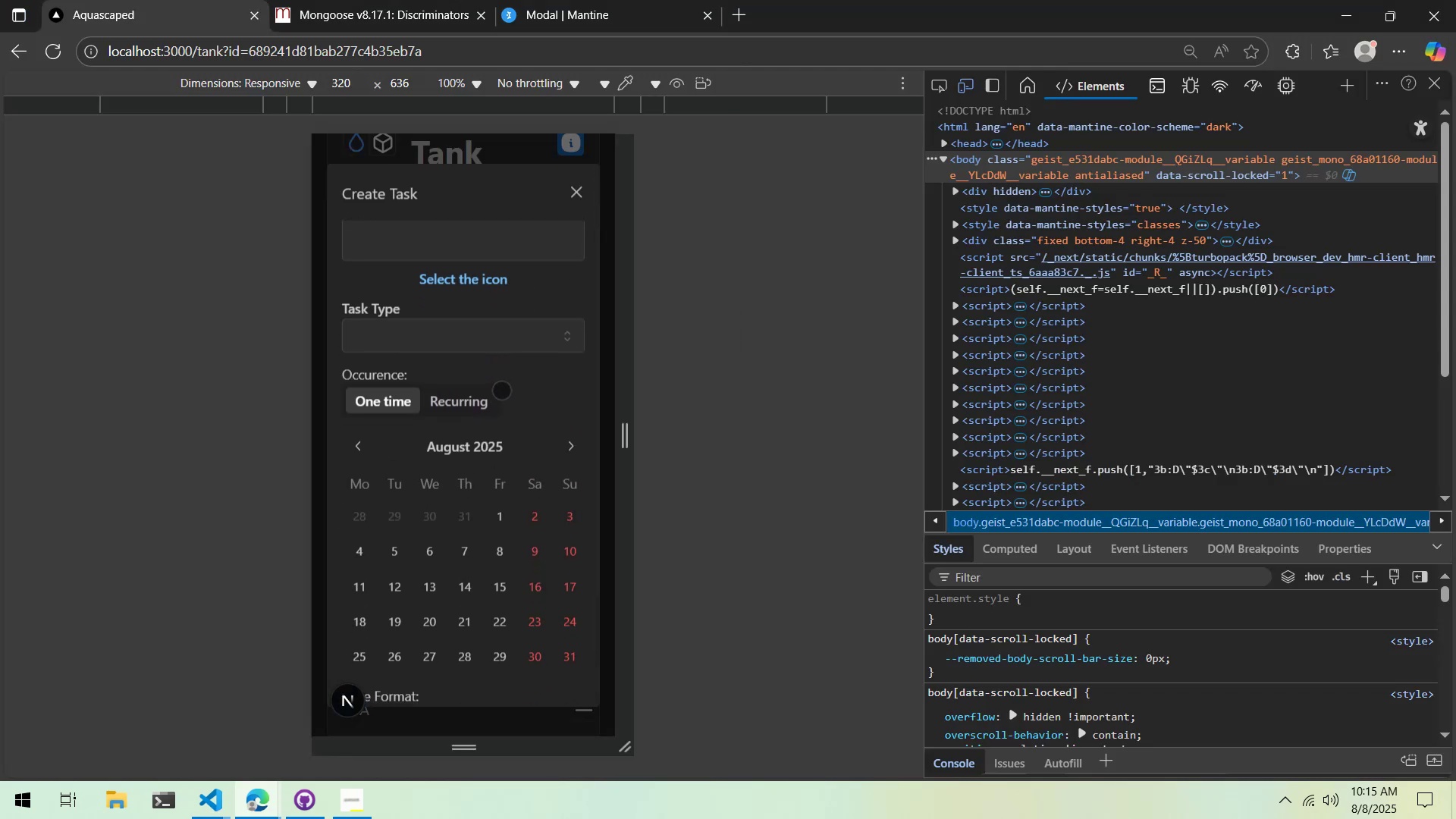 
key(Alt+Tab)
 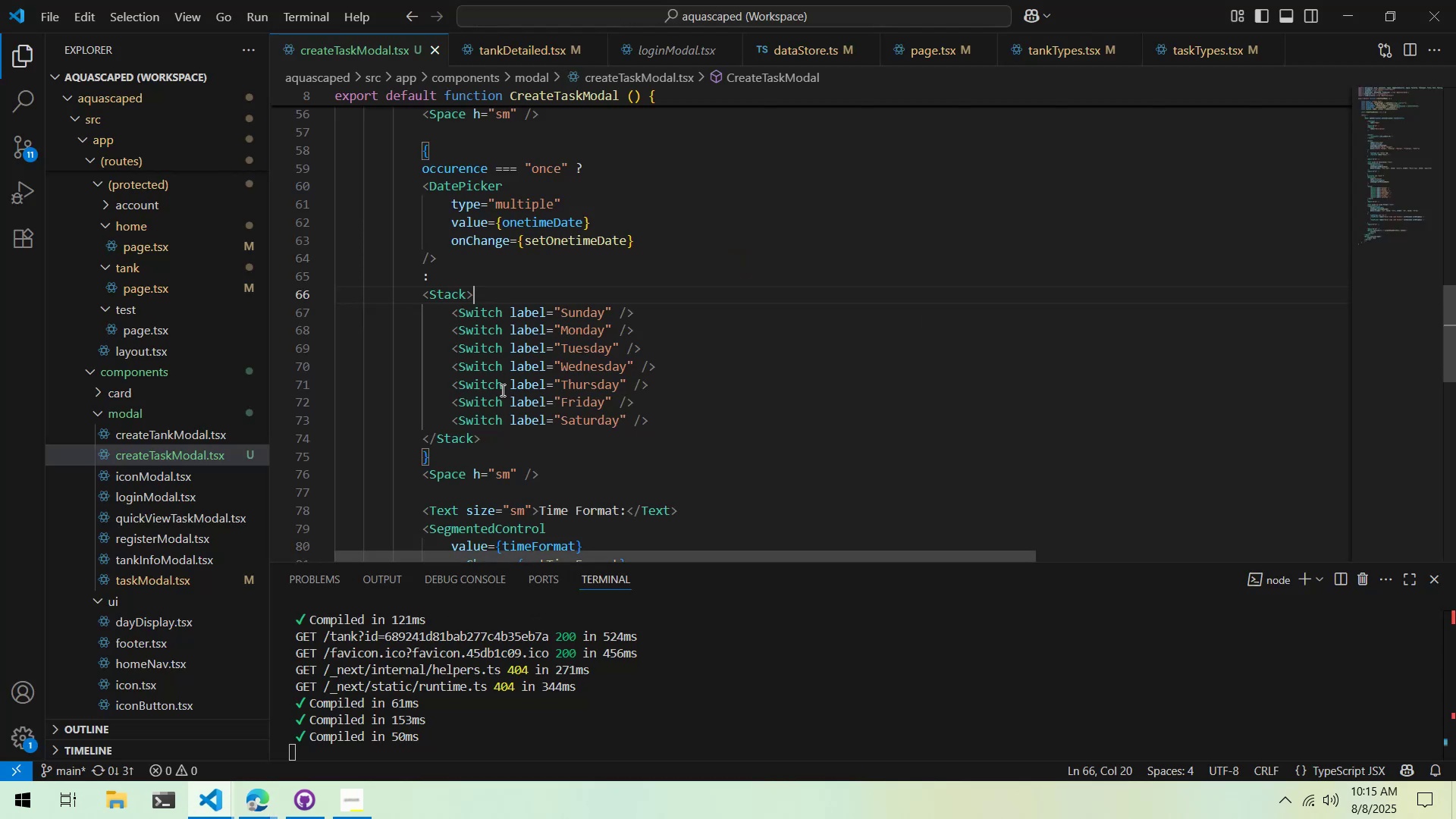 
scroll: coordinate [501, 390], scroll_direction: up, amount: 5.0
 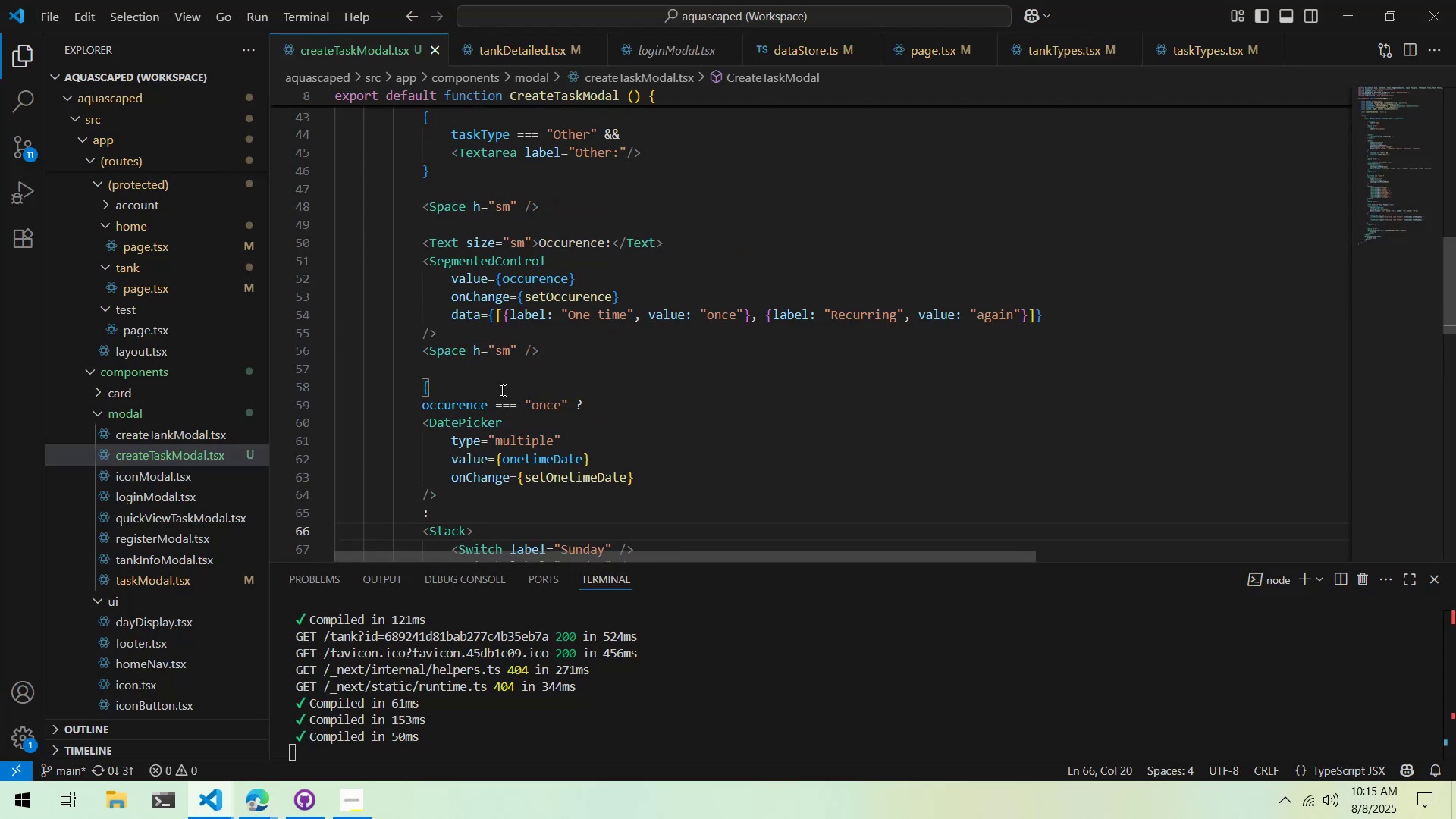 
key(Alt+AltLeft)
 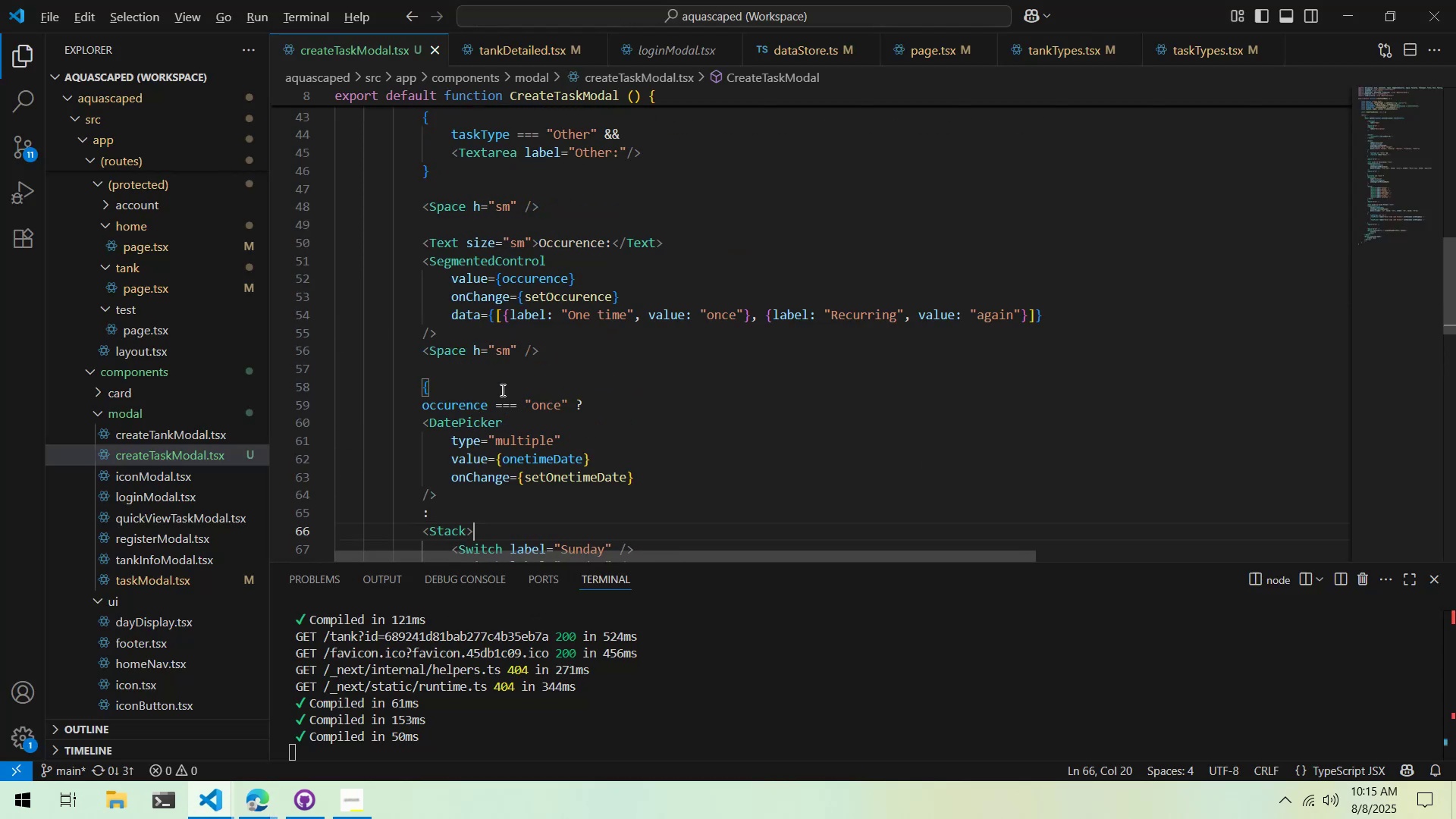 
key(Alt+Tab)
 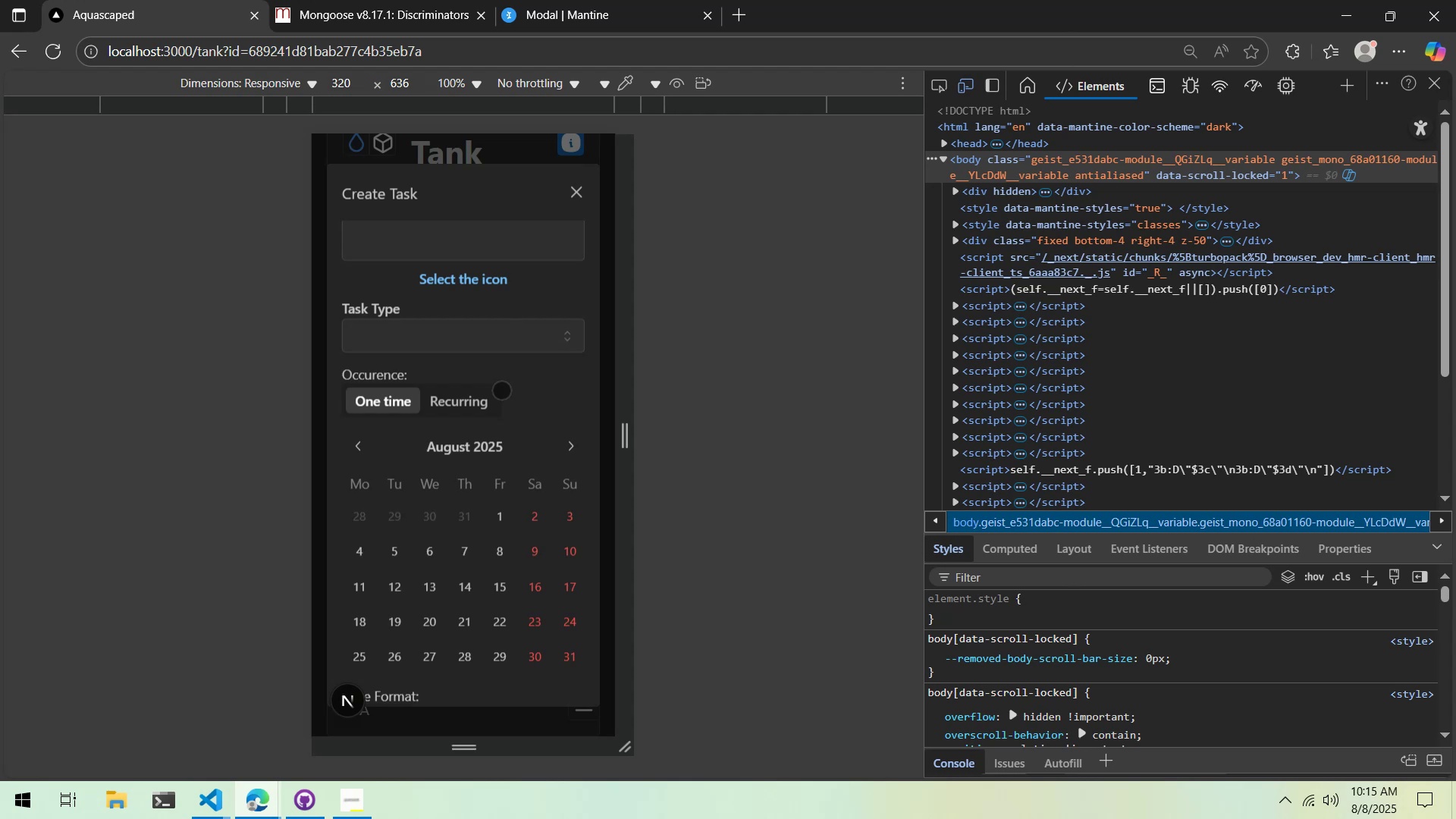 
scroll: coordinate [501, 390], scroll_direction: down, amount: 3.0
 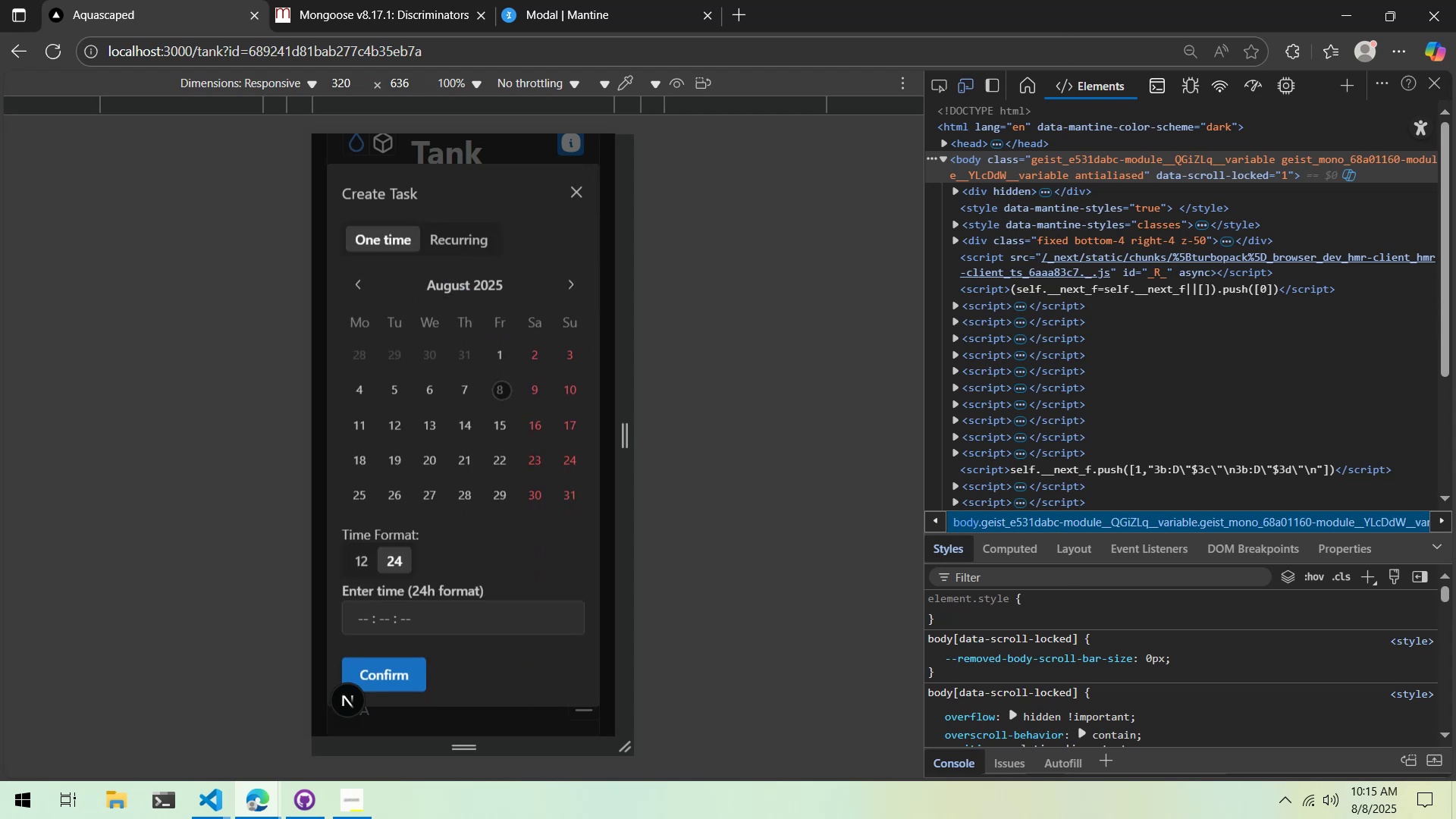 
key(Alt+AltLeft)
 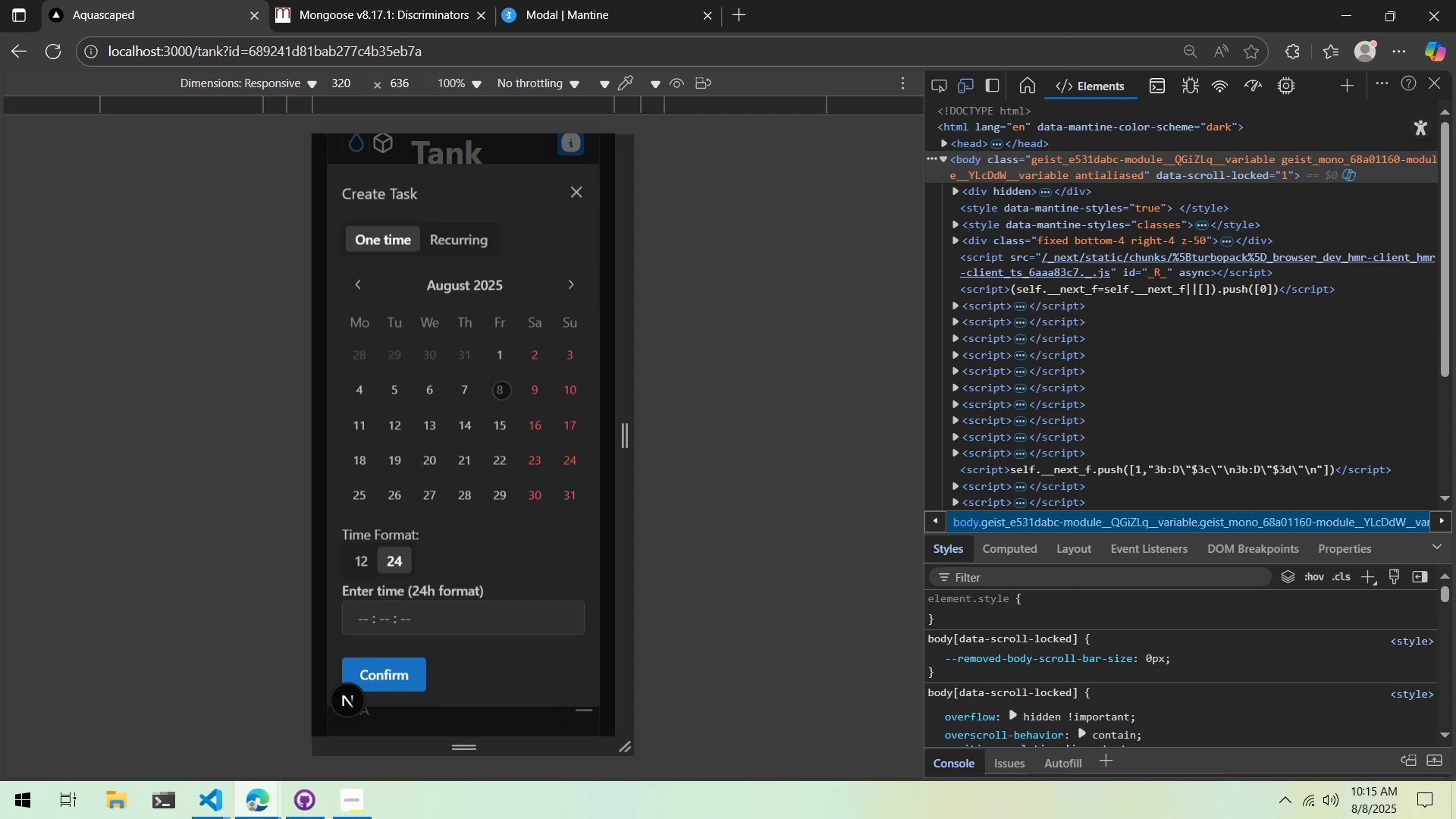 
key(Alt+Tab)
 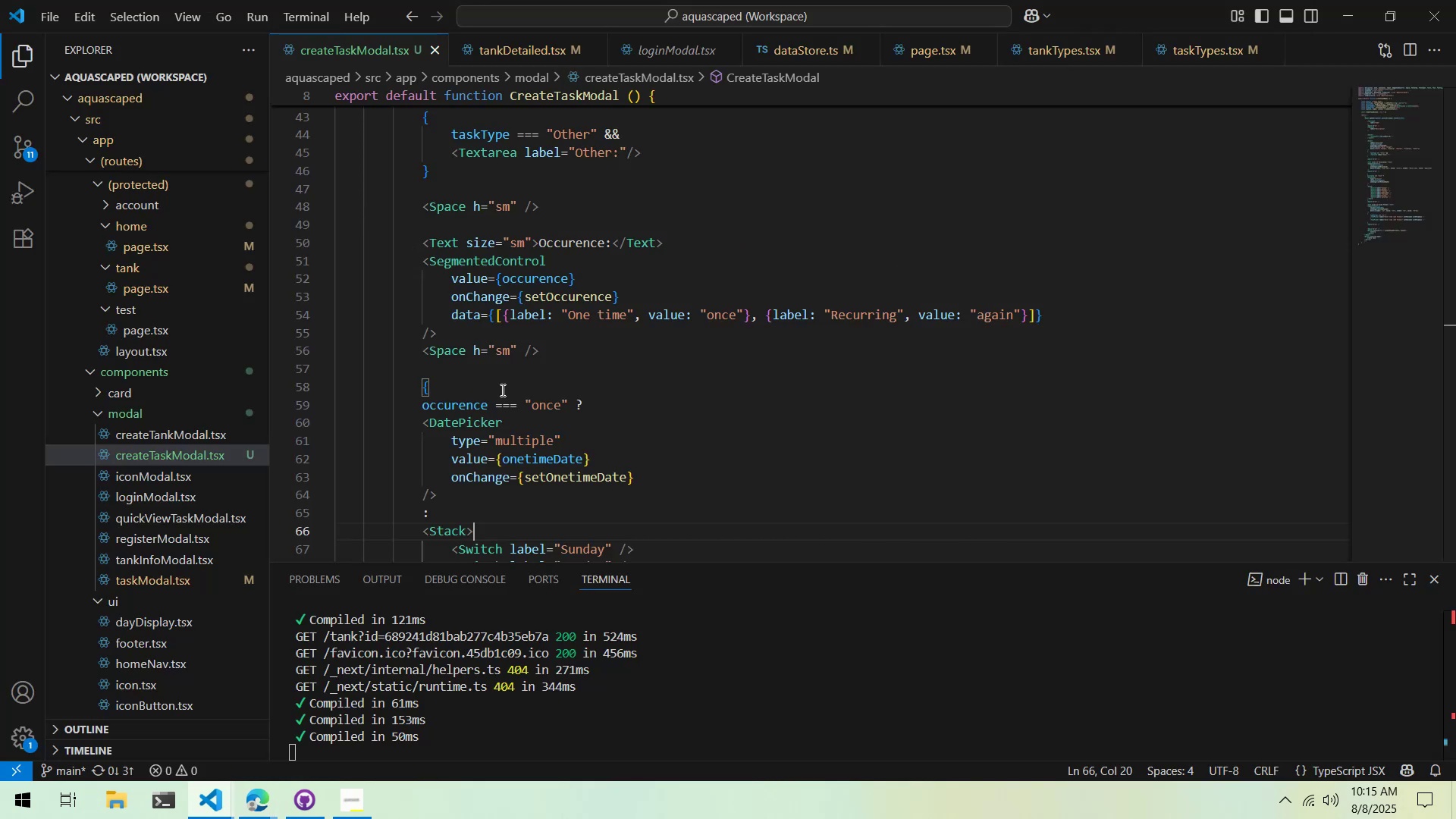 
scroll: coordinate [501, 390], scroll_direction: up, amount: 4.0
 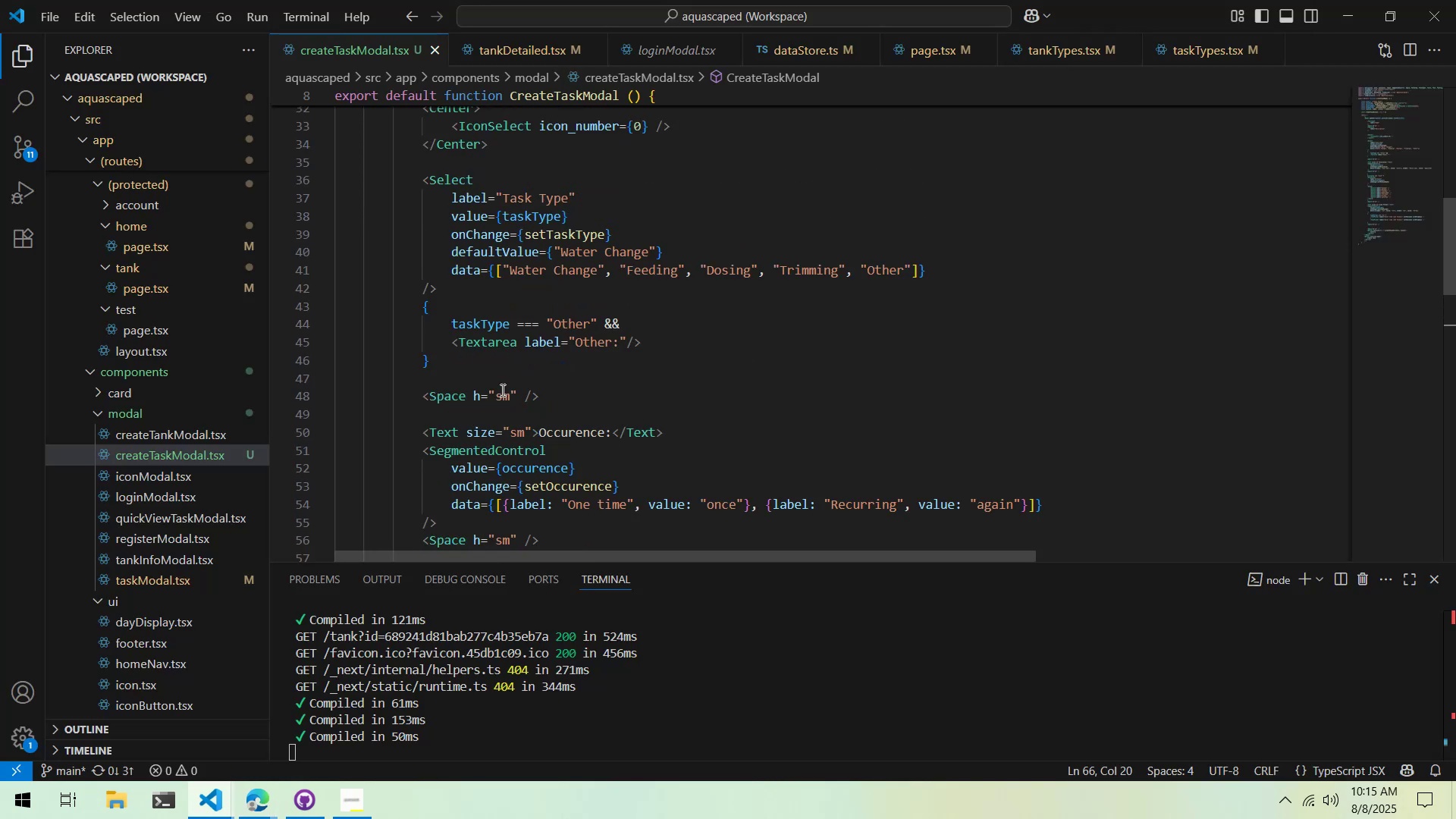 
scroll: coordinate [501, 390], scroll_direction: down, amount: 3.0
 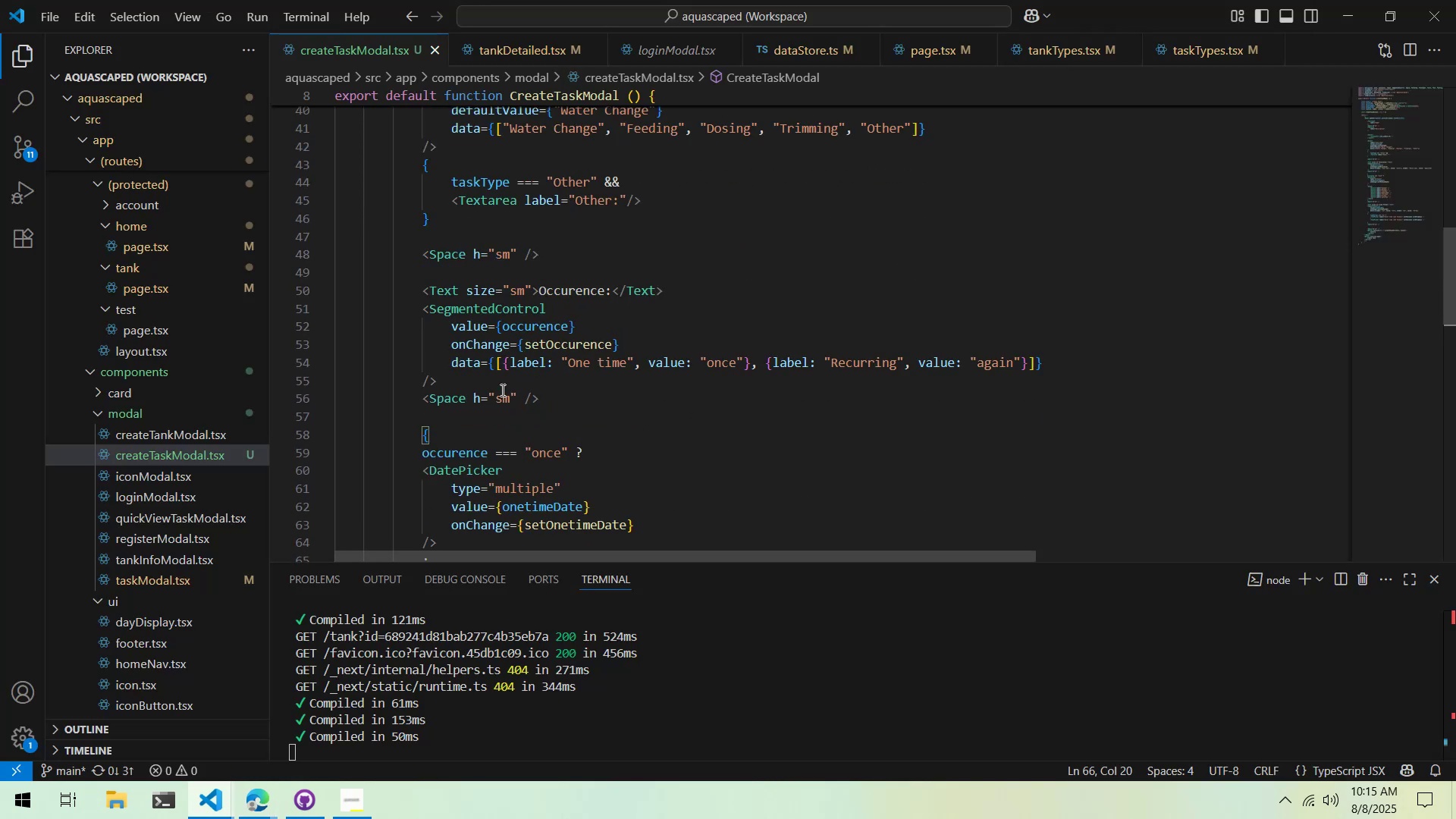 
left_click([501, 390])
 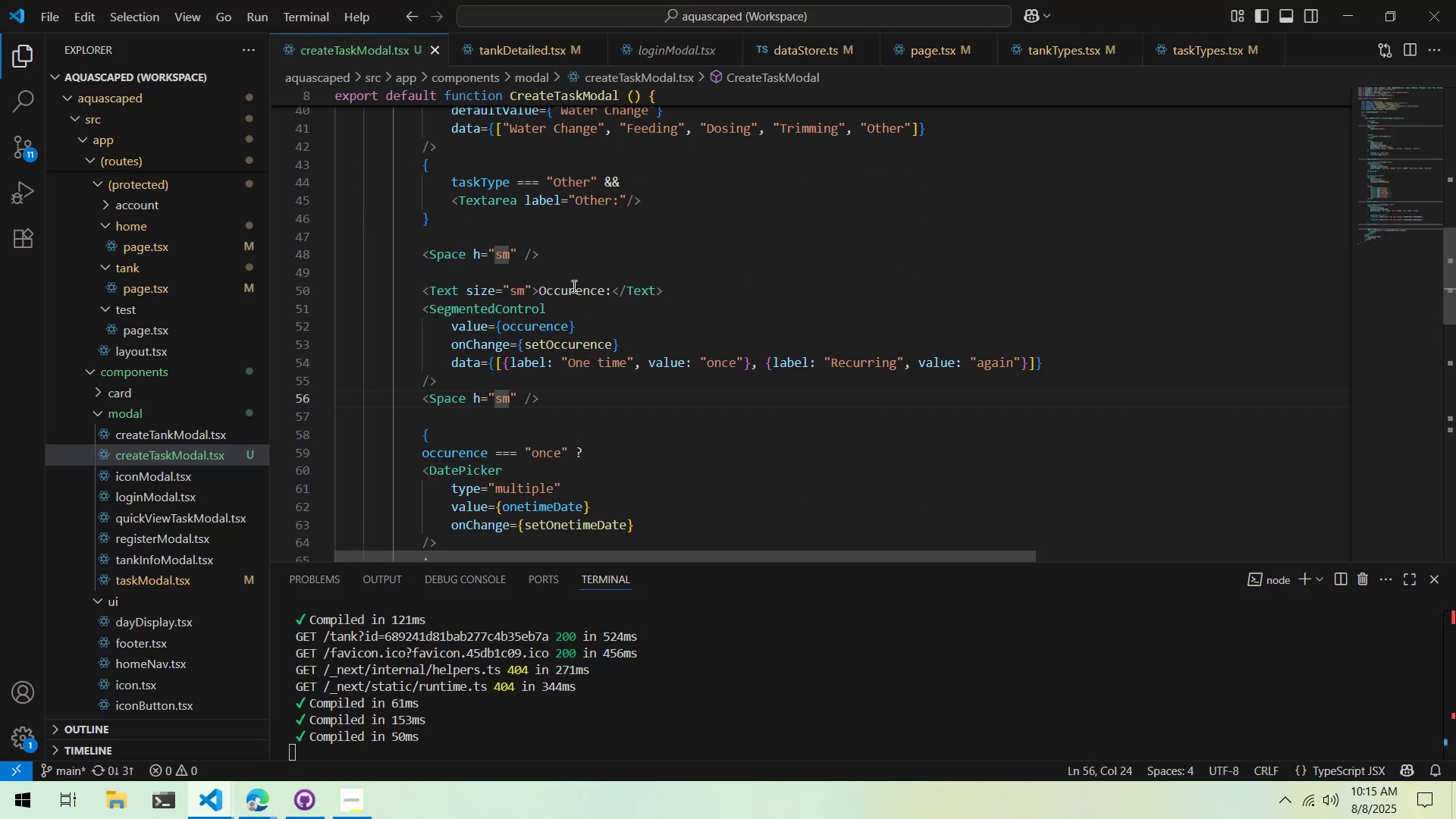 
left_click([572, 270])
 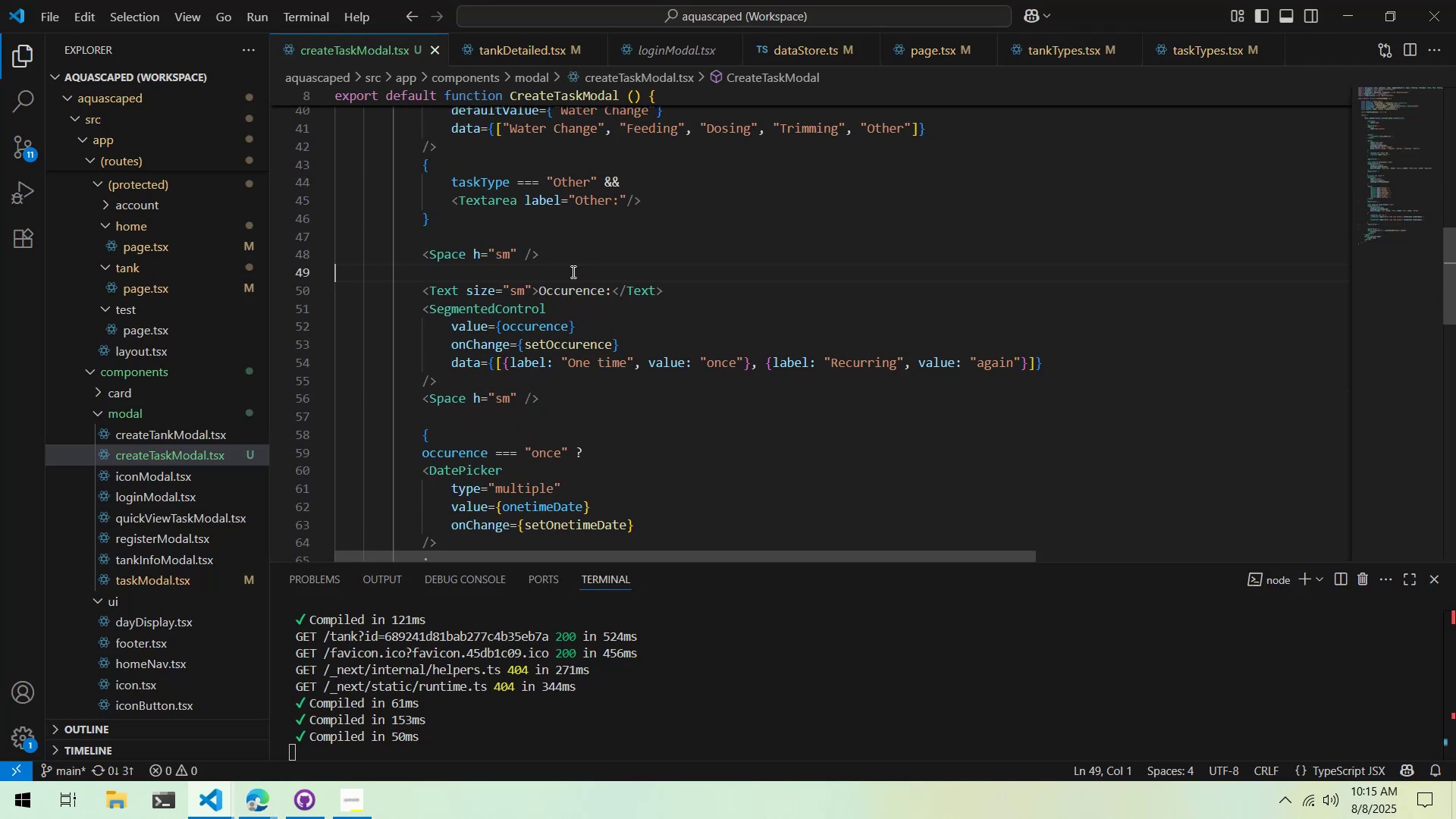 
key(Tab)
 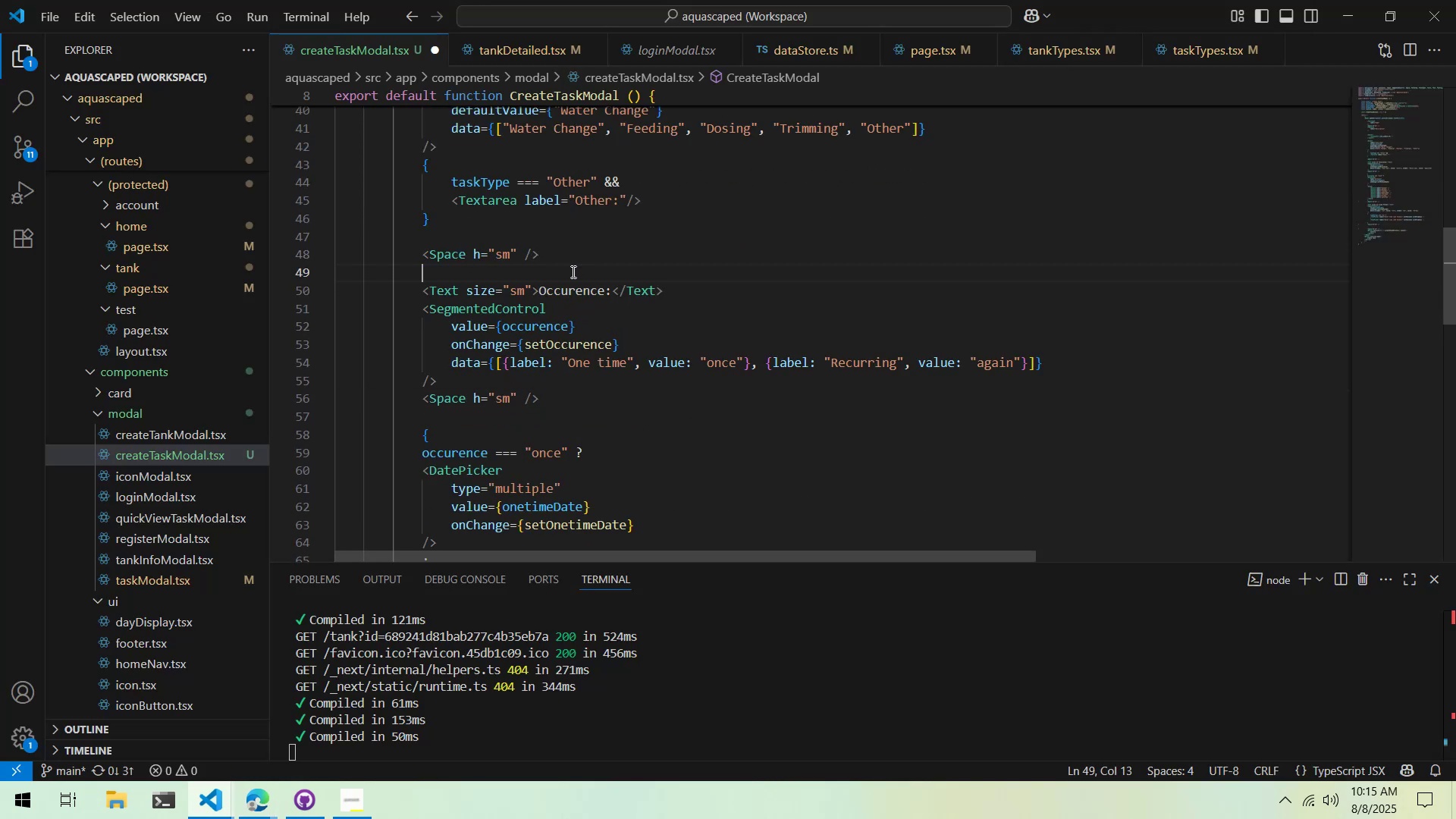 
key(Enter)
 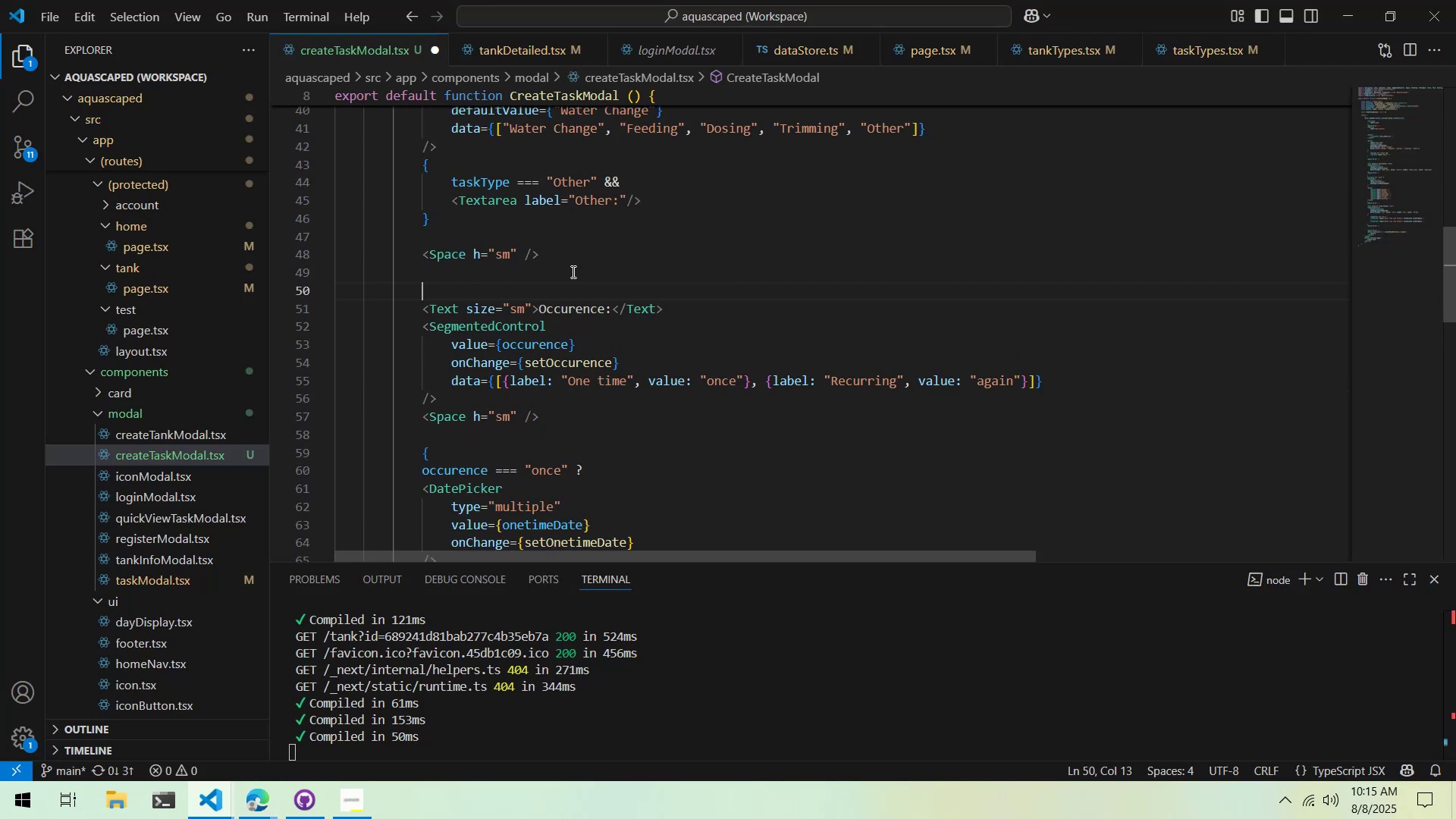 
type(<Center>)
 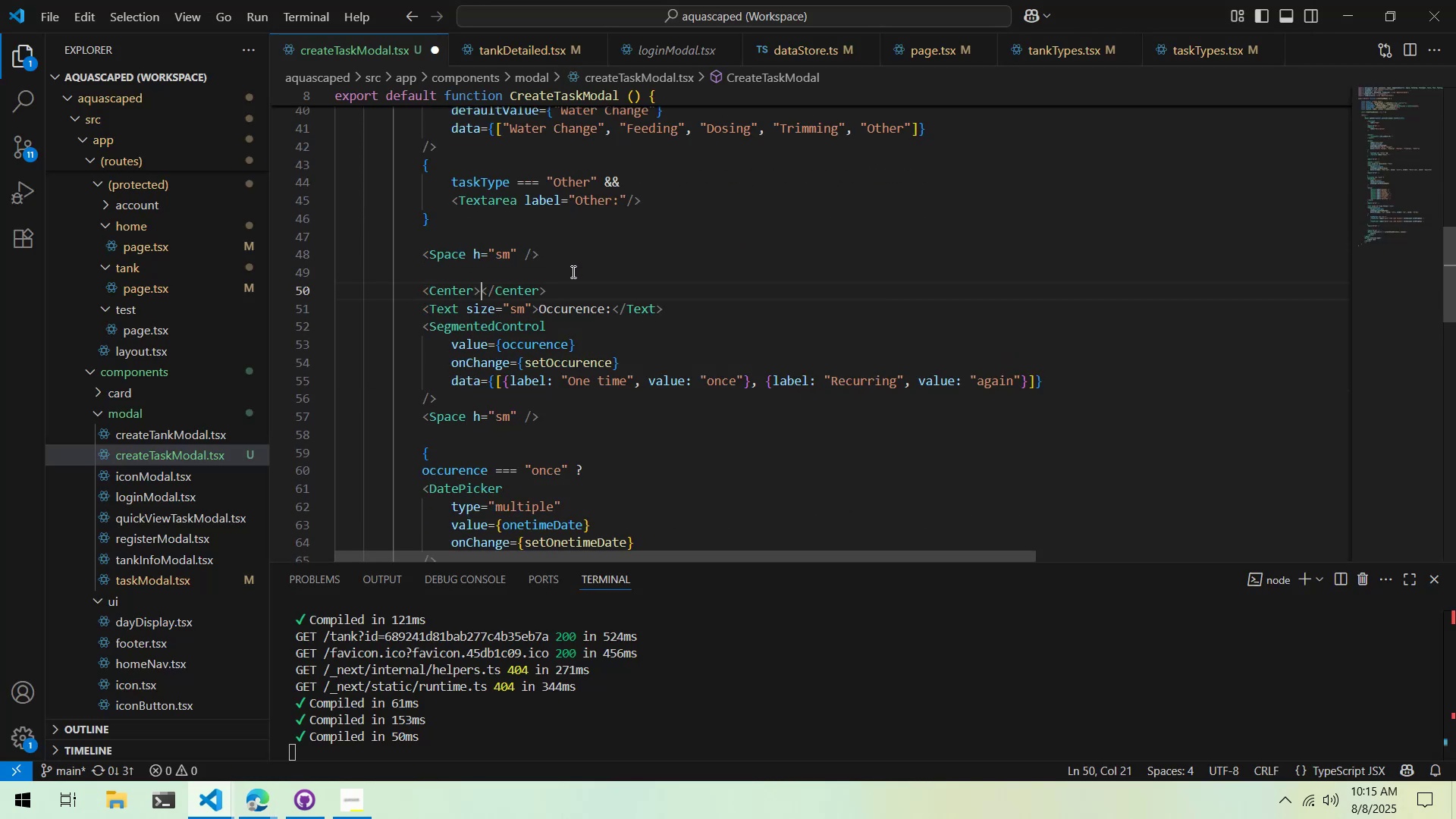 
key(Enter)
 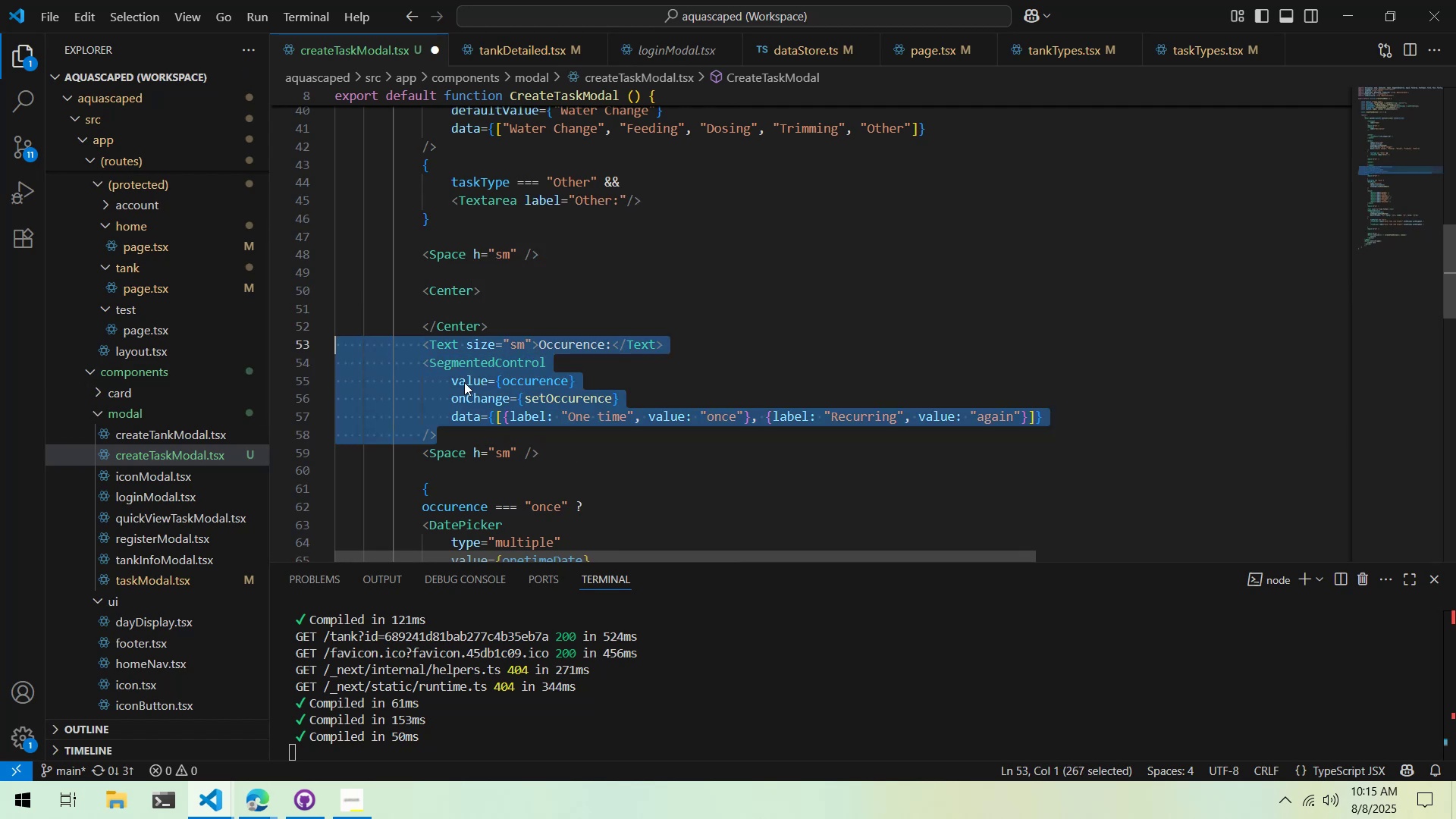 
wait(6.66)
 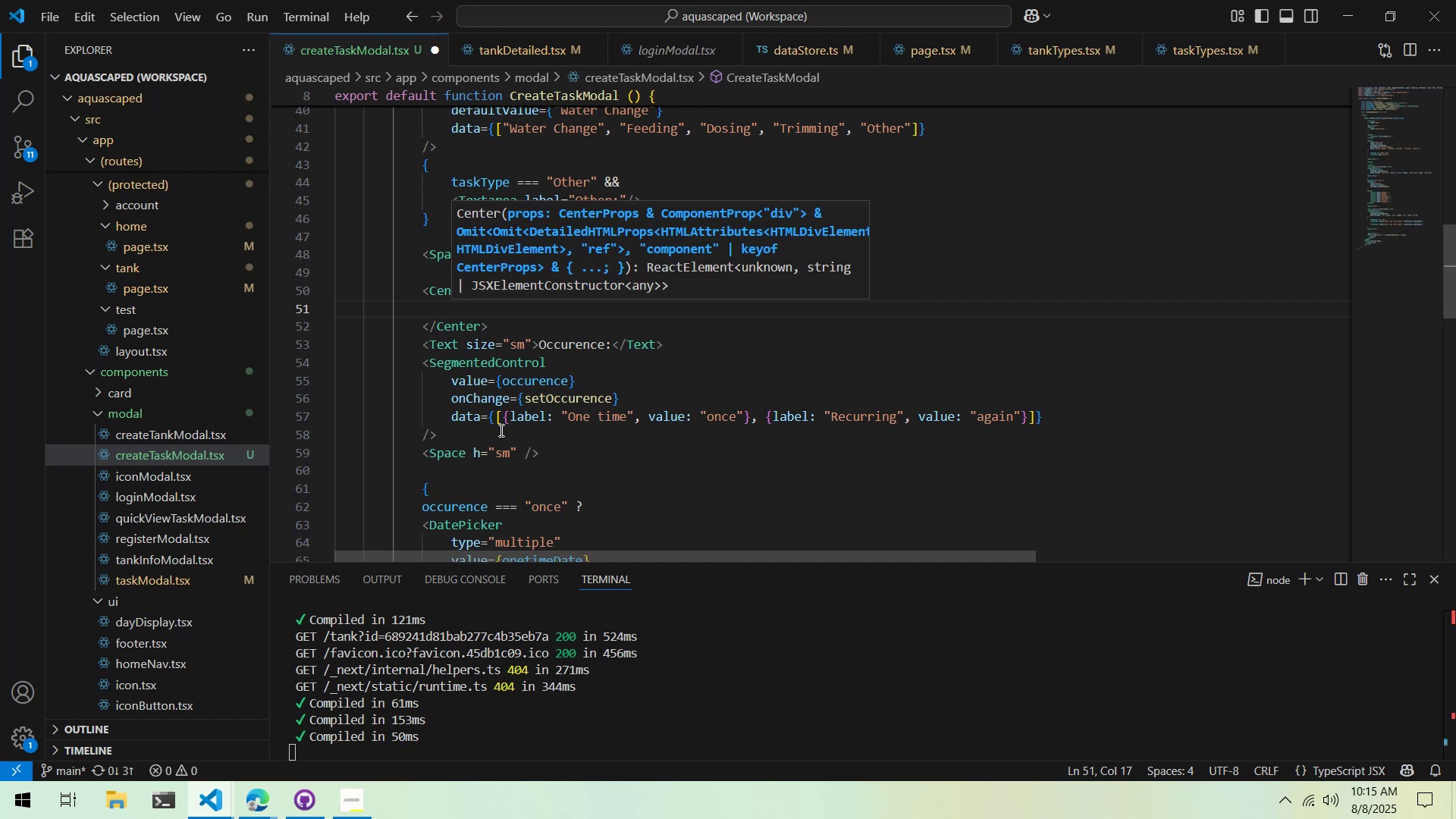 
double_click([552, 431])
 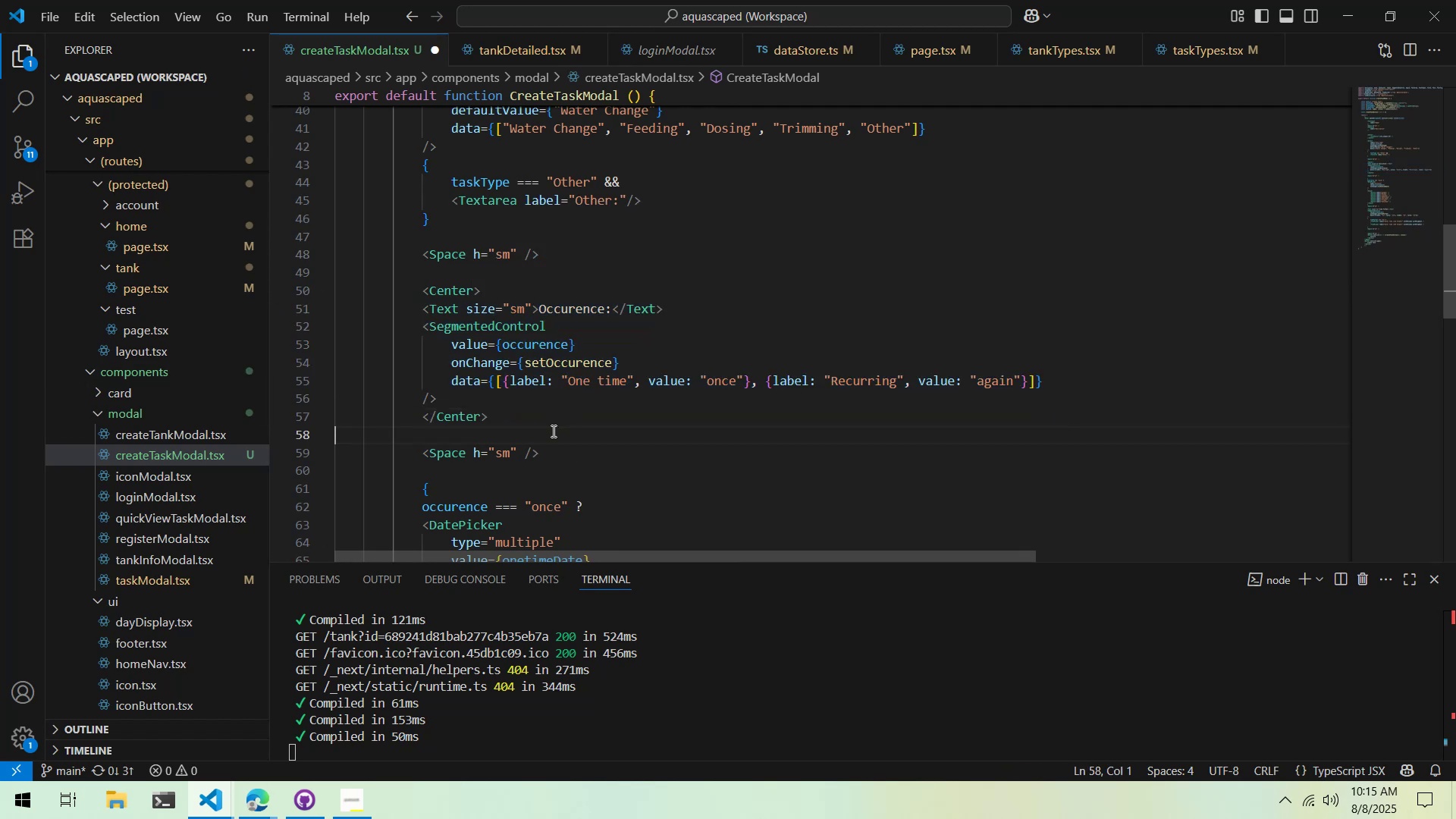 
key(Control+ControlLeft)
 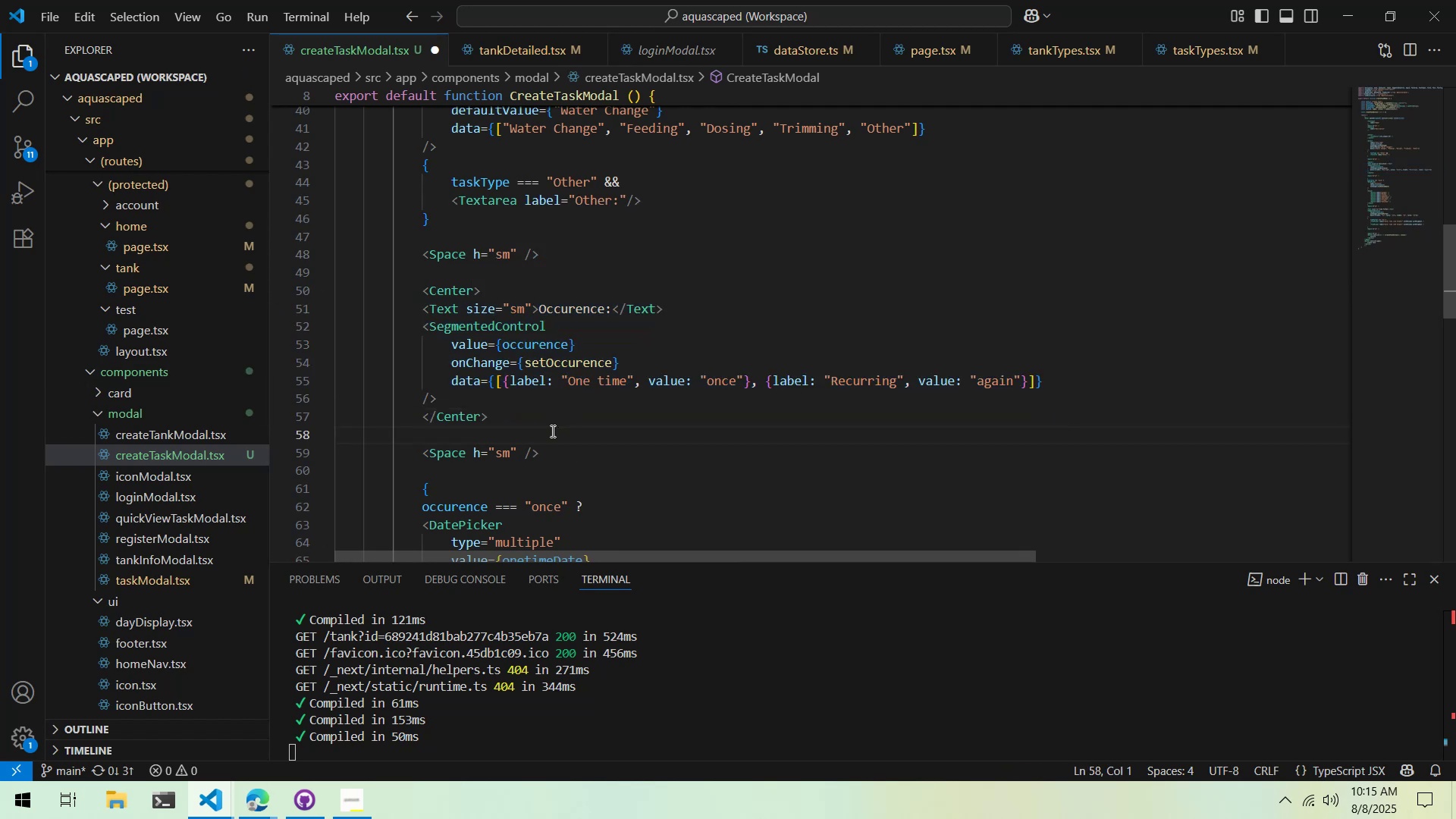 
key(Control+S)
 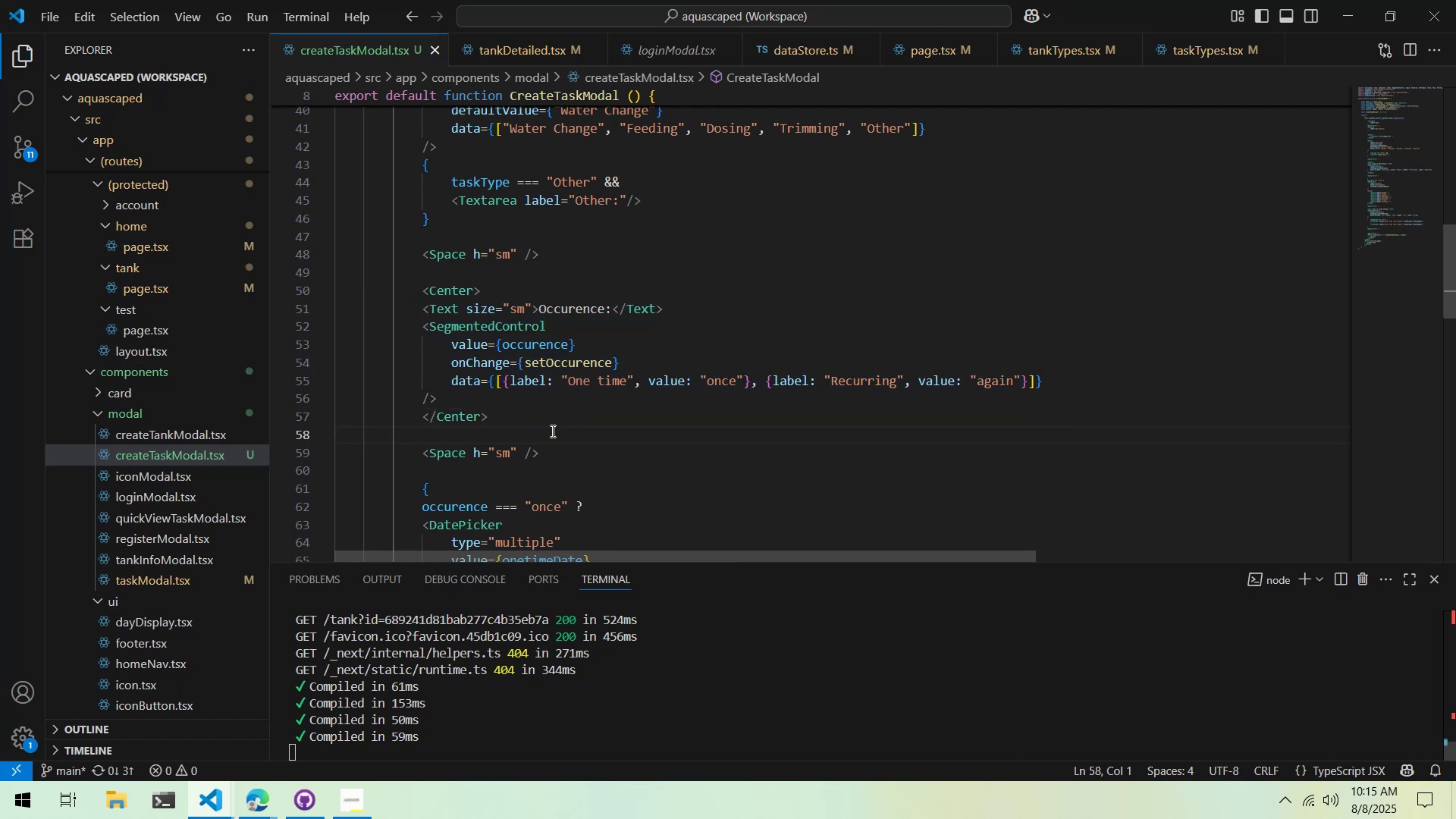 
key(Alt+AltLeft)
 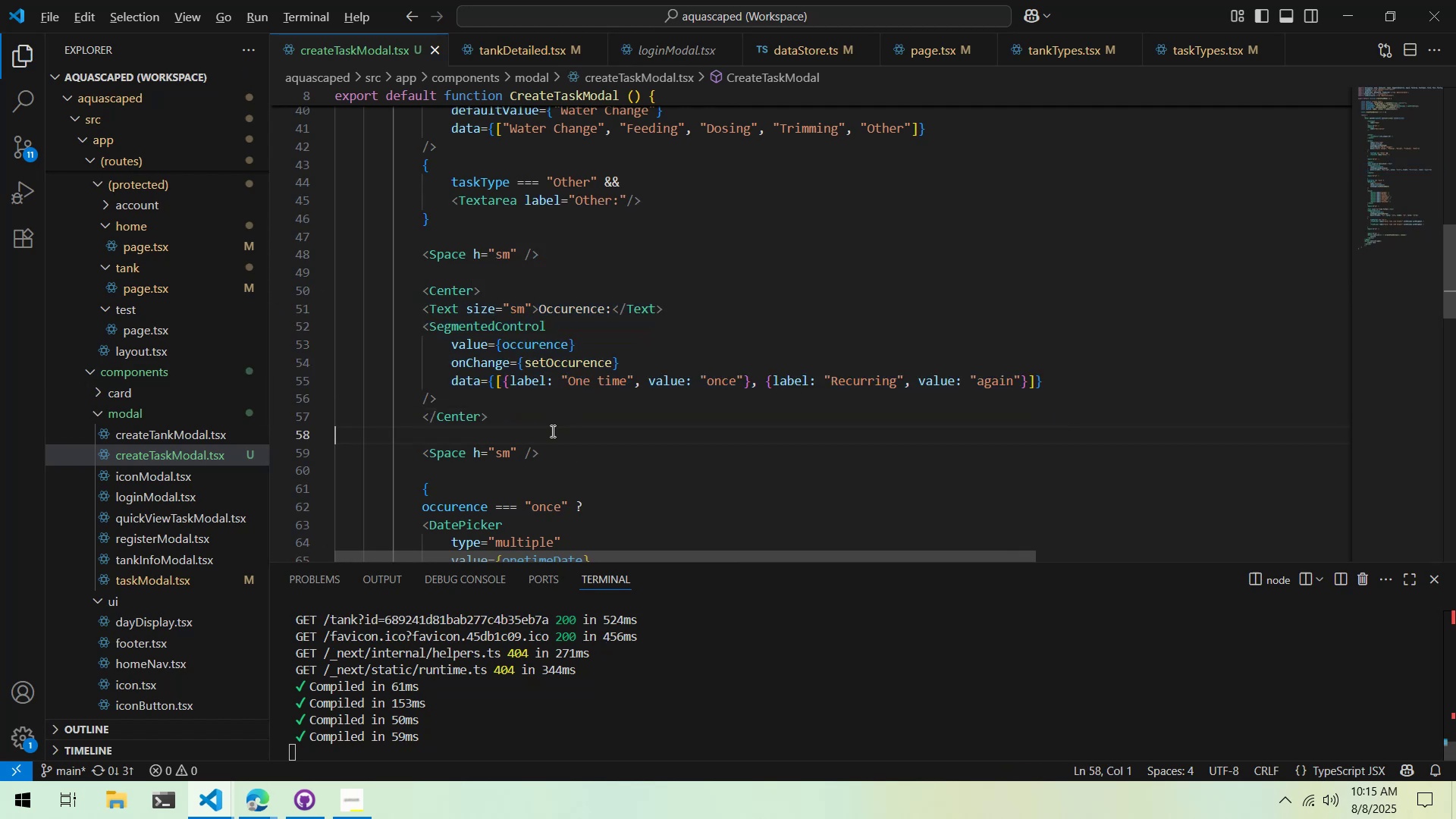 
key(Alt+Tab)
 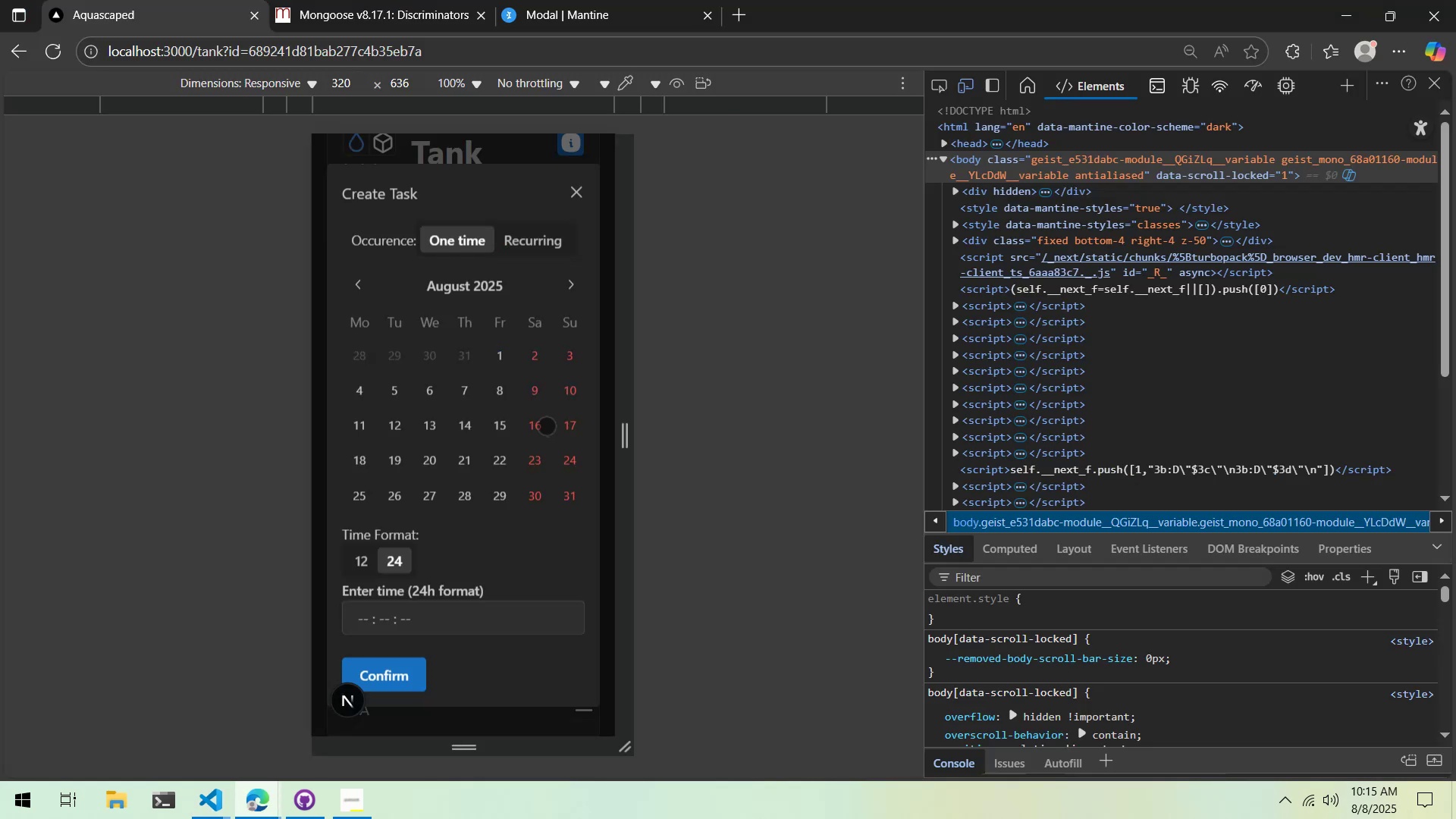 
key(Alt+AltLeft)
 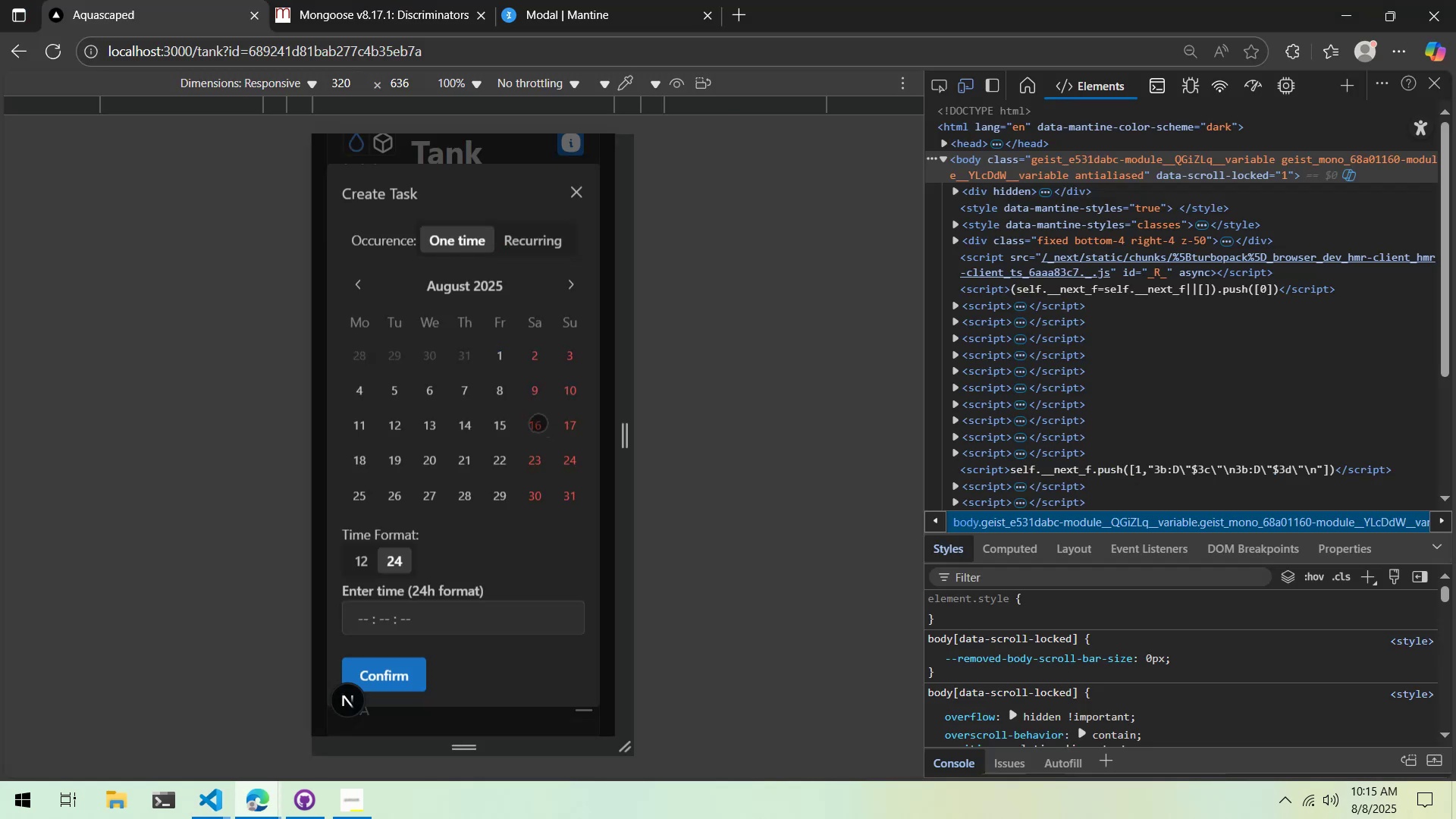 
key(Alt+Tab)
 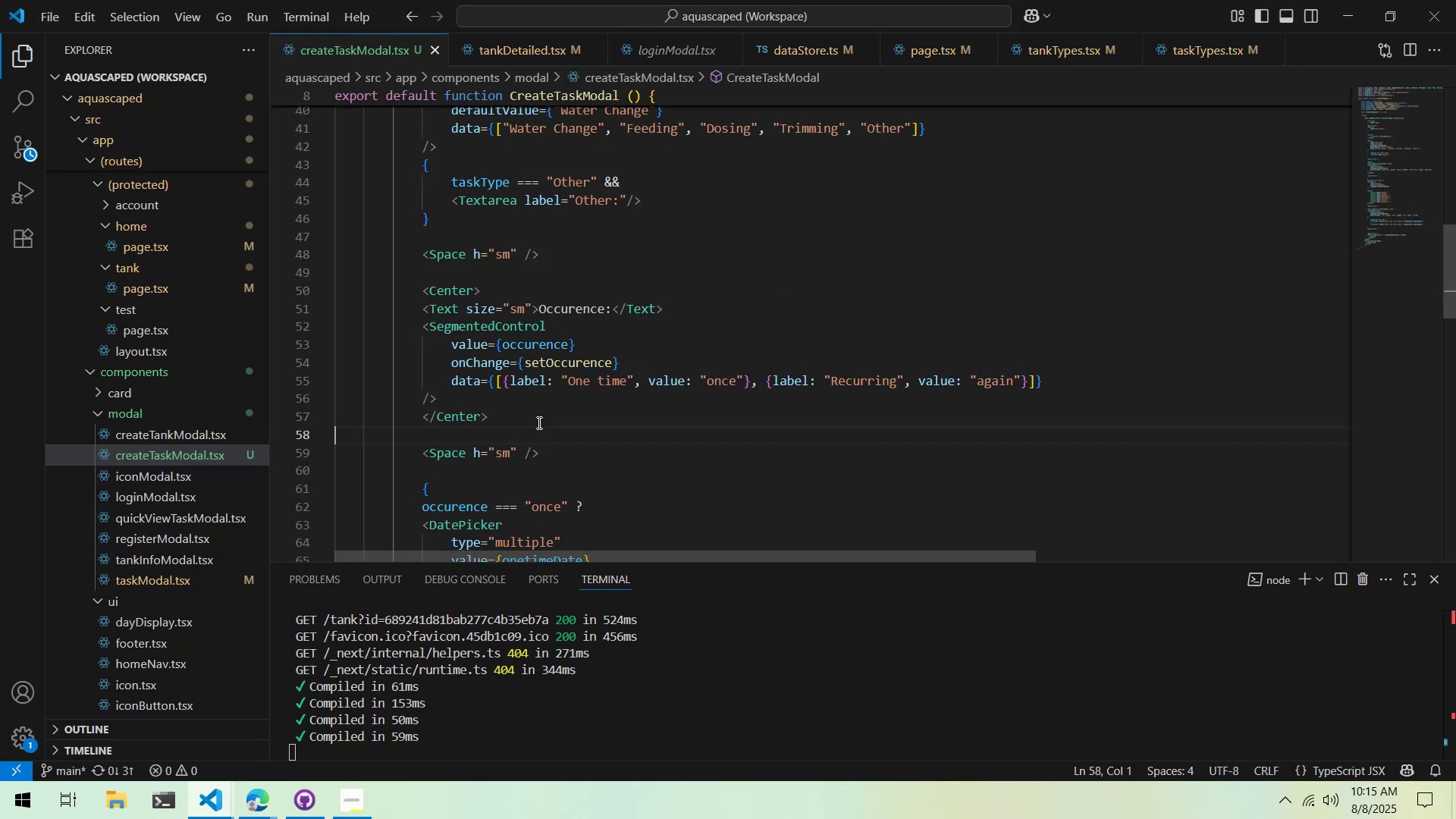 
key(Control+S)
 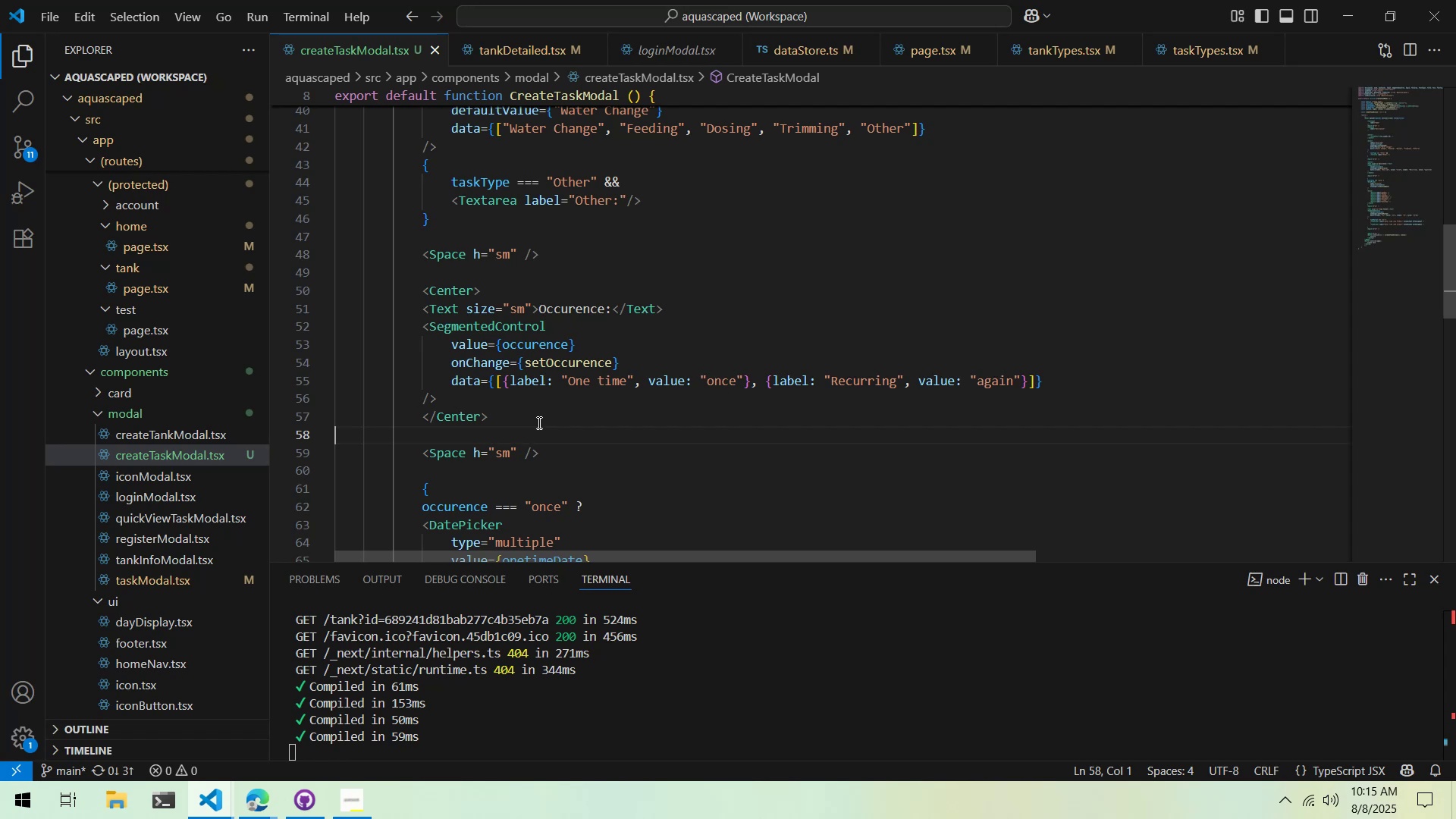 
key(Alt+AltLeft)
 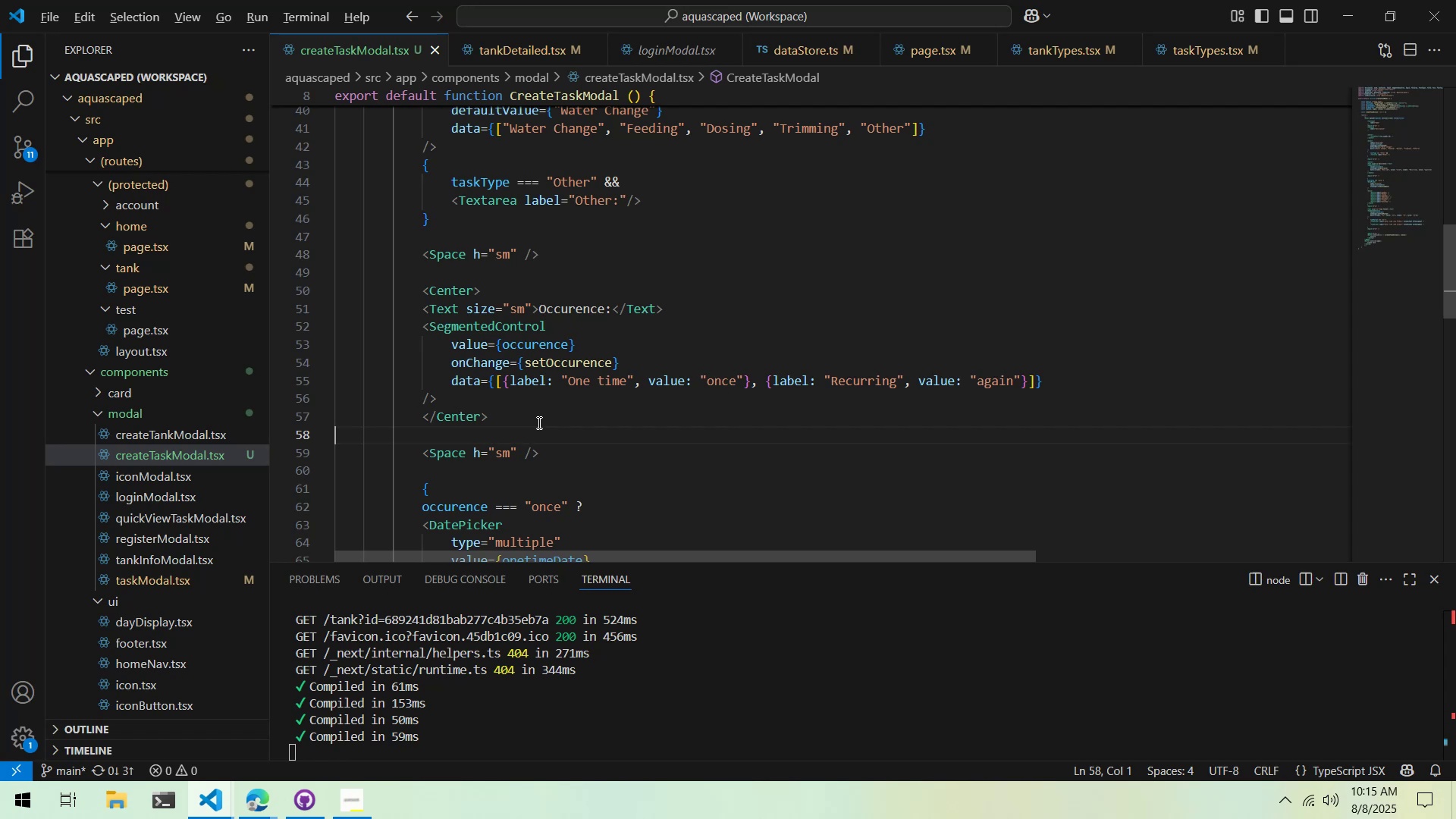 
key(Alt+Tab)
 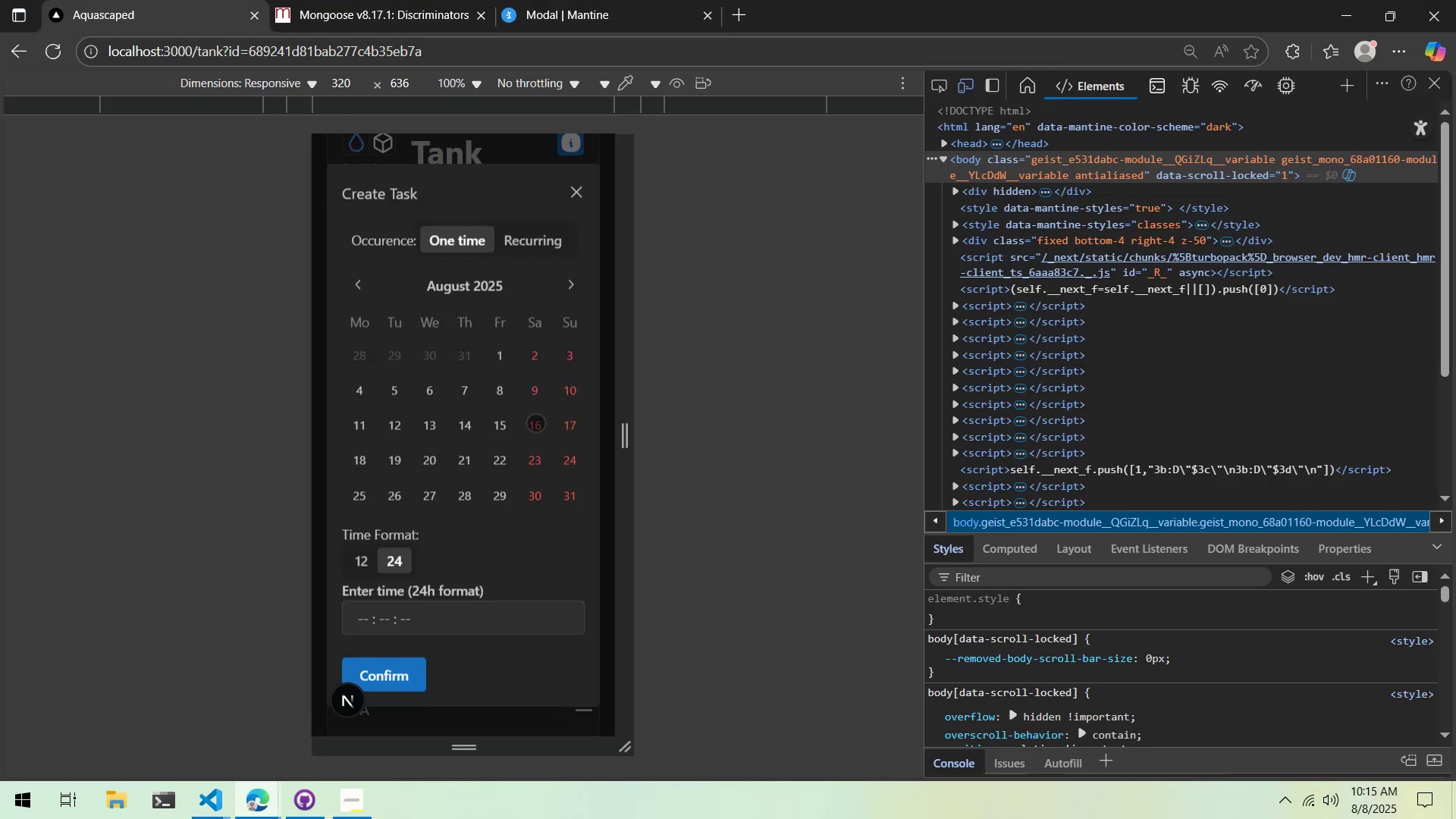 
hold_key(key=AltLeft, duration=1.53)
 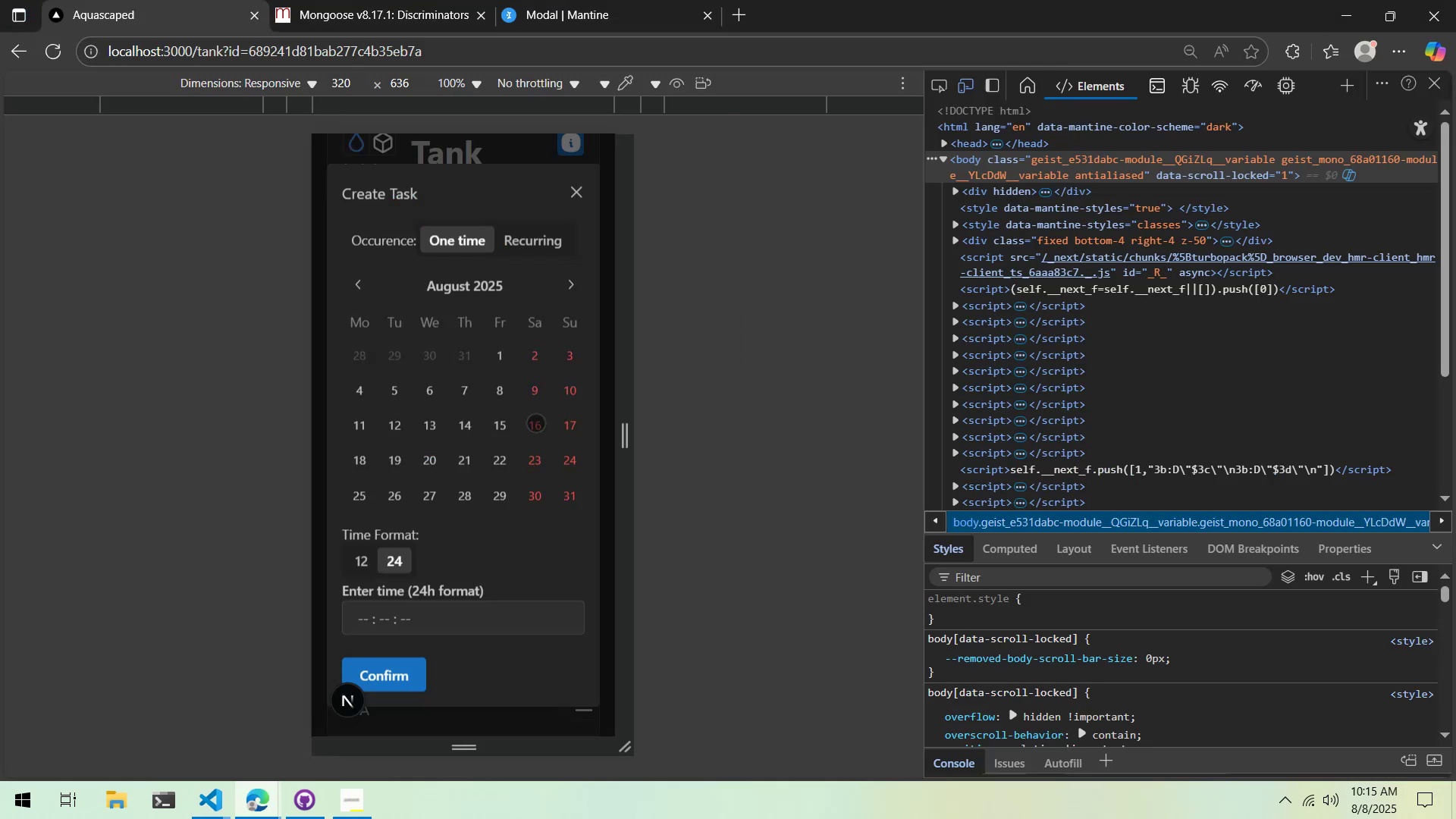 
hold_key(key=AltLeft, duration=1.51)
 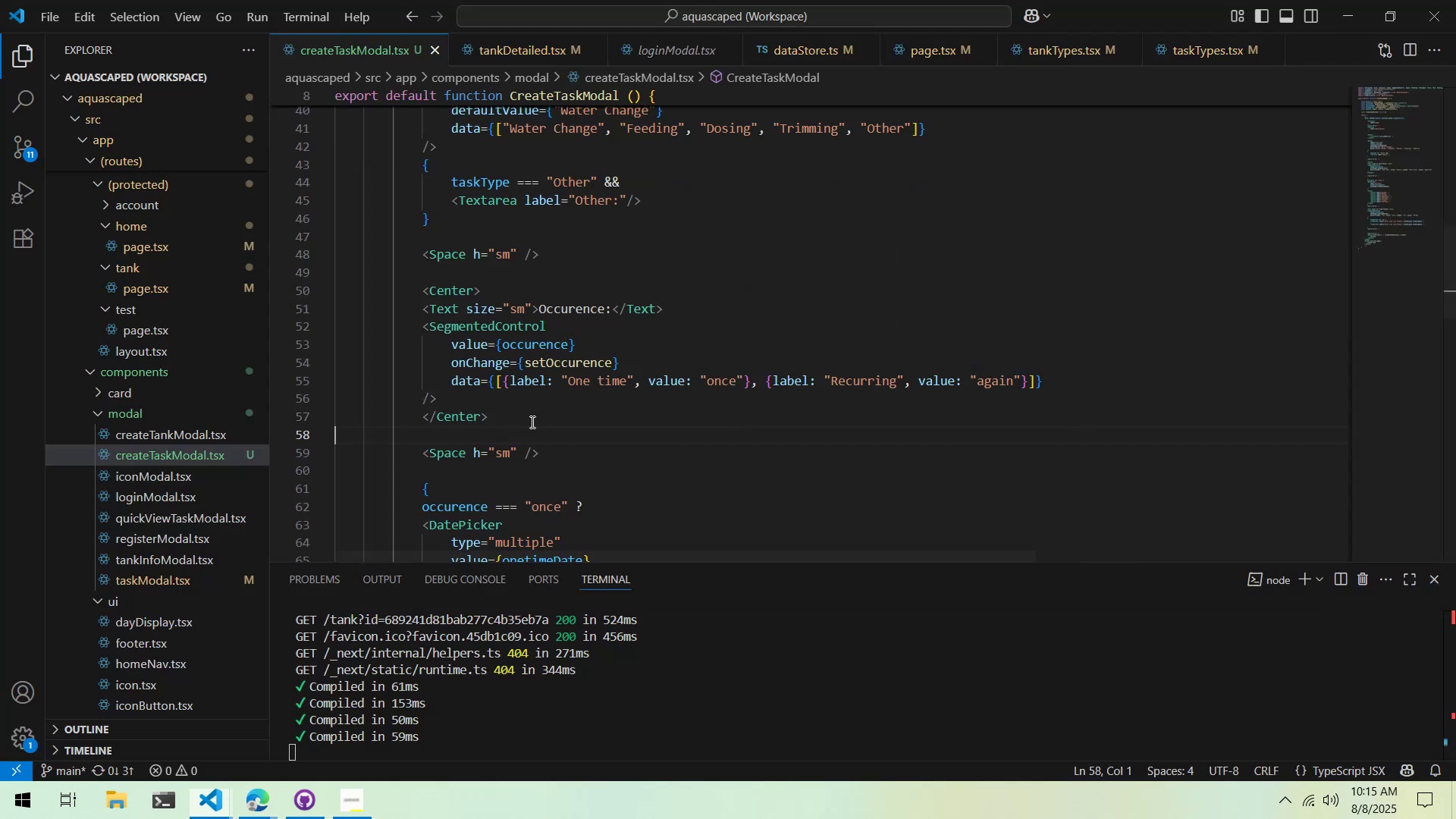 
key(Alt+Tab)
 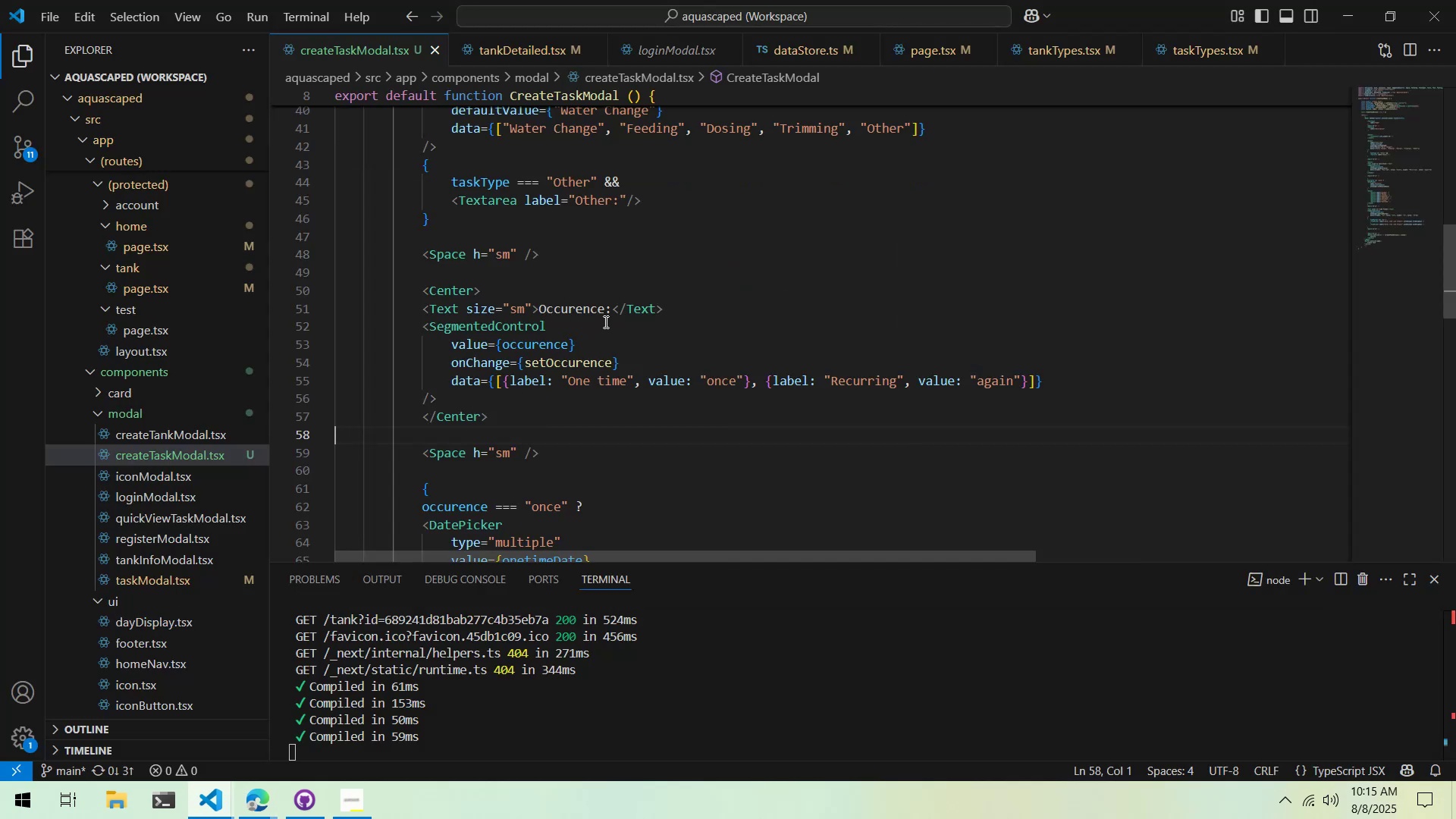 
left_click([610, 311])
 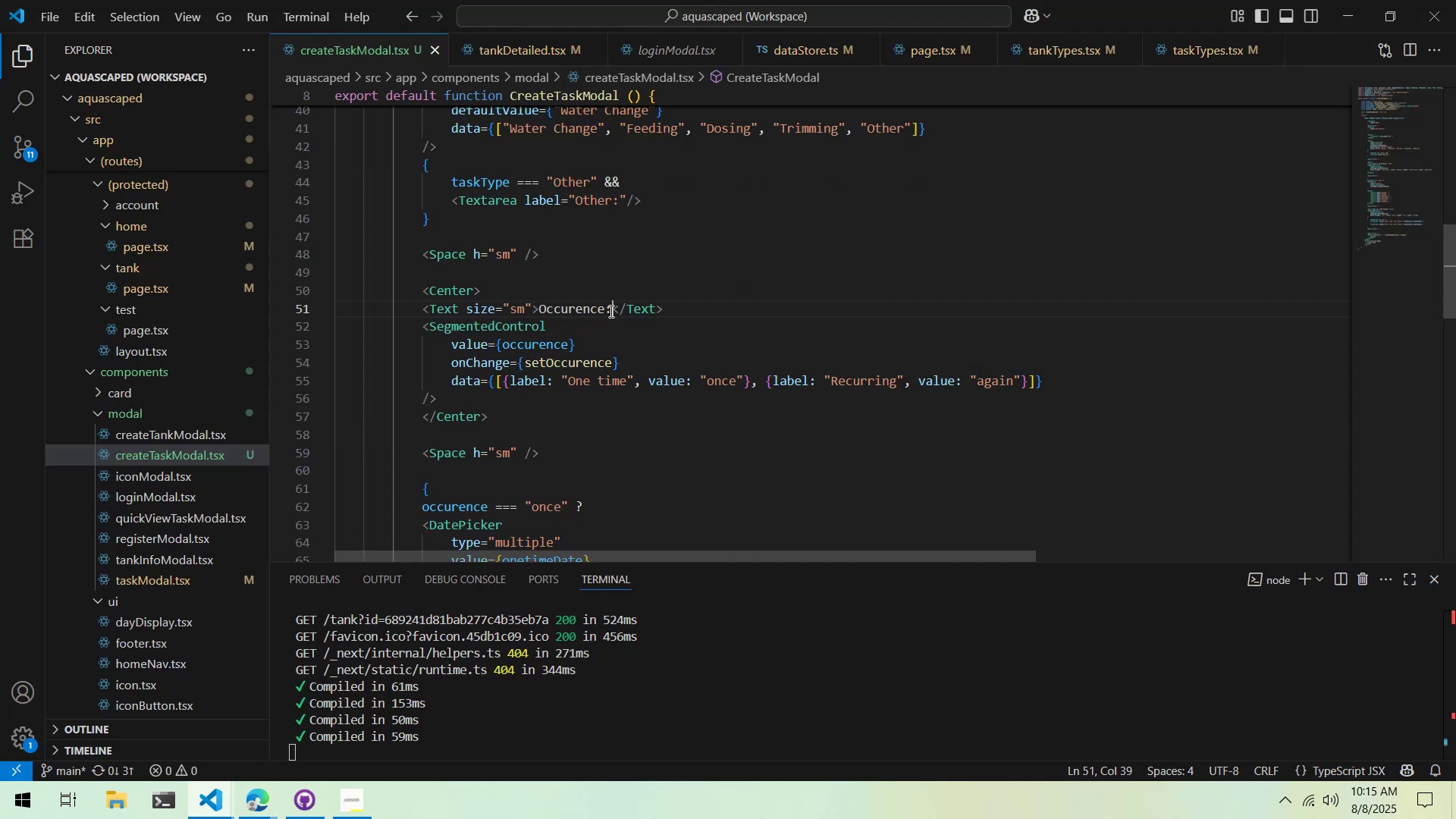 
key(Space)
 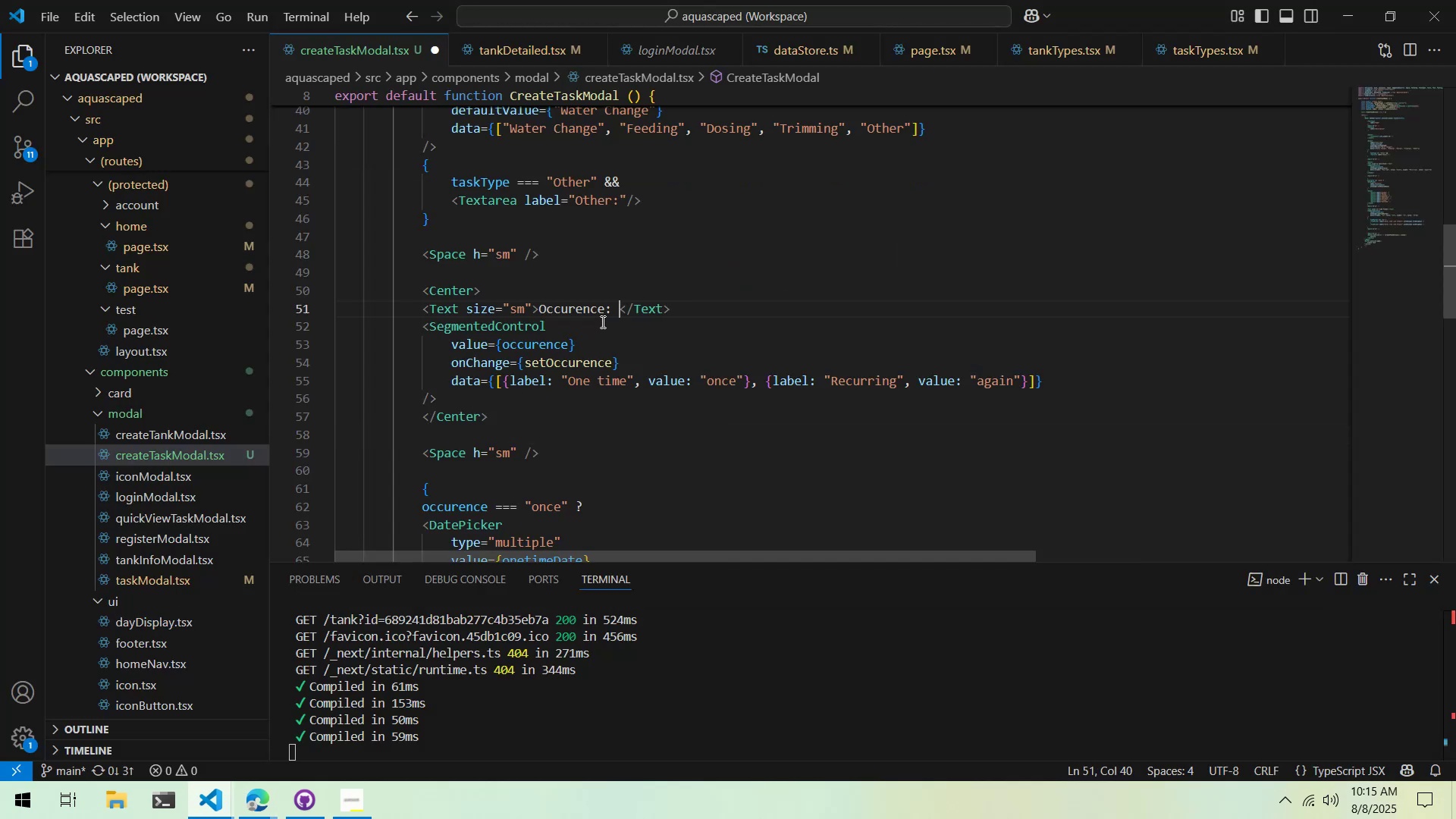 
key(Control+ControlLeft)
 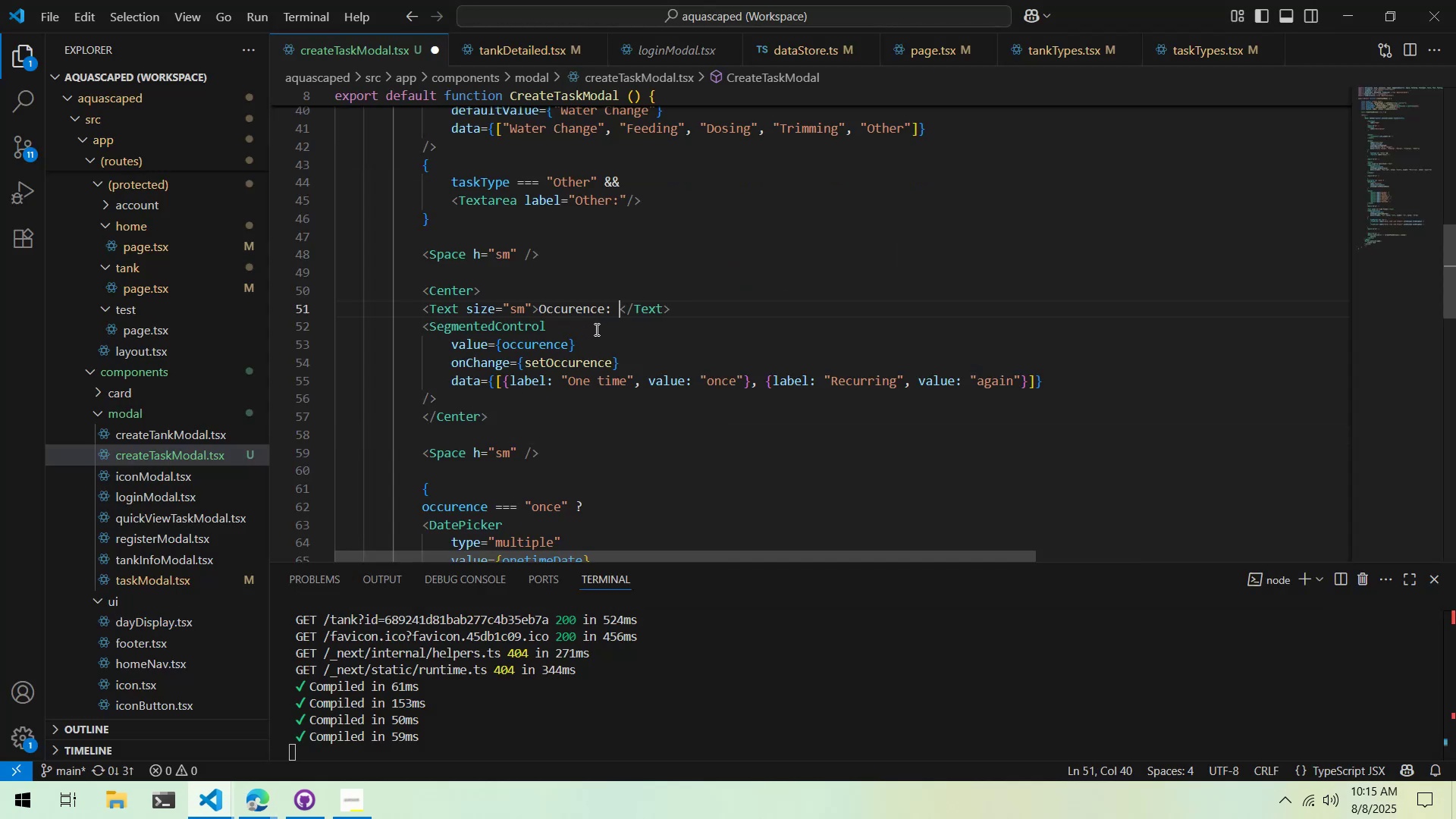 
key(Control+S)
 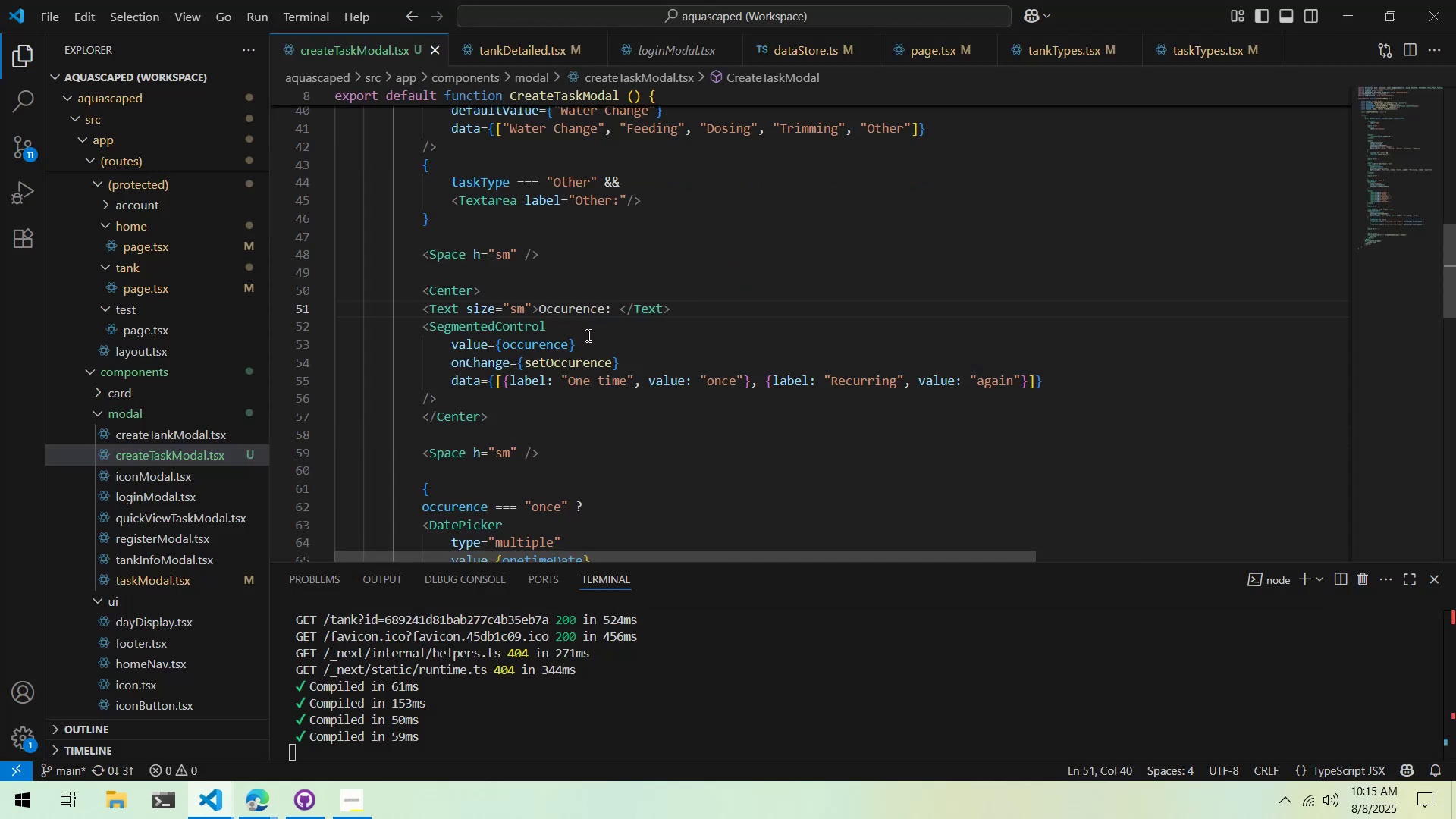 
key(Alt+AltLeft)
 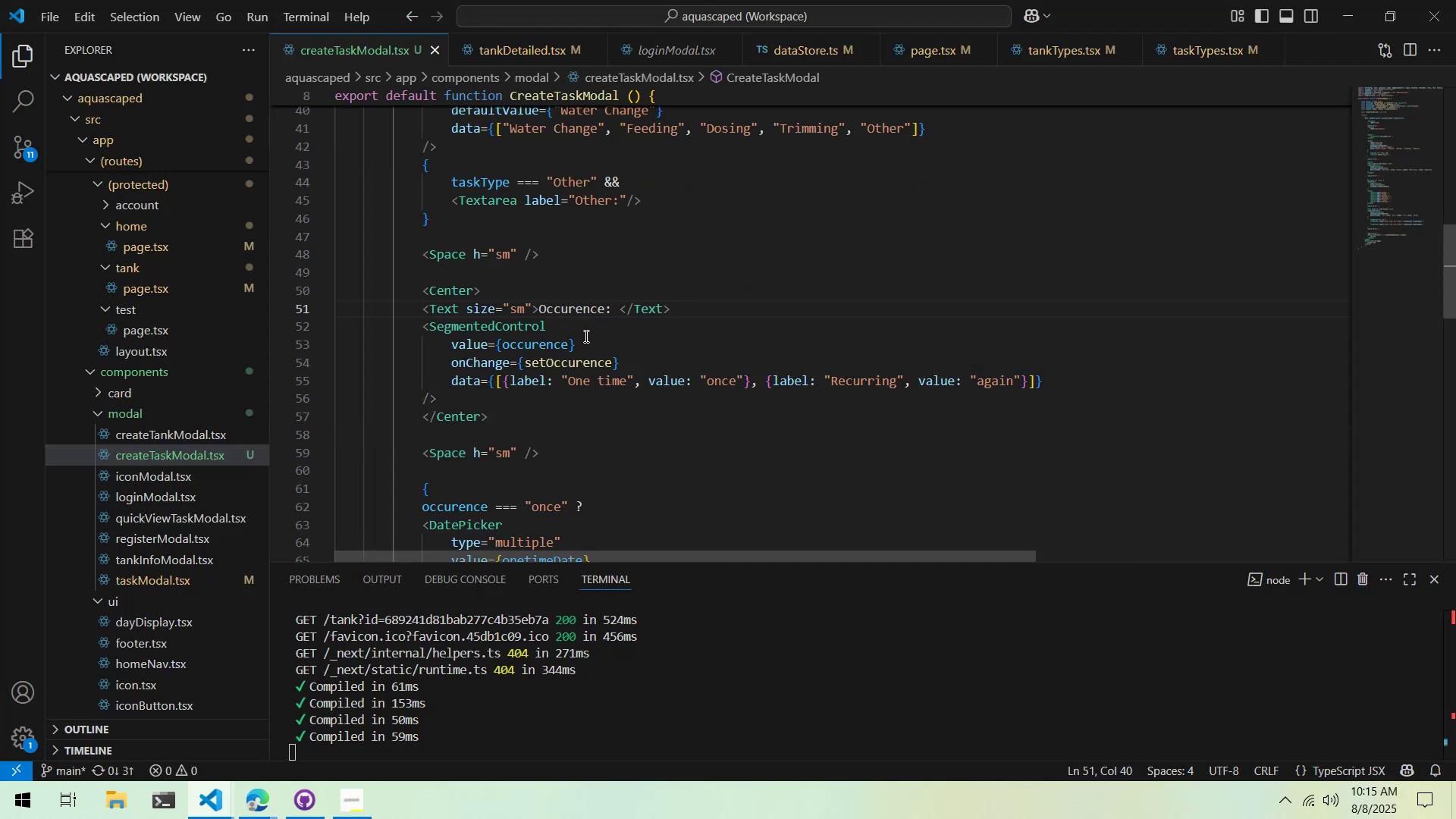 
key(Alt+Tab)
 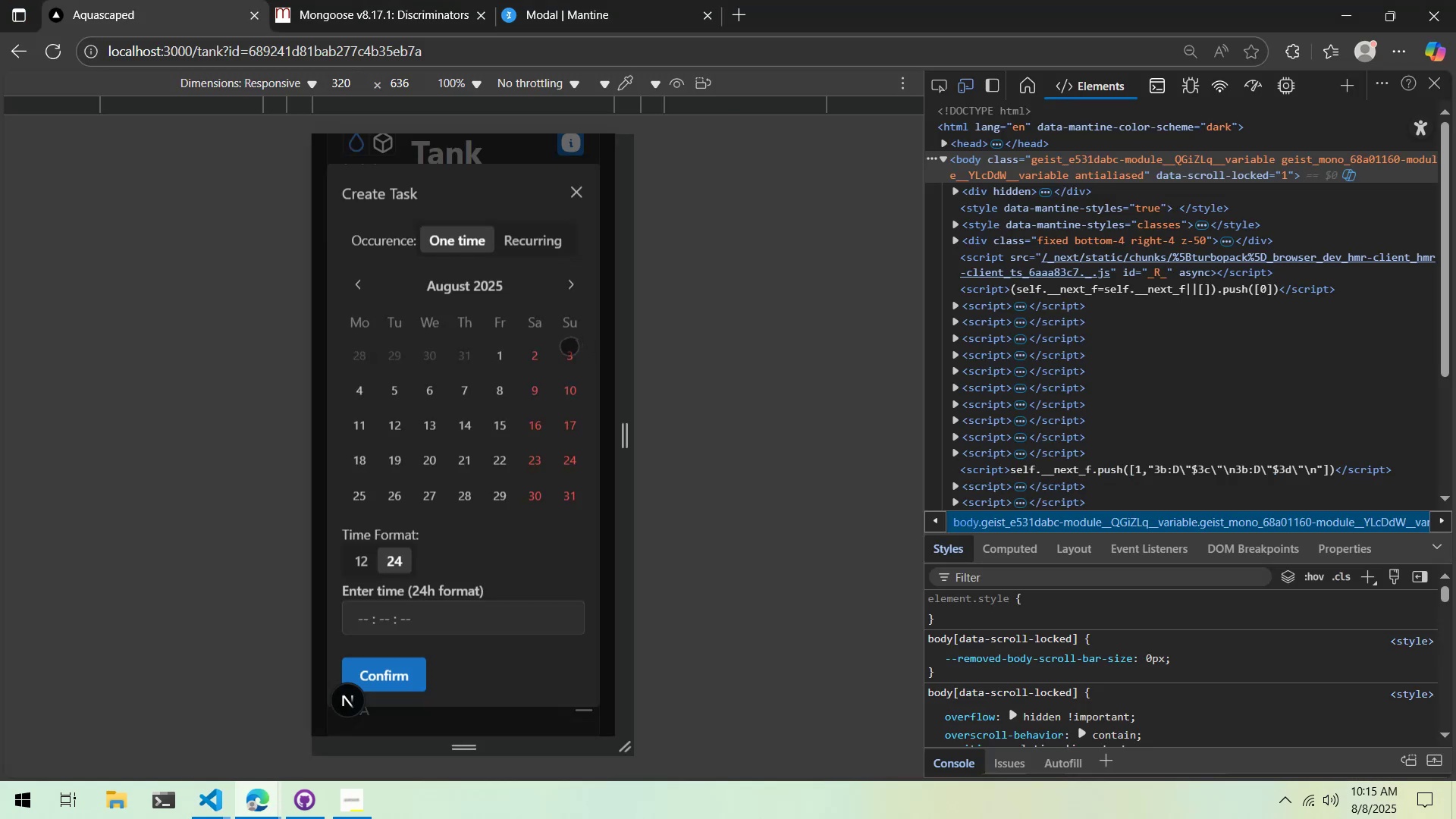 
key(Alt+AltLeft)
 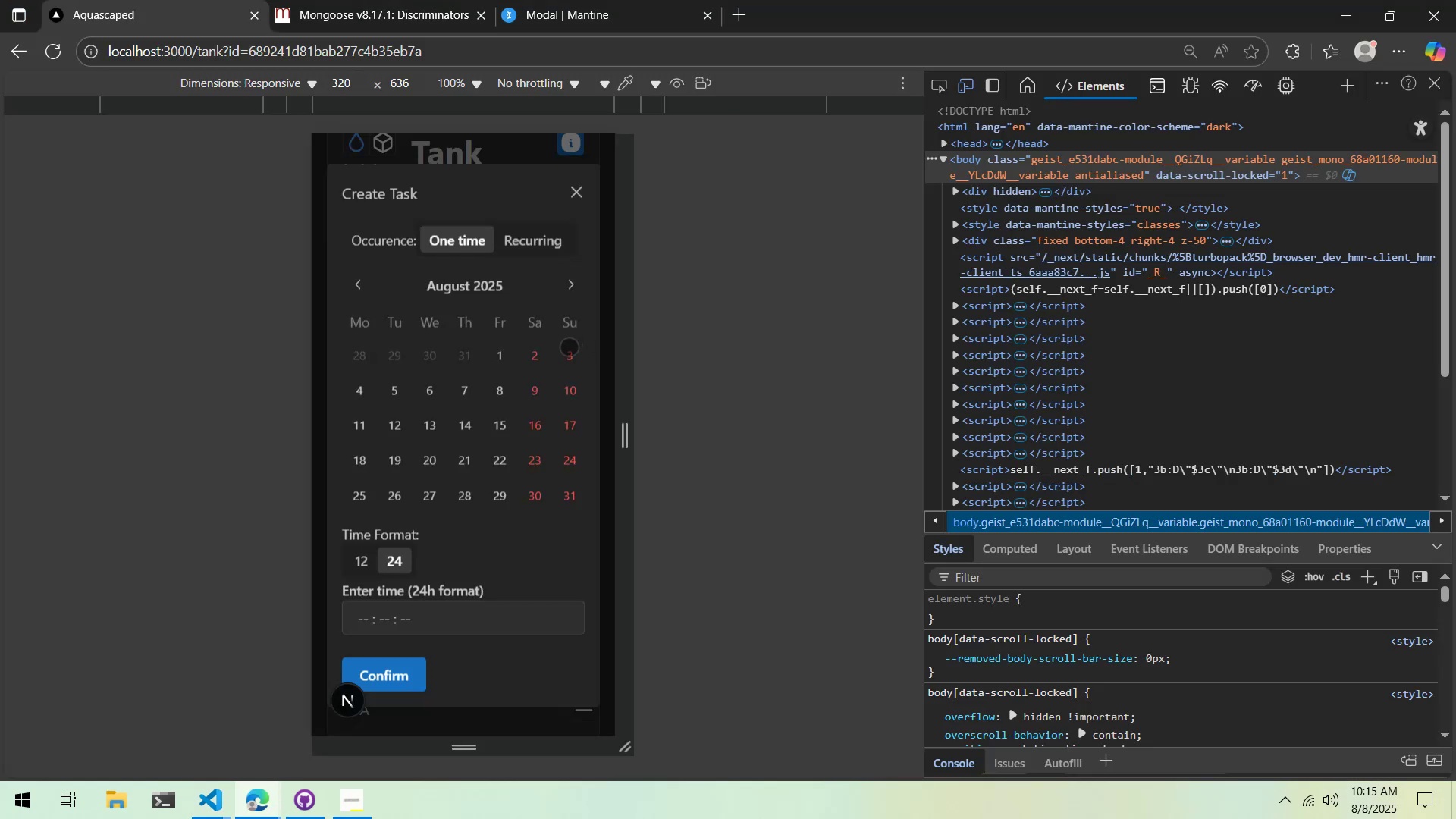 
key(Alt+Tab)
 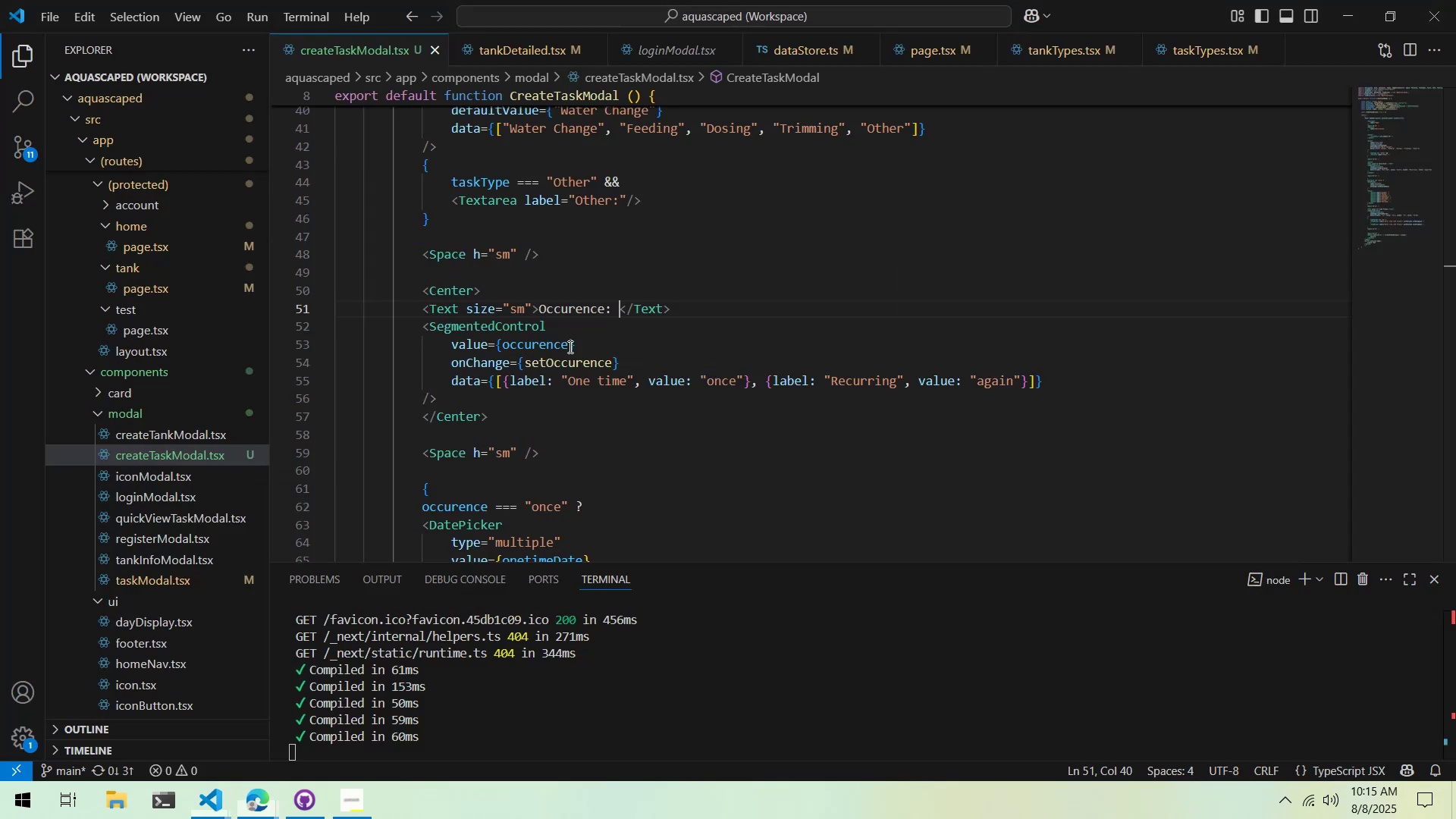 
key(Control+Z)
 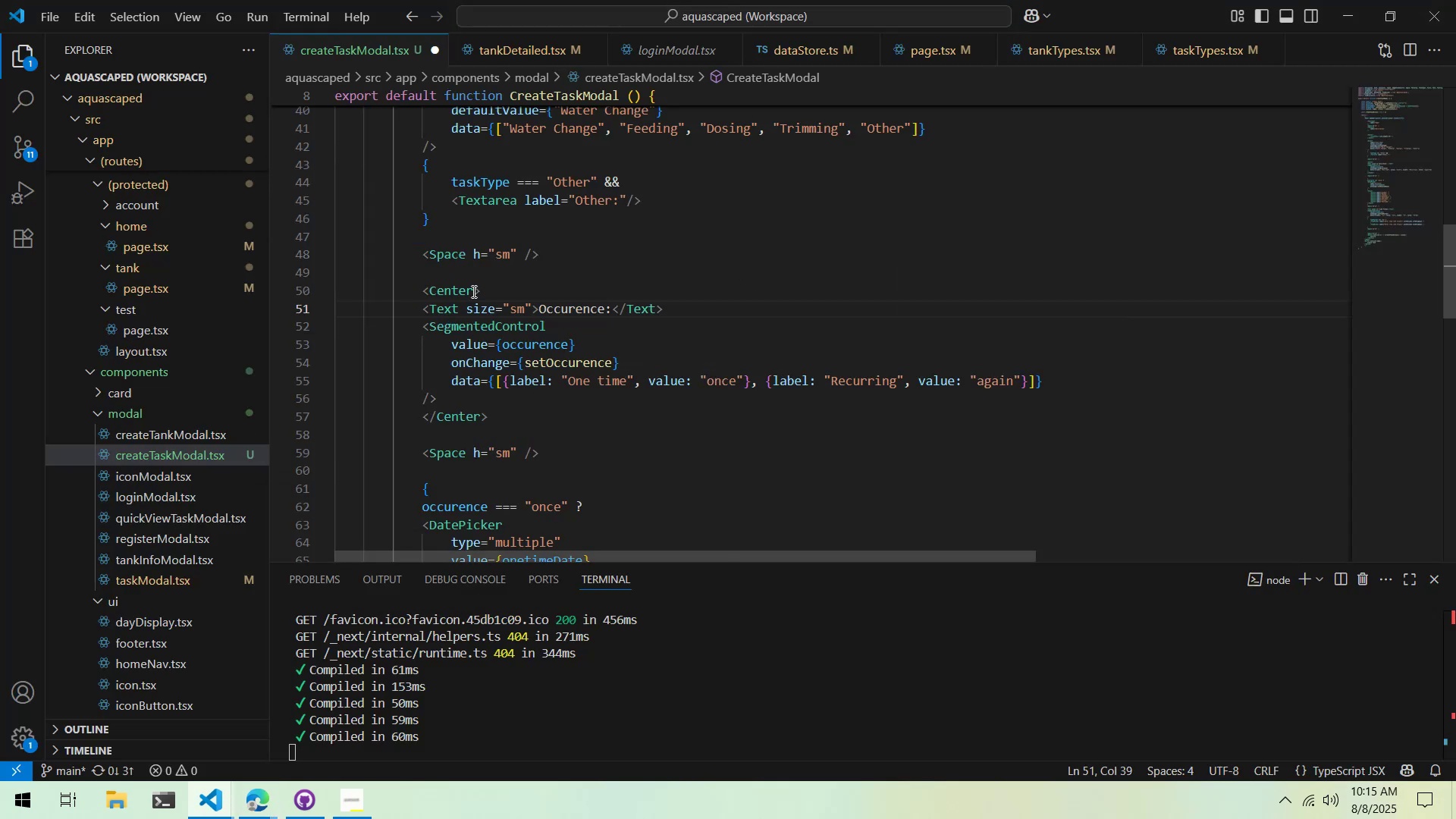 
left_click([472, 290])
 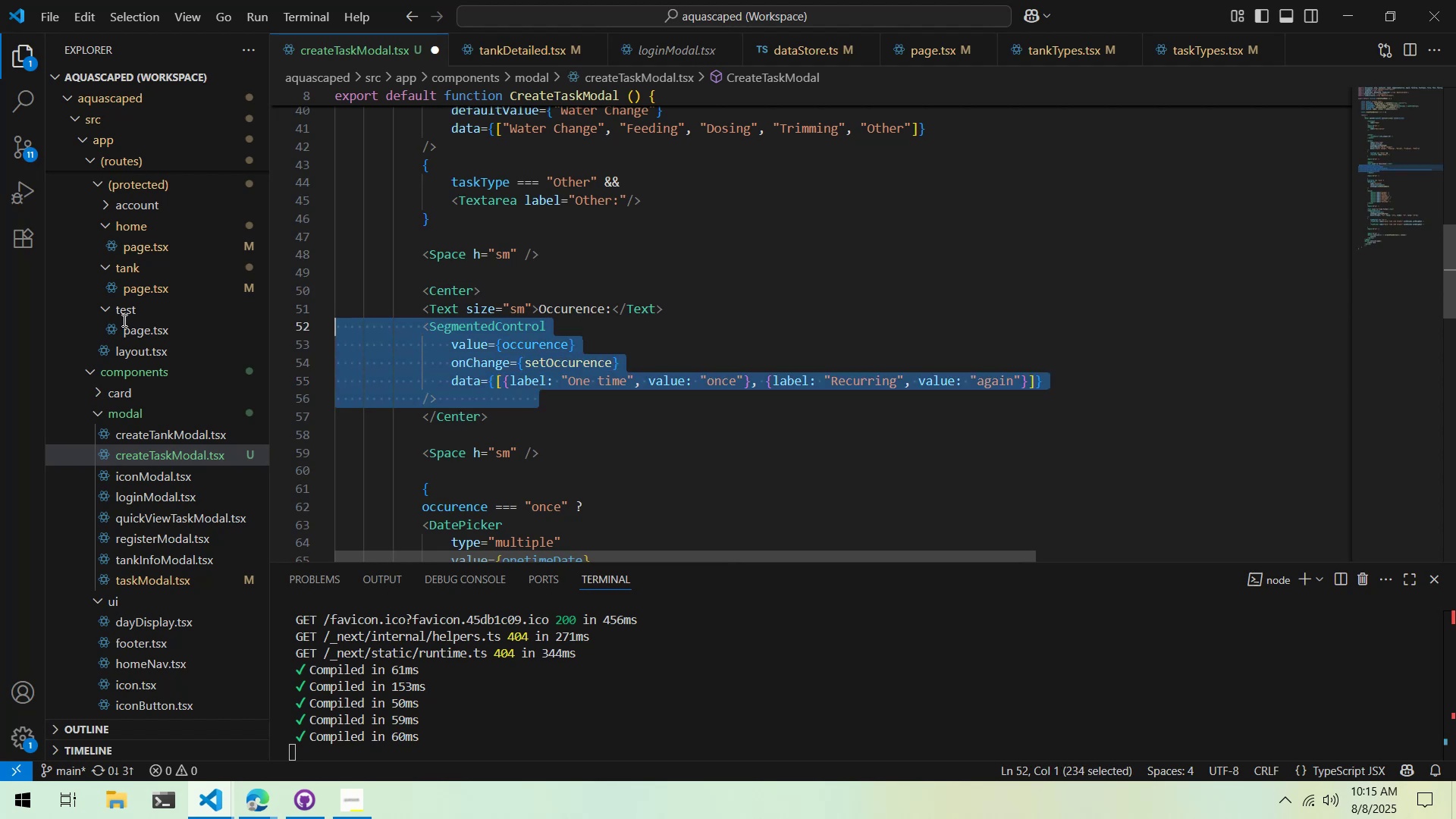 
key(Tab)
 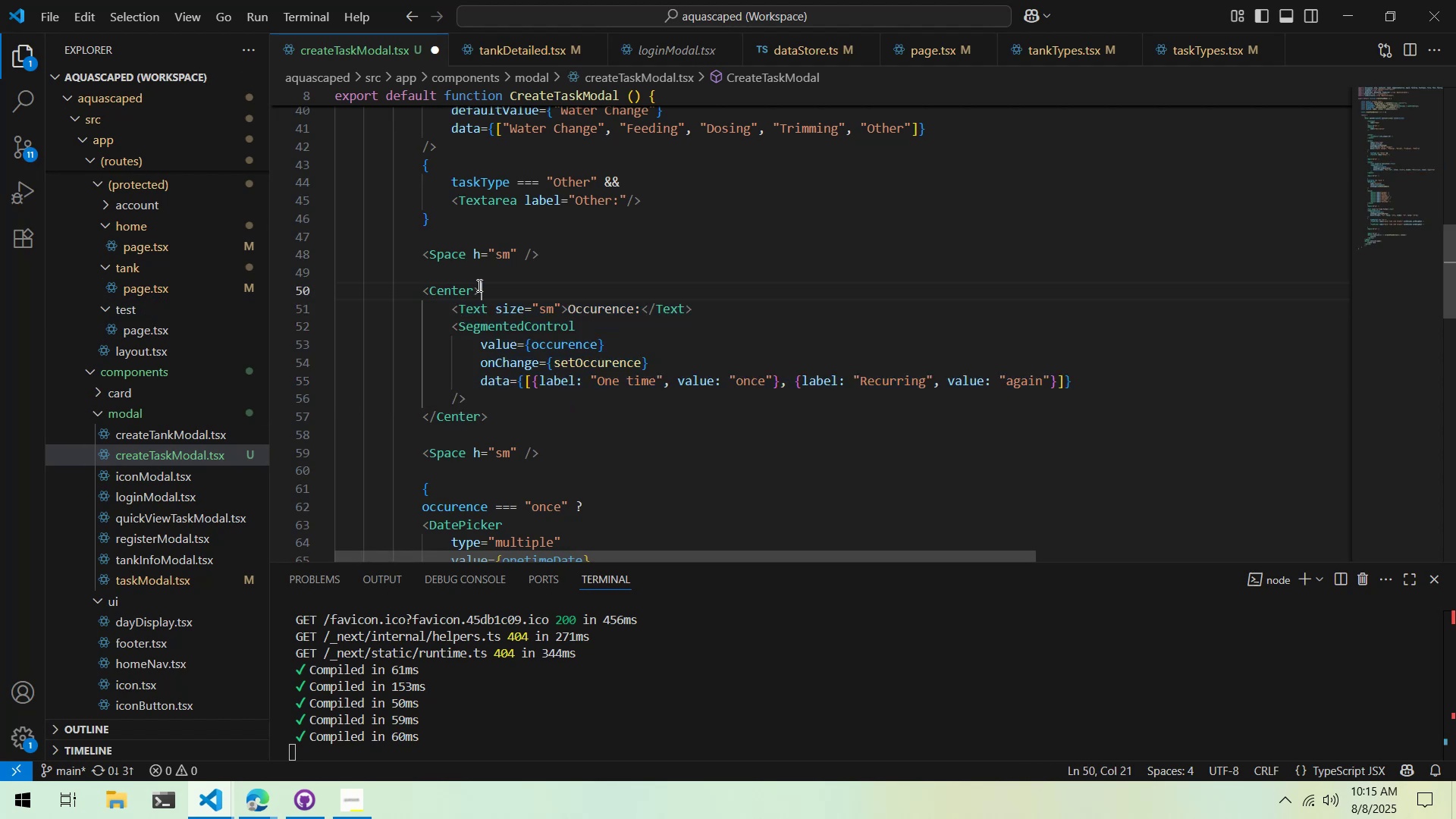 
double_click([477, 290])
 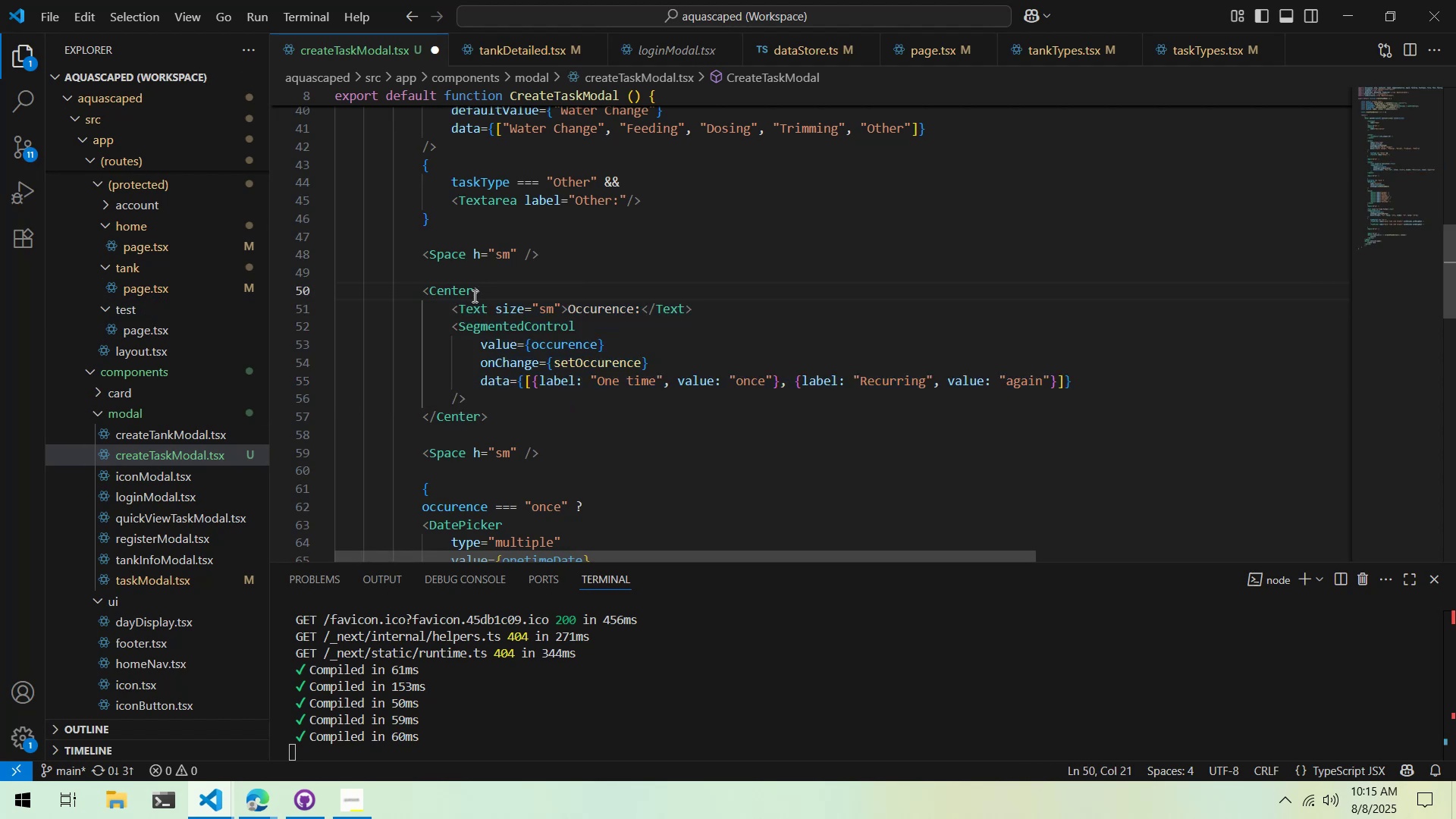 
triple_click([473, 296])
 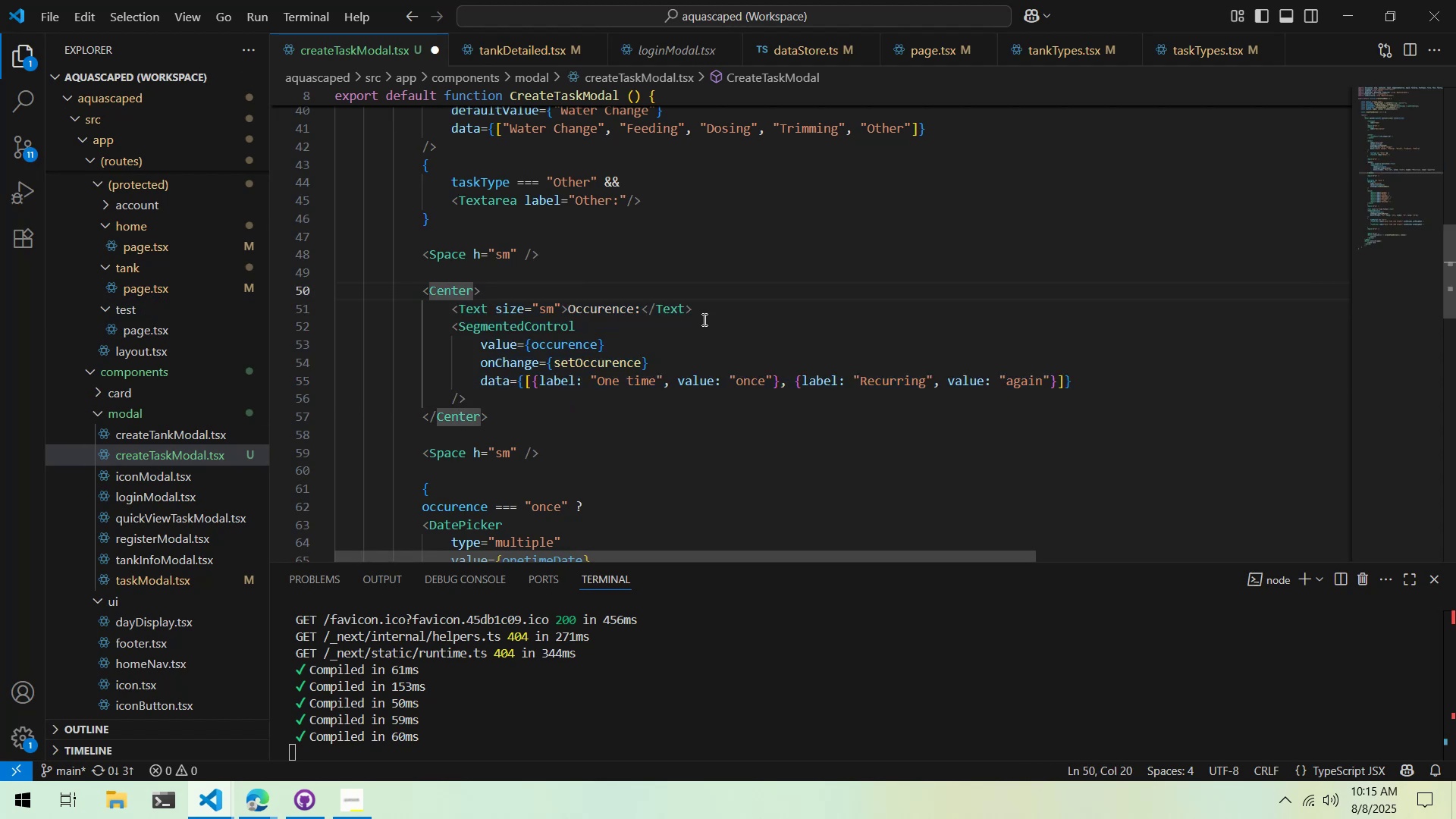 
type( className="gap -2)
key(Backspace)
key(Backspace)
key(Backspace)
type(-2)
 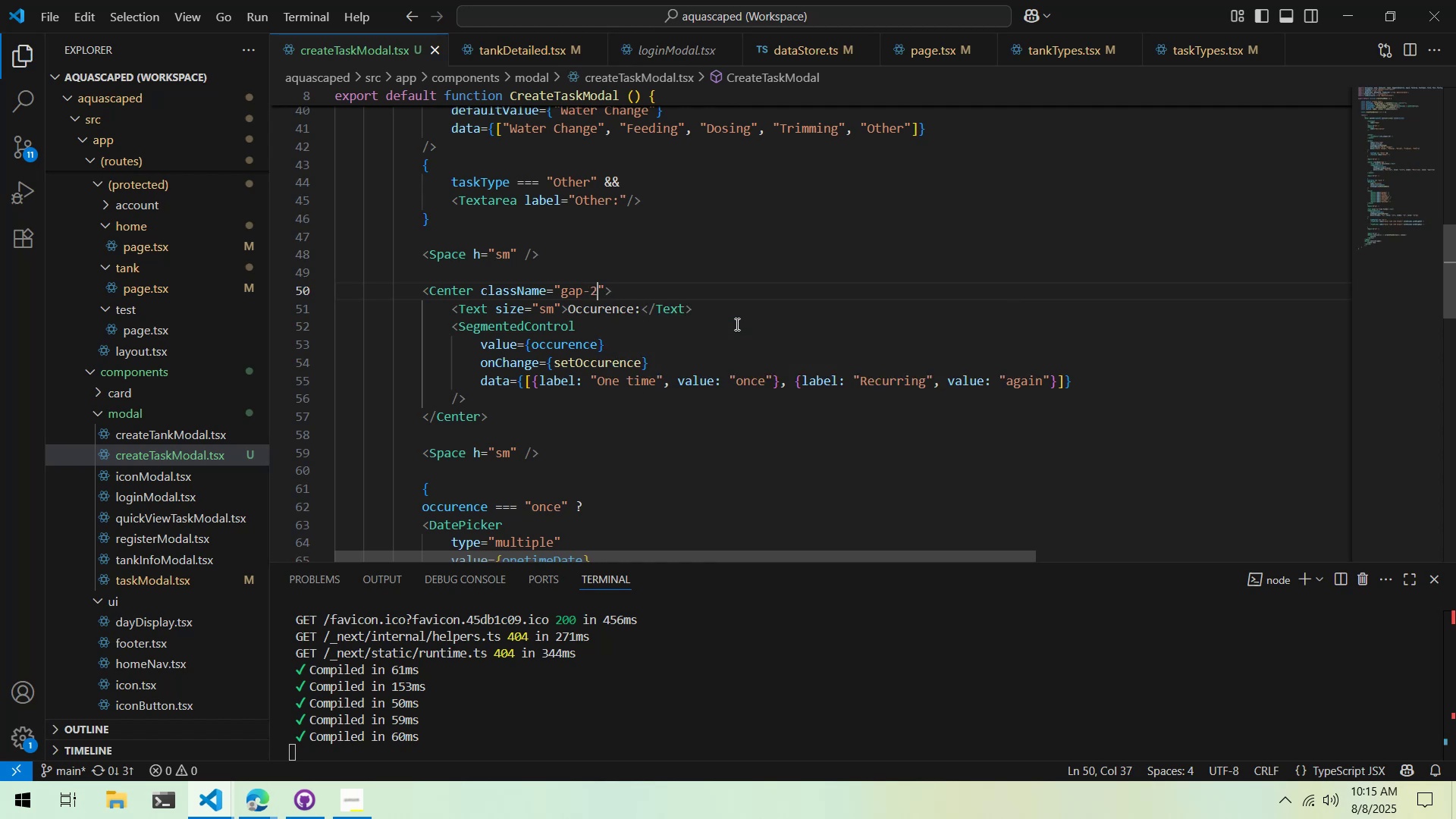 
 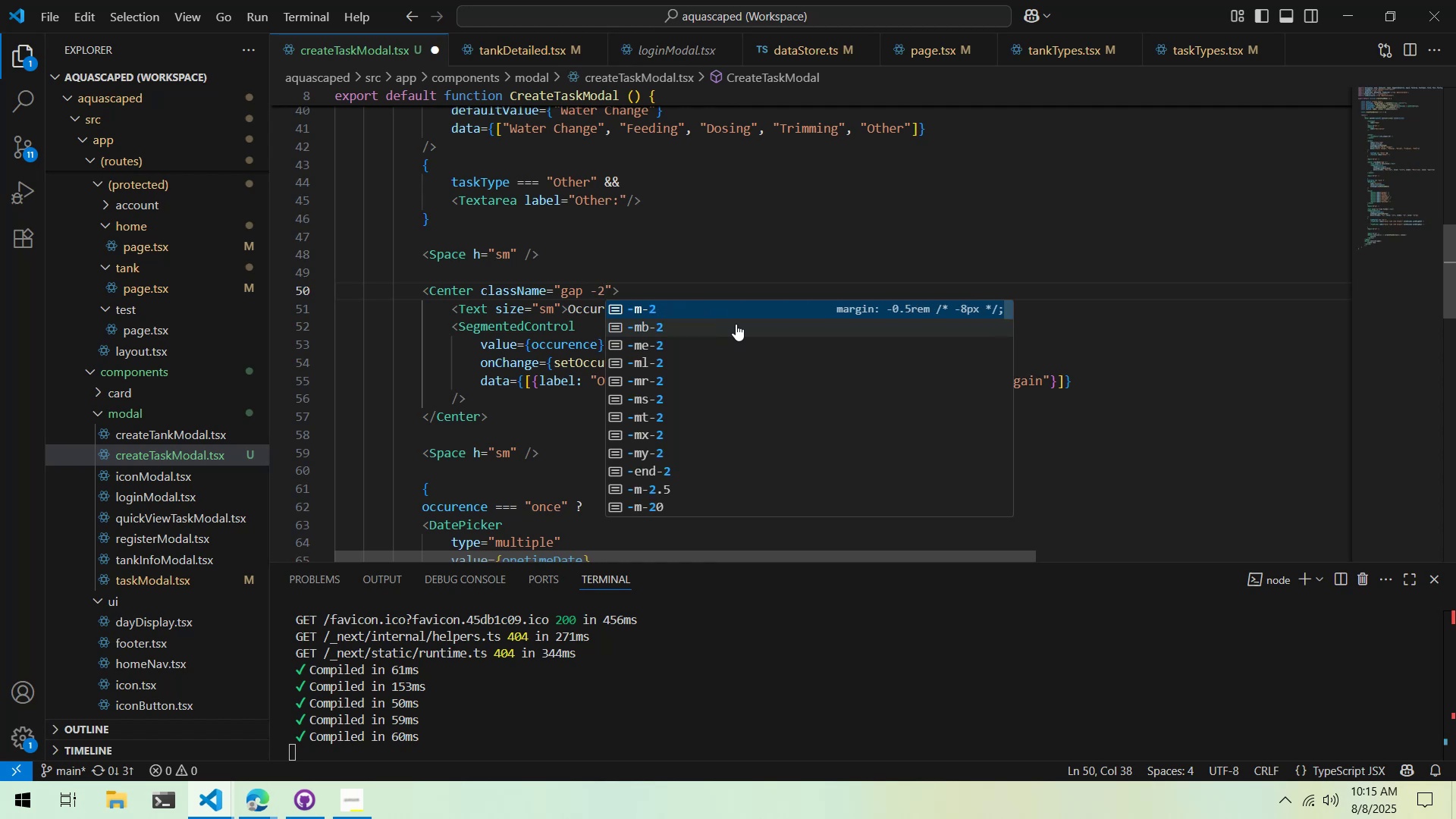 
key(Control+ControlLeft)
 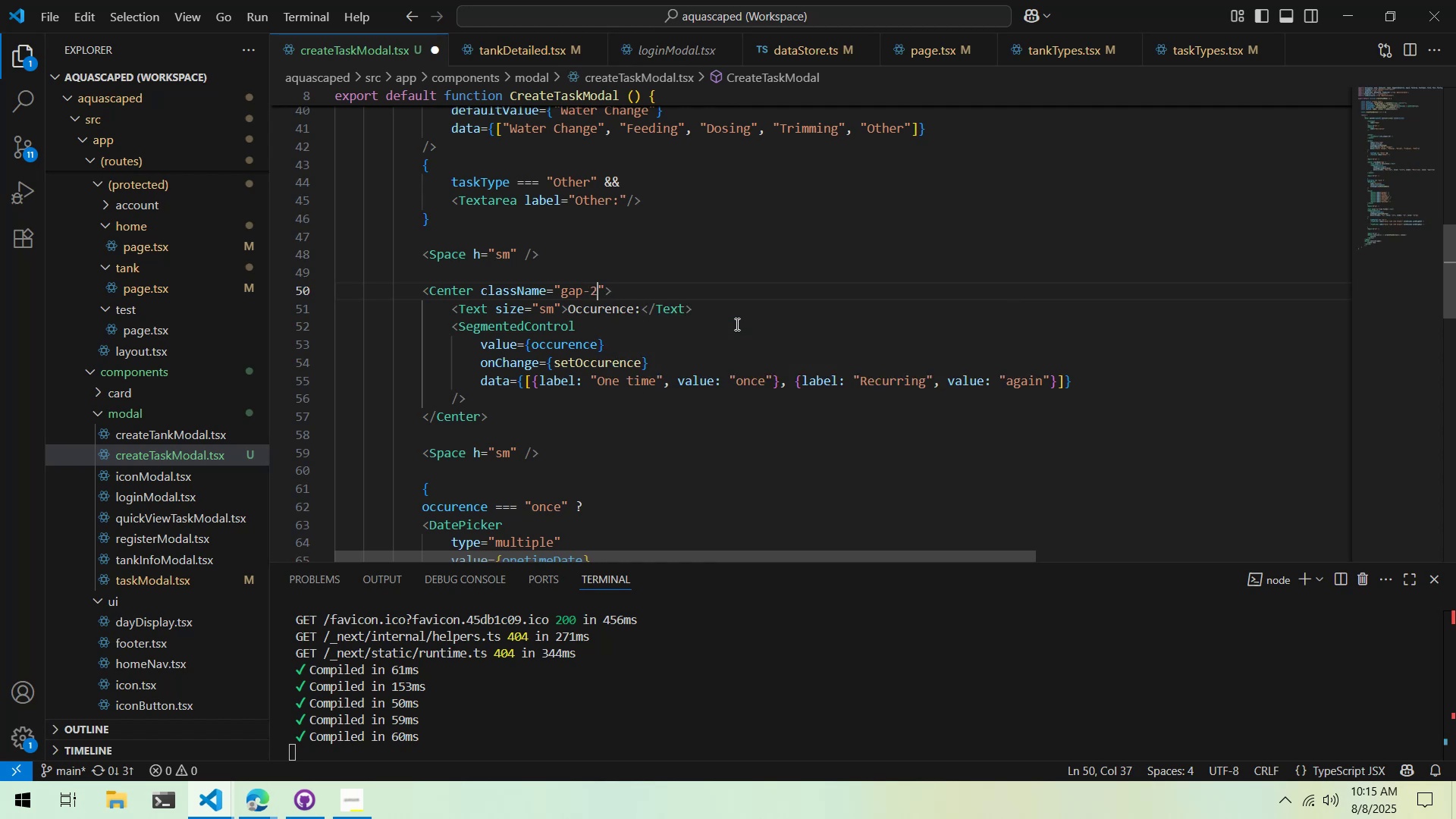 
key(Control+S)
 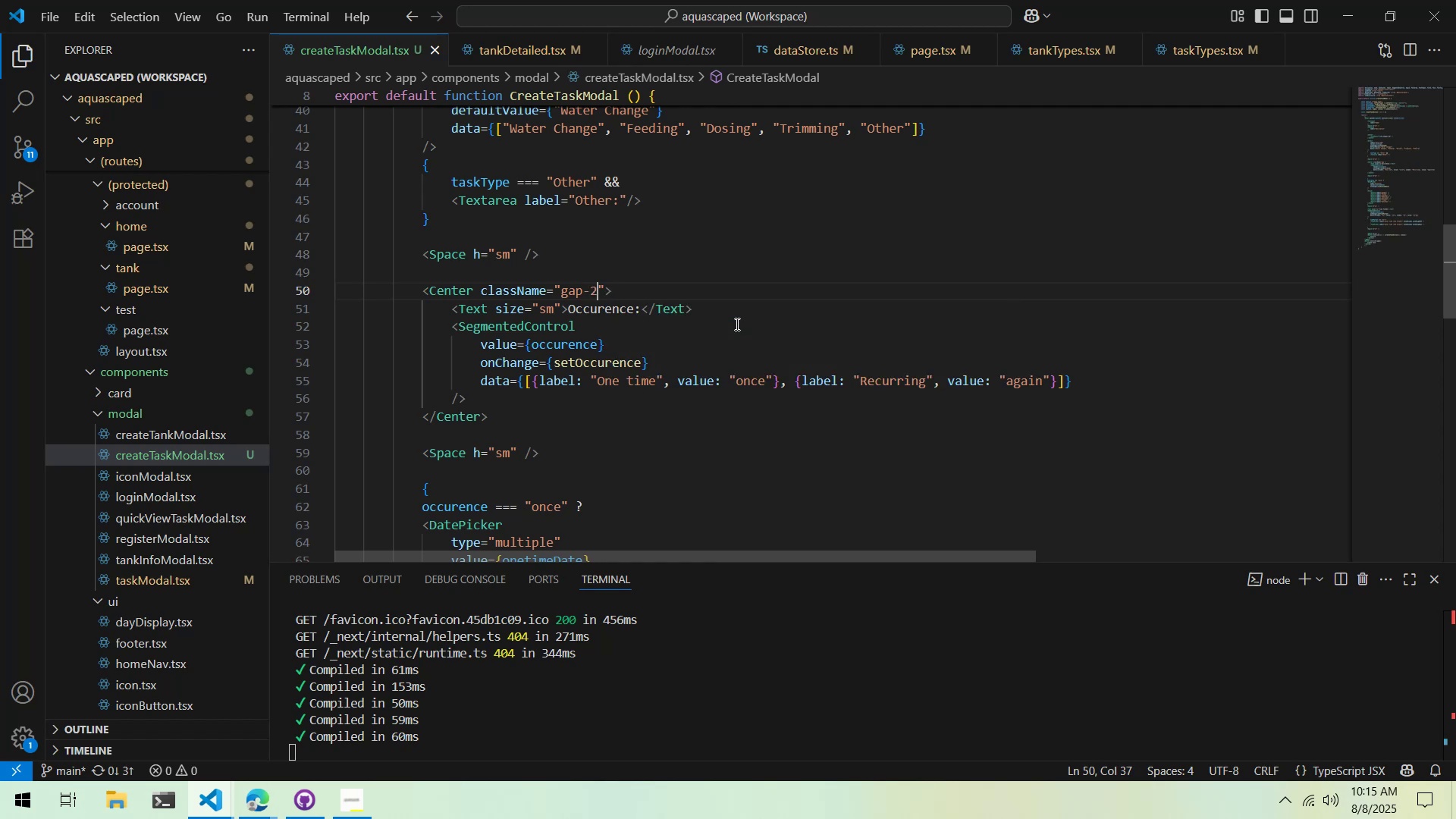 
key(Alt+AltLeft)
 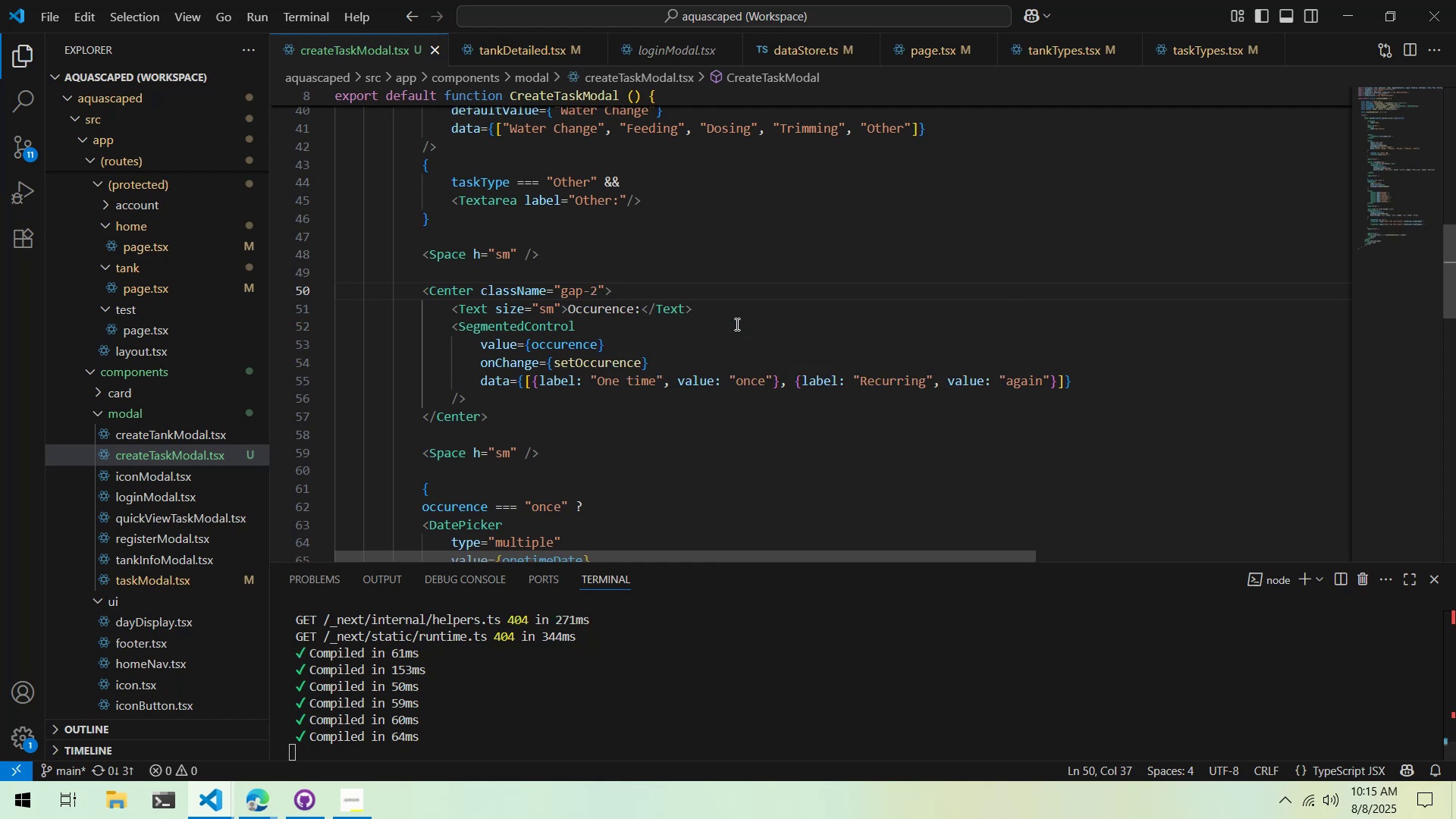 
key(Alt+Tab)
 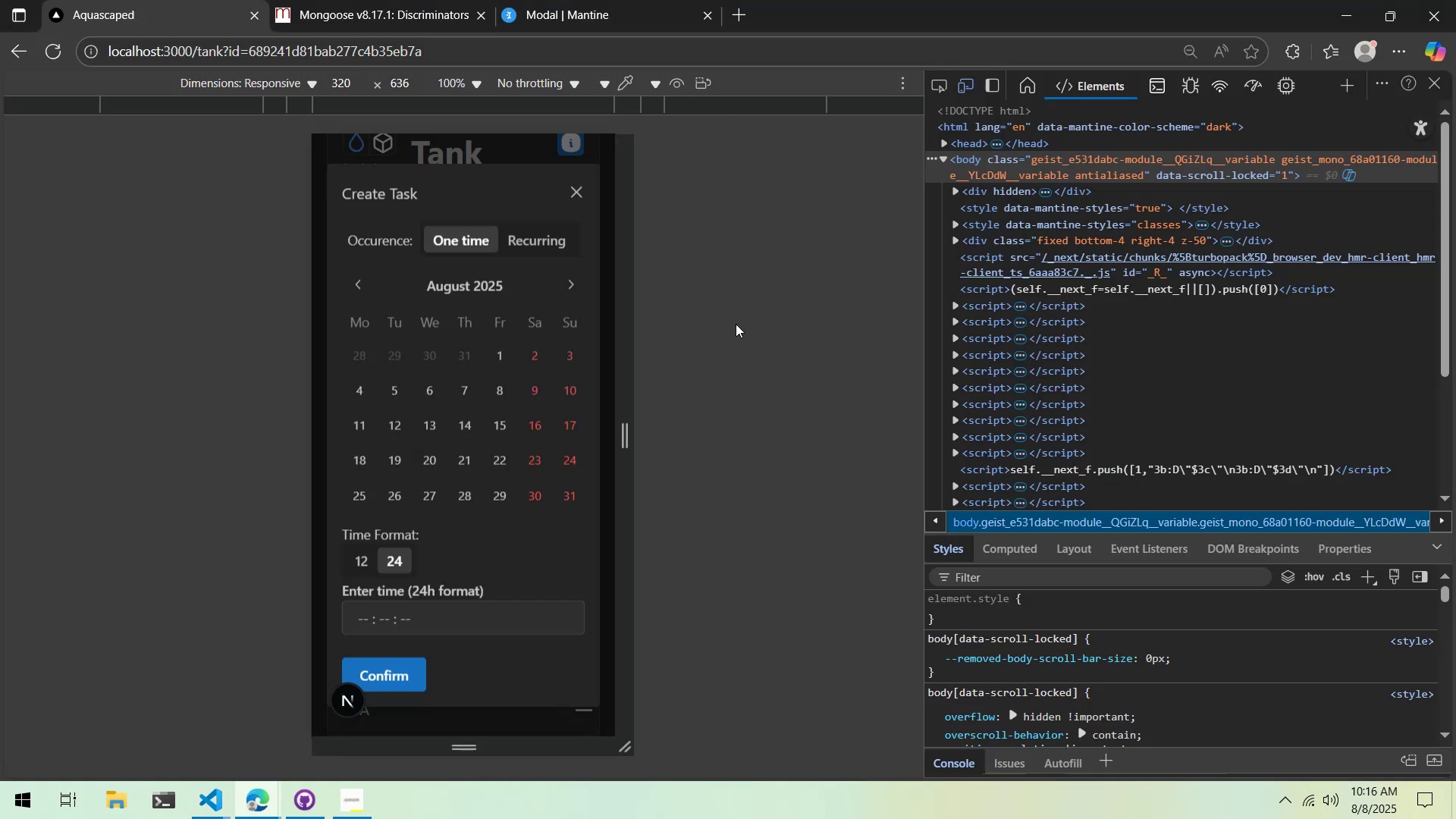 
key(Alt+AltLeft)
 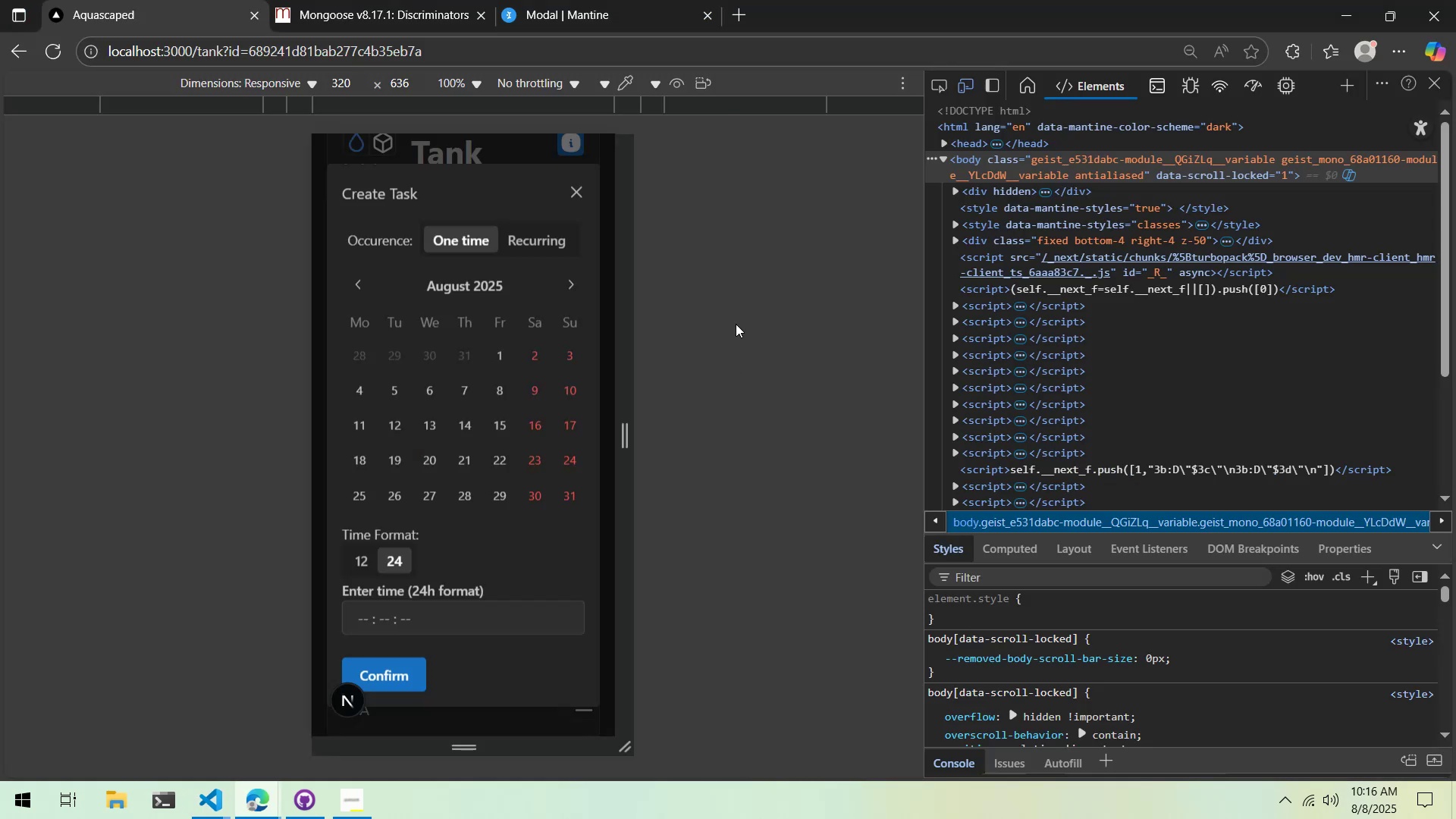 
key(Alt+Tab)
 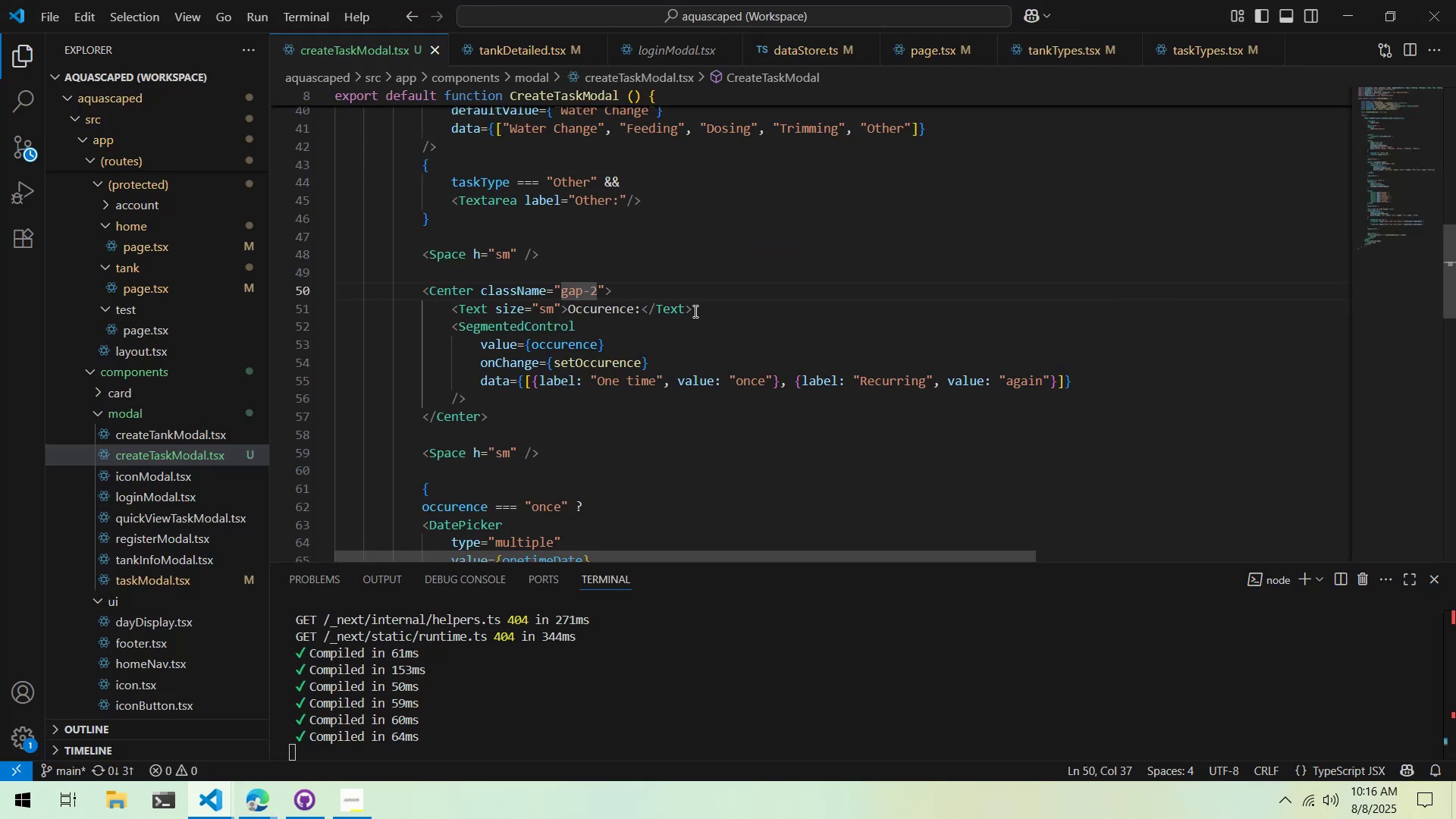 
key(Control+Z)
 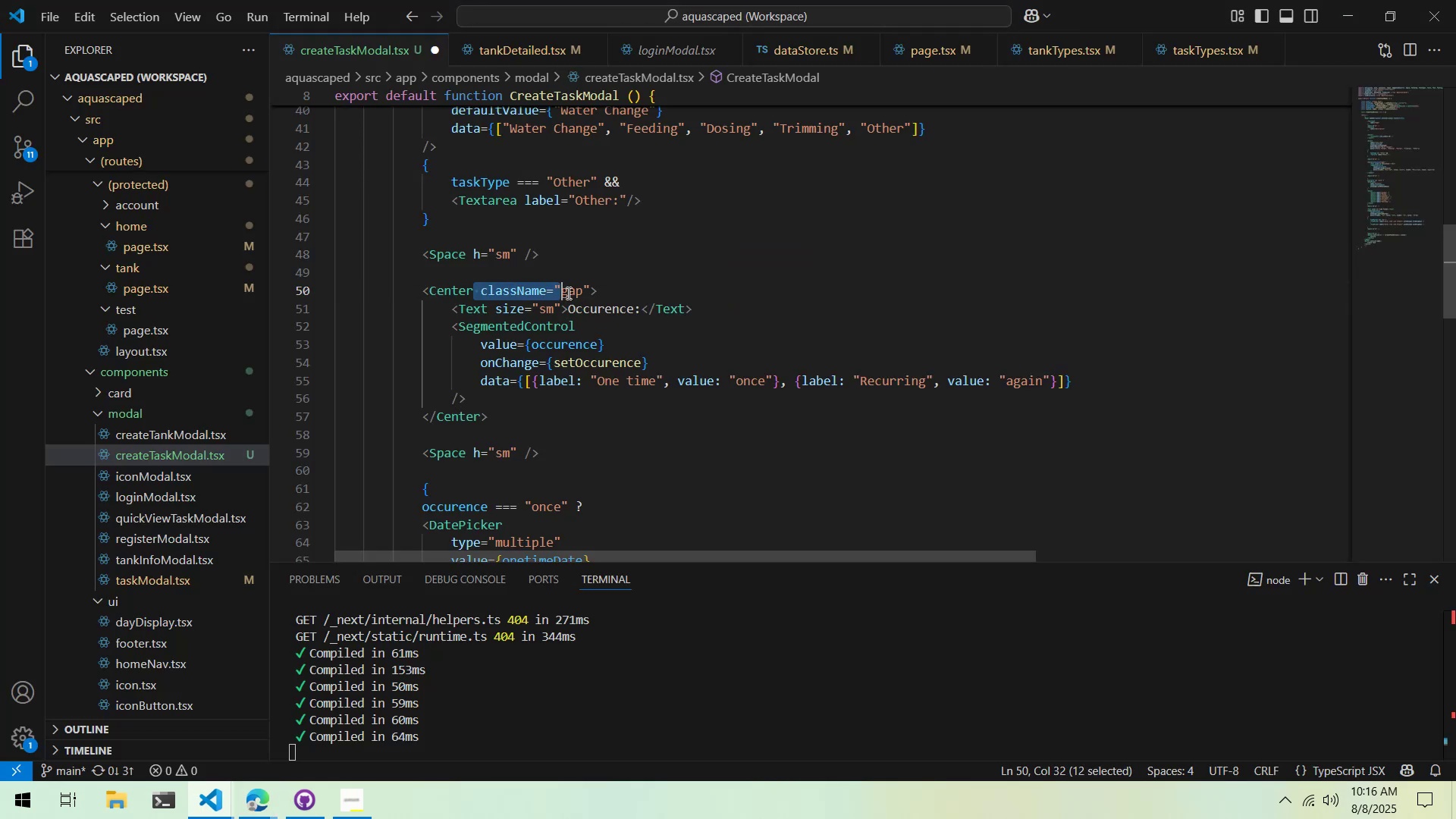 
key(Control+ControlLeft)
 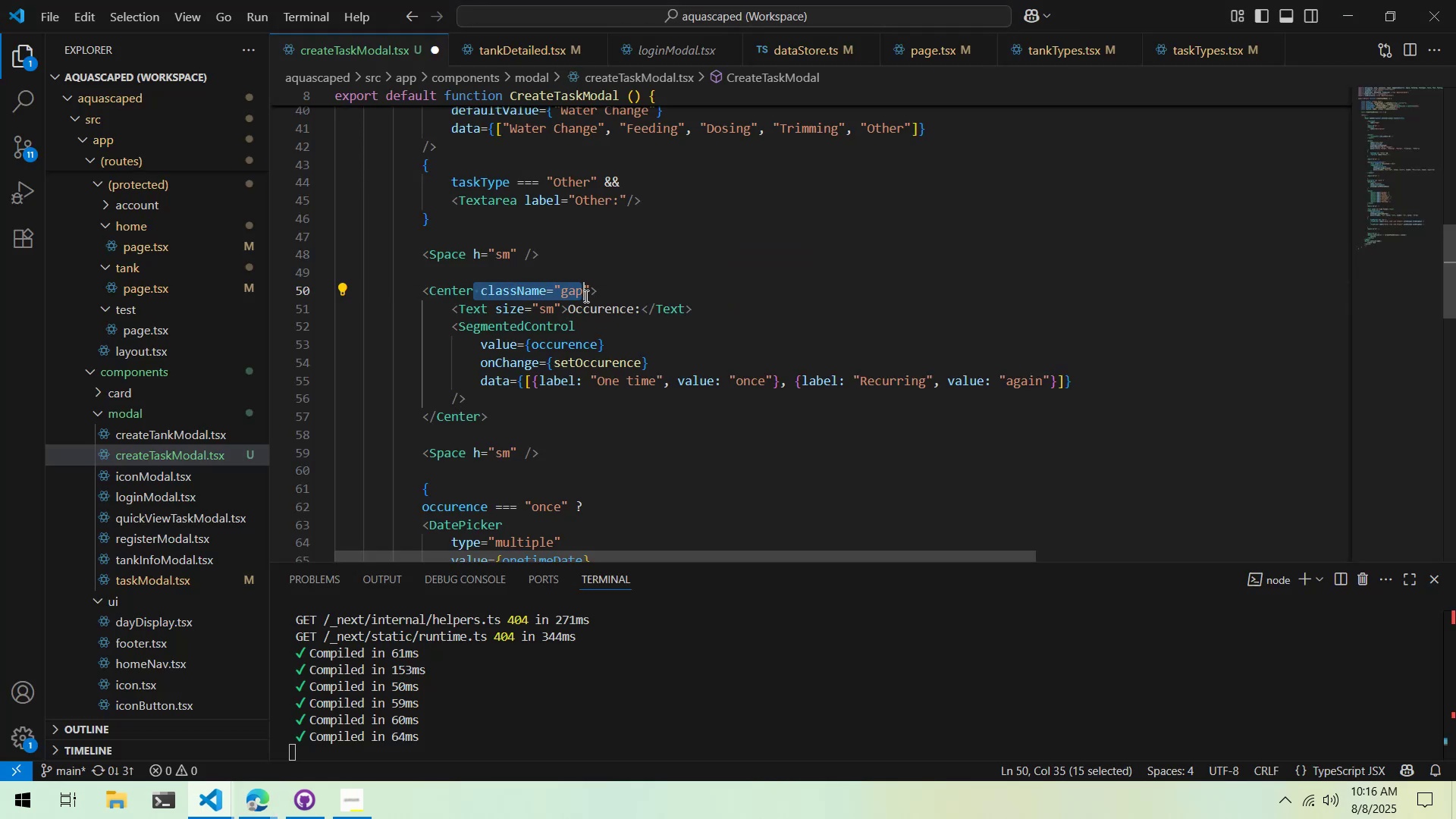 
key(Control+X)
 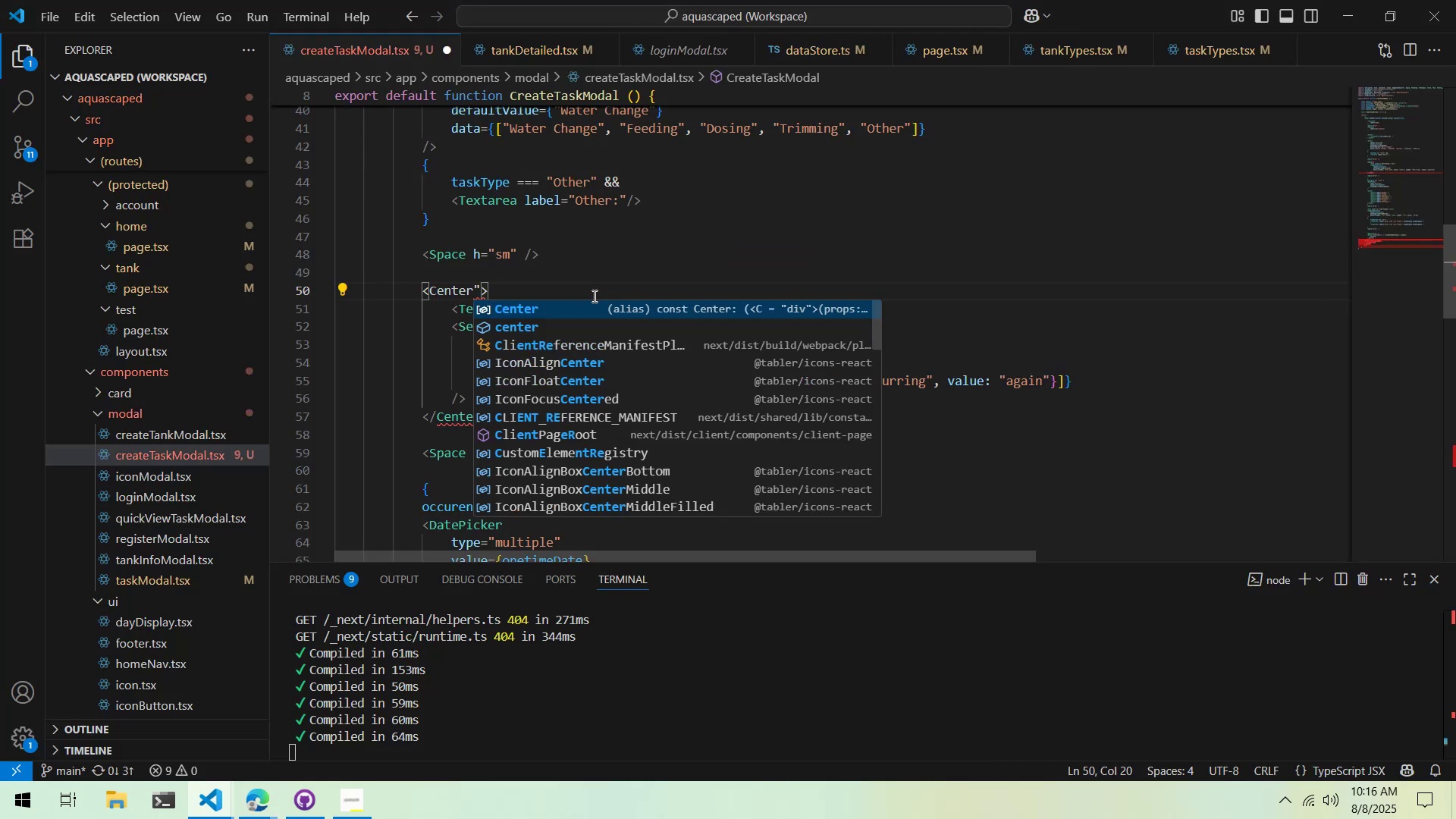 
key(ArrowRight)
 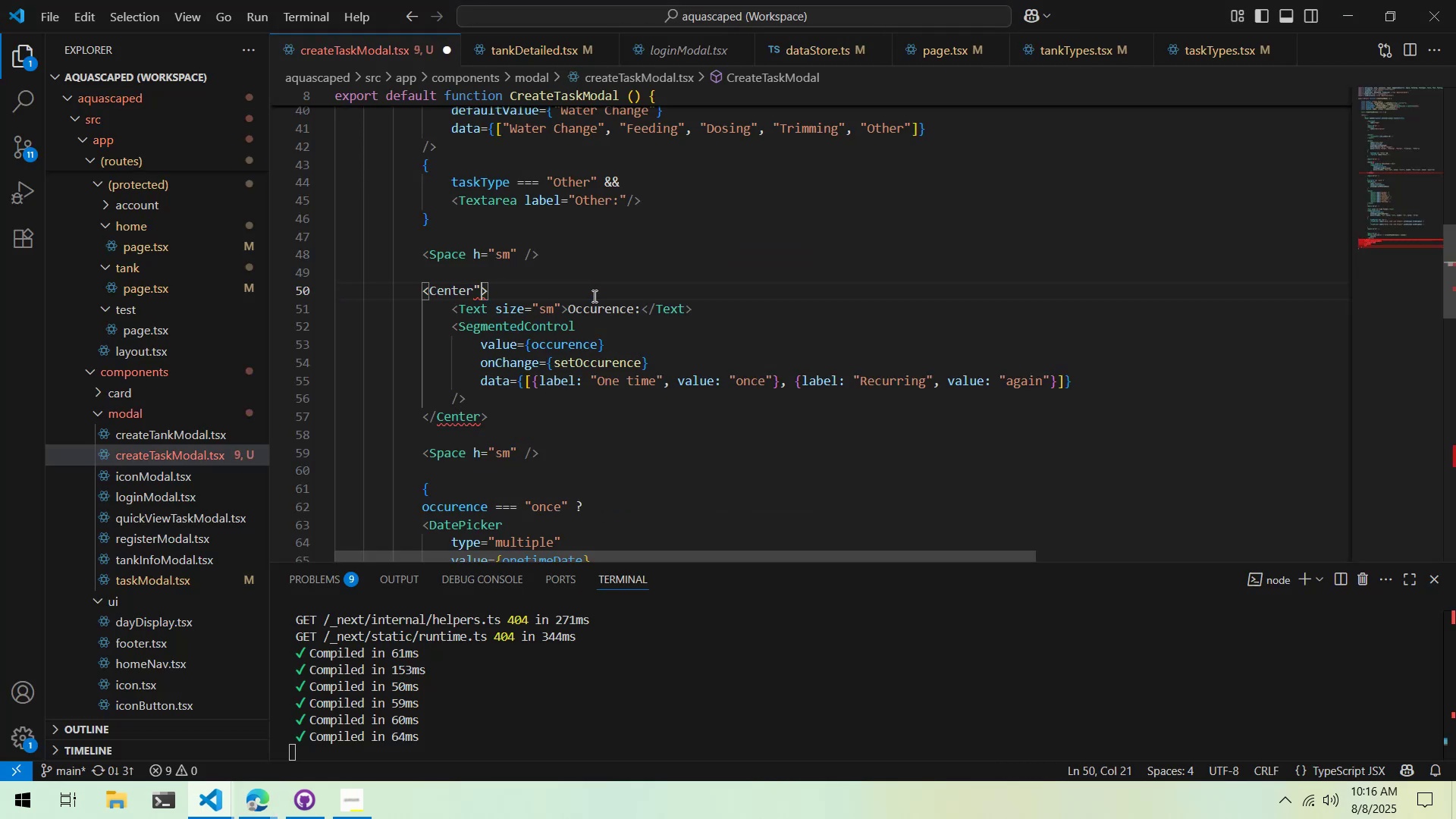 
key(Backspace)
 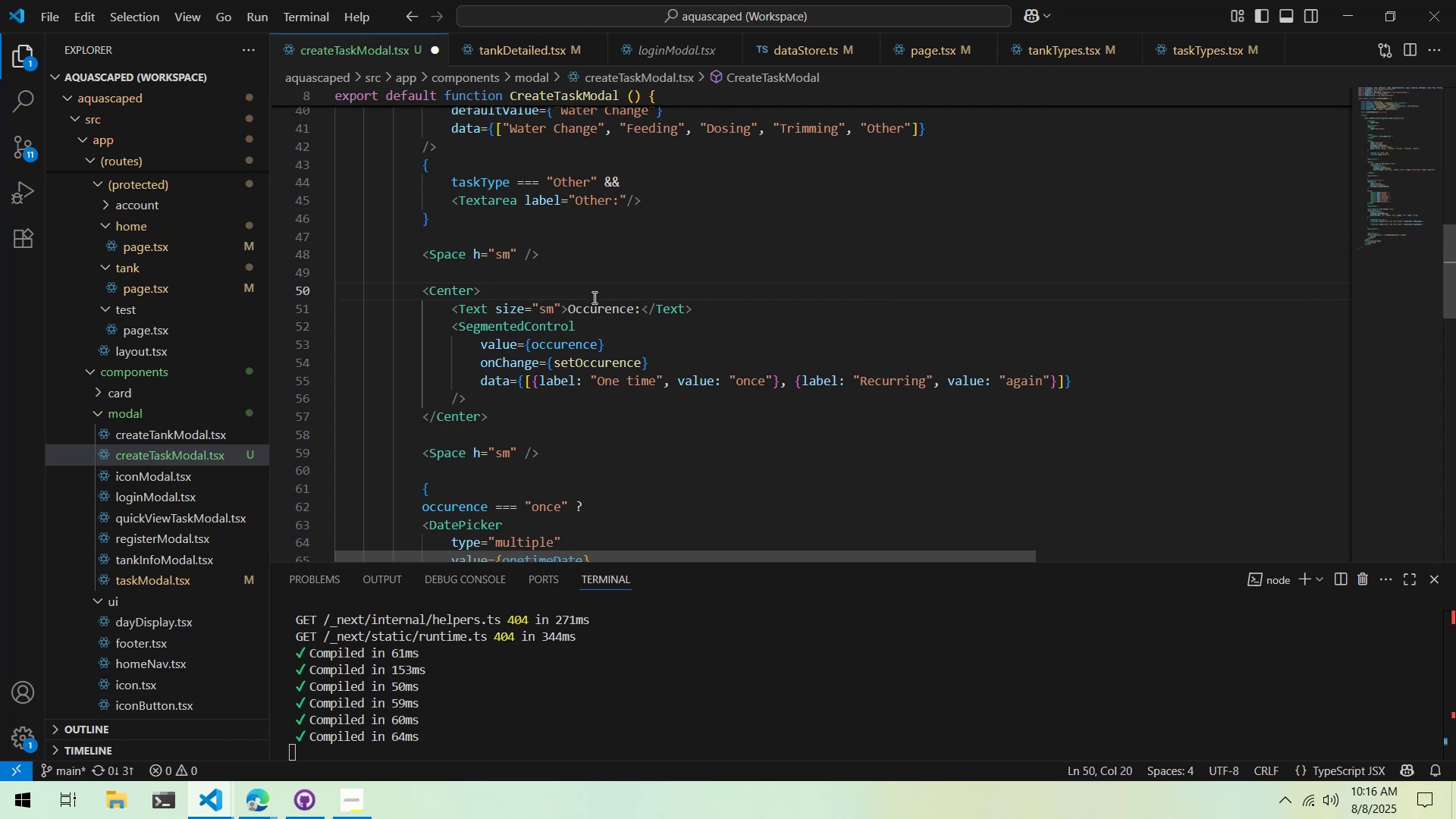 
left_click([592, 303])
 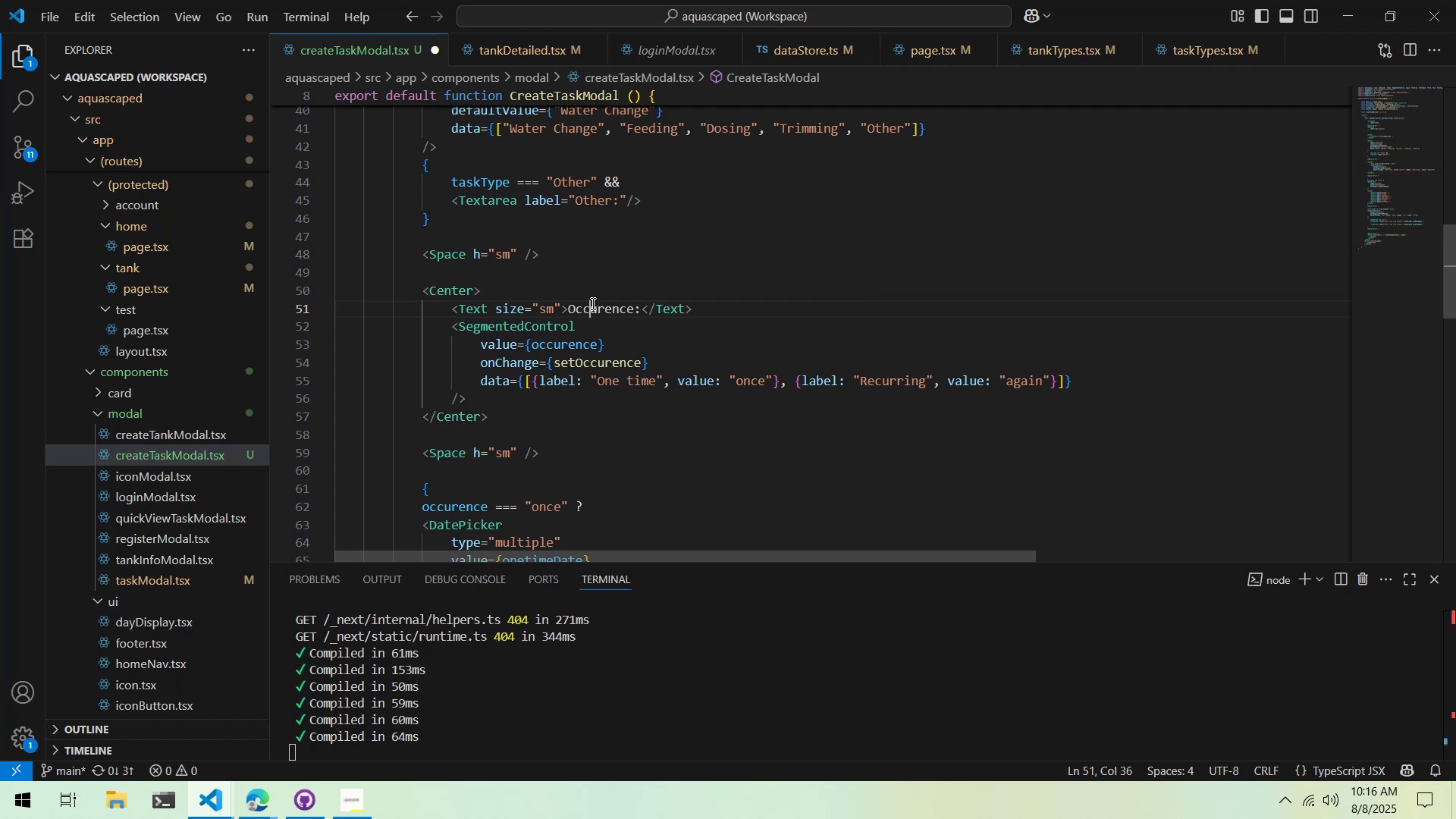 
key(Control+ControlLeft)
 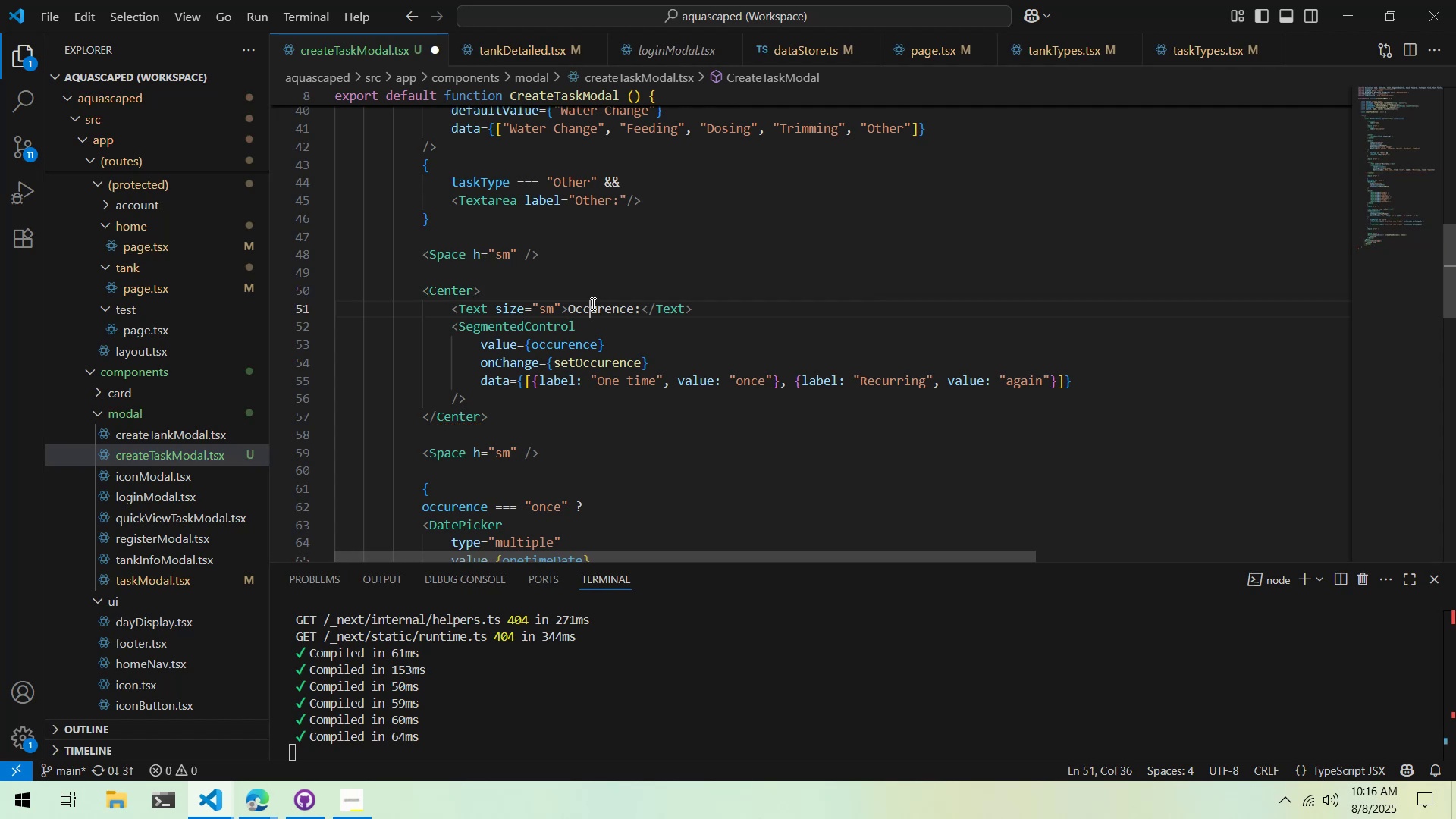 
key(Control+X)
 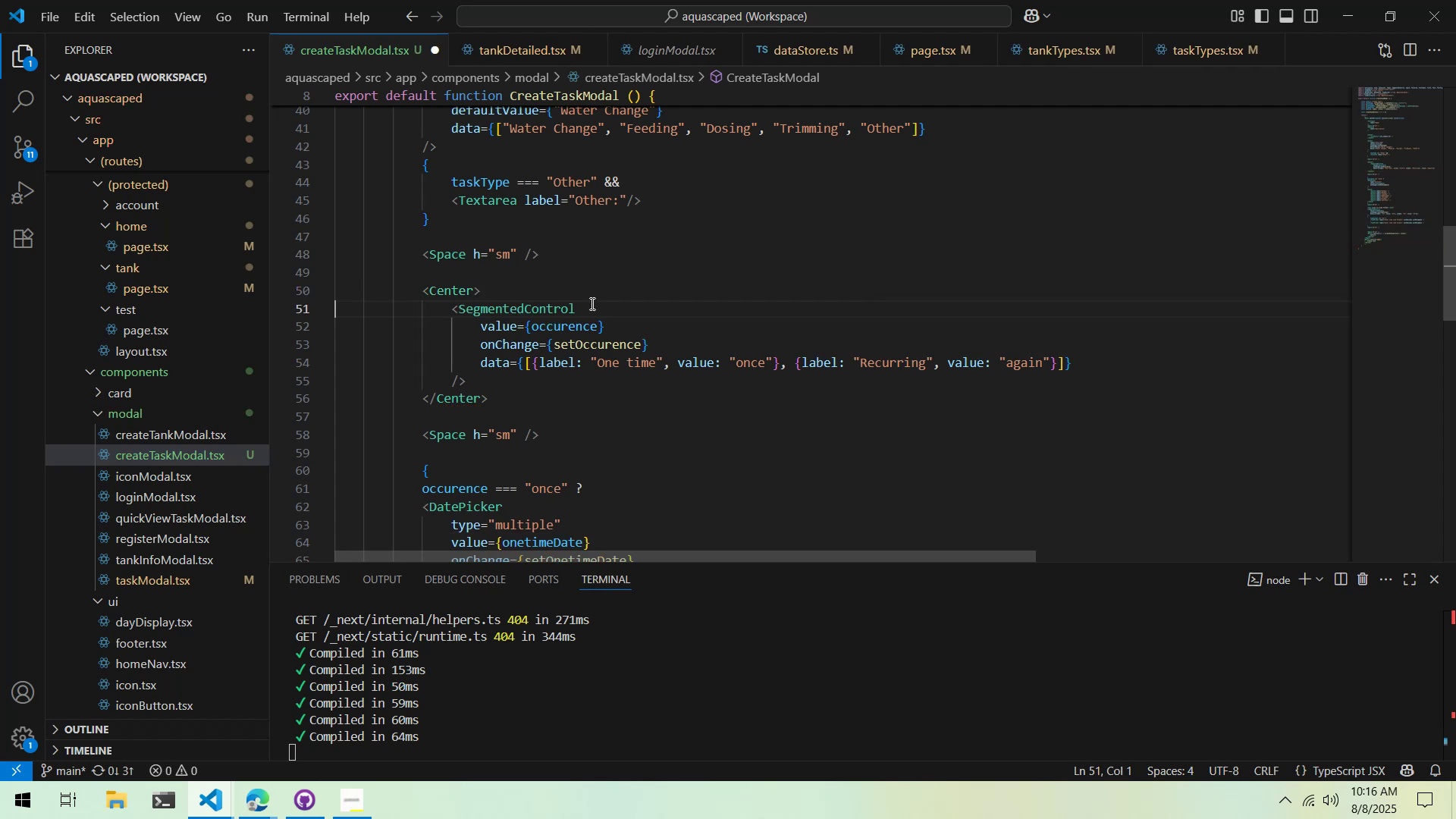 
key(Control+ControlLeft)
 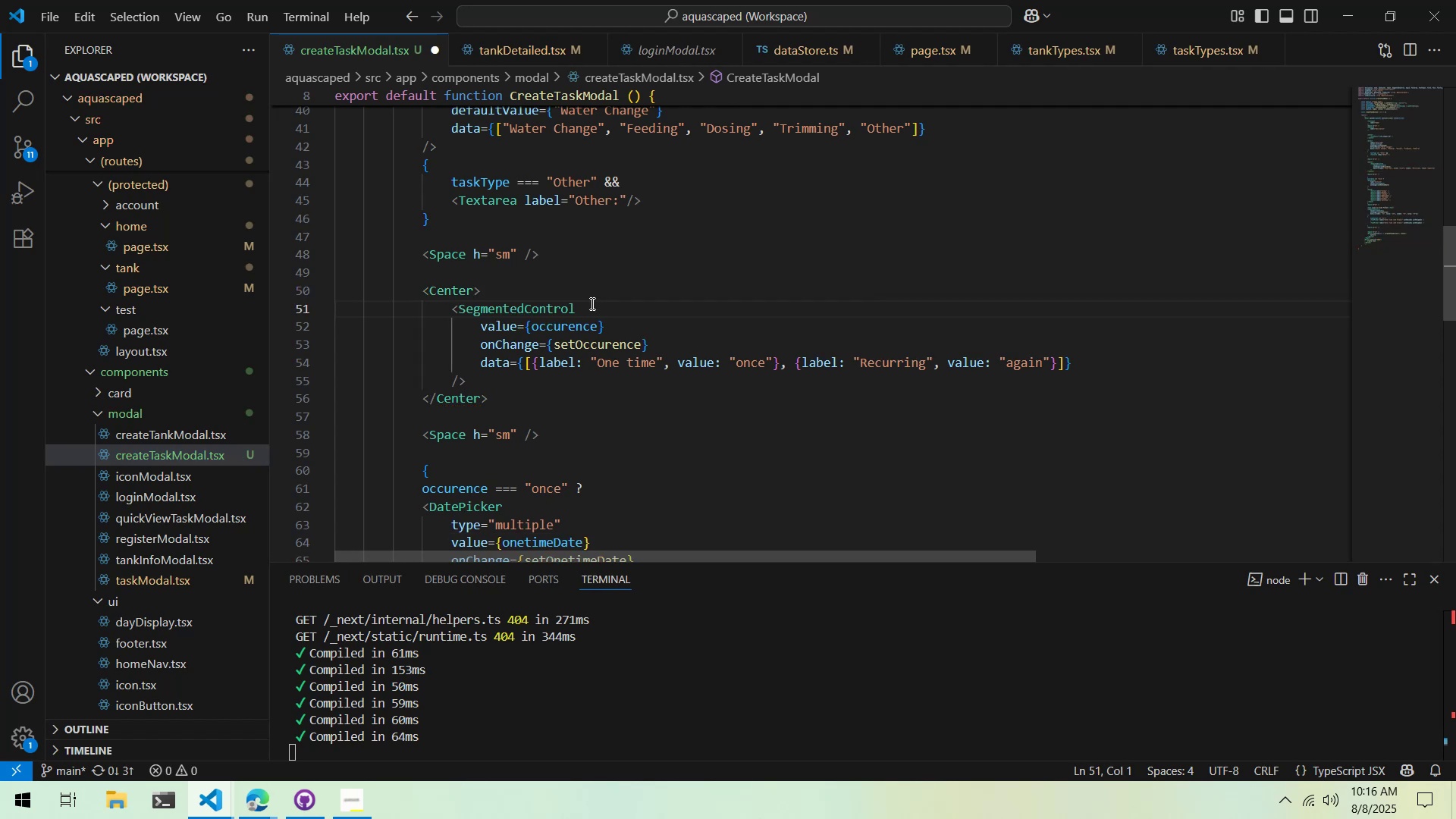 
key(Control+S)
 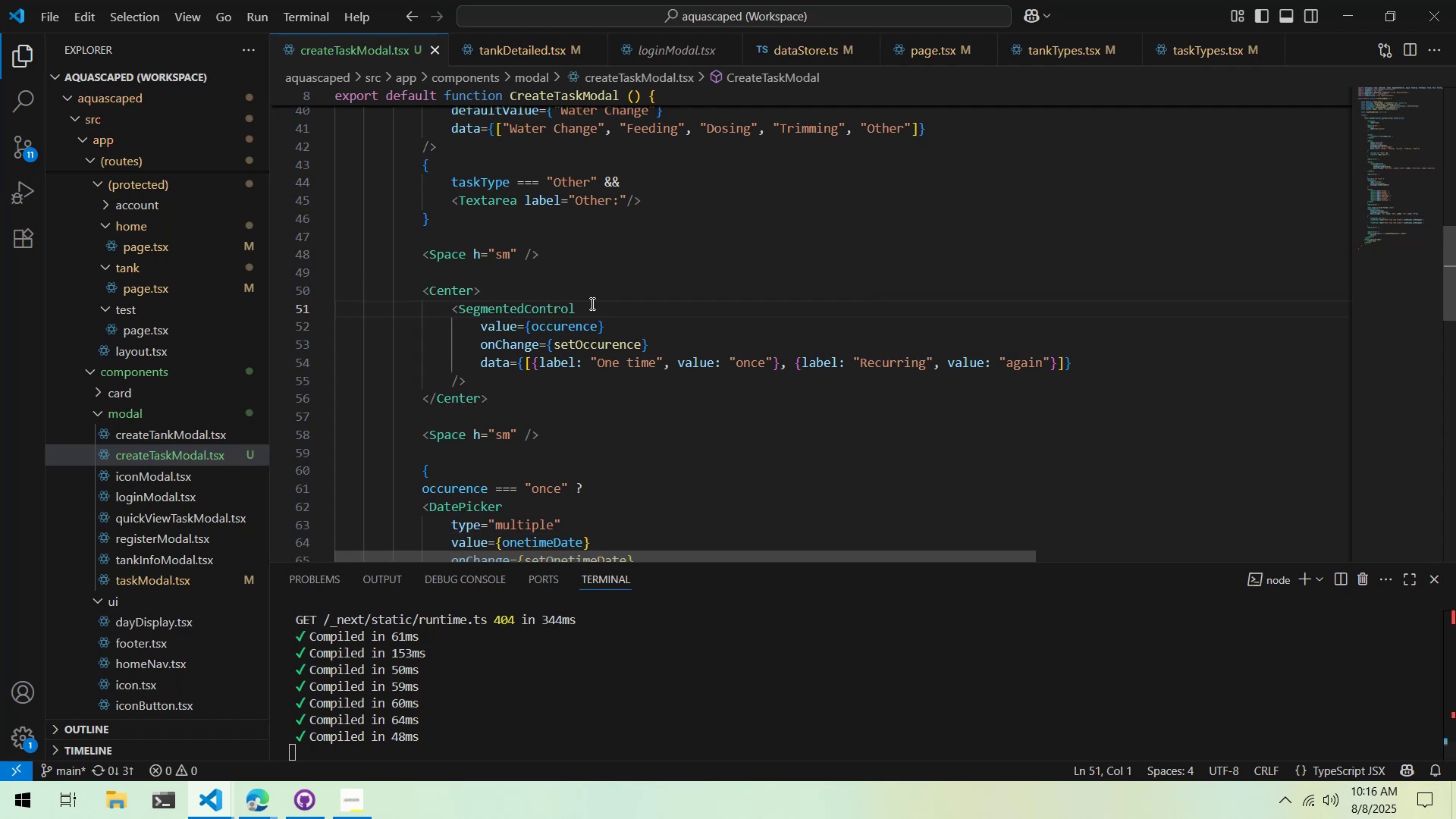 
key(Alt+AltLeft)
 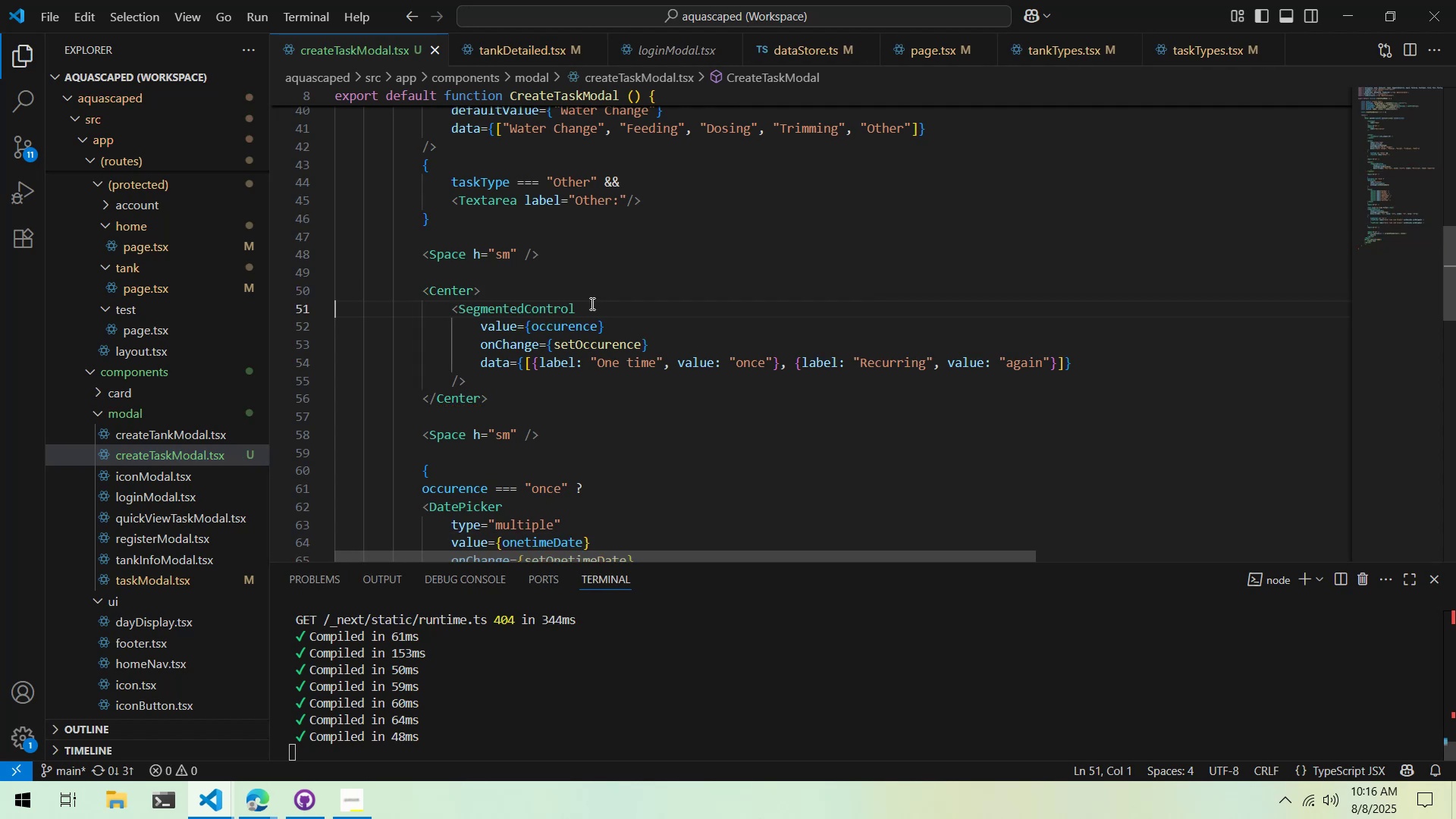 
key(Alt+Tab)
 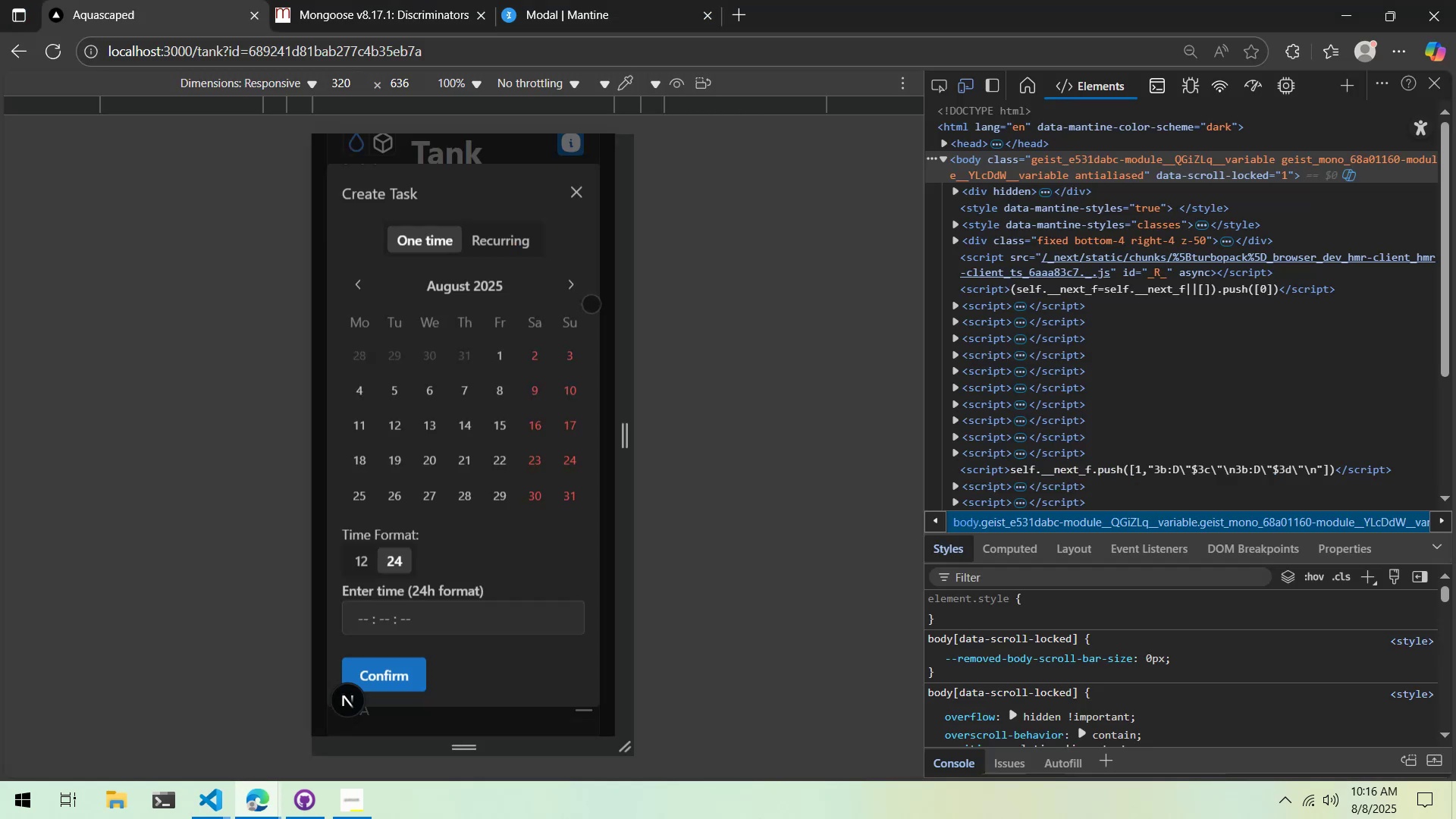 
wait(6.82)
 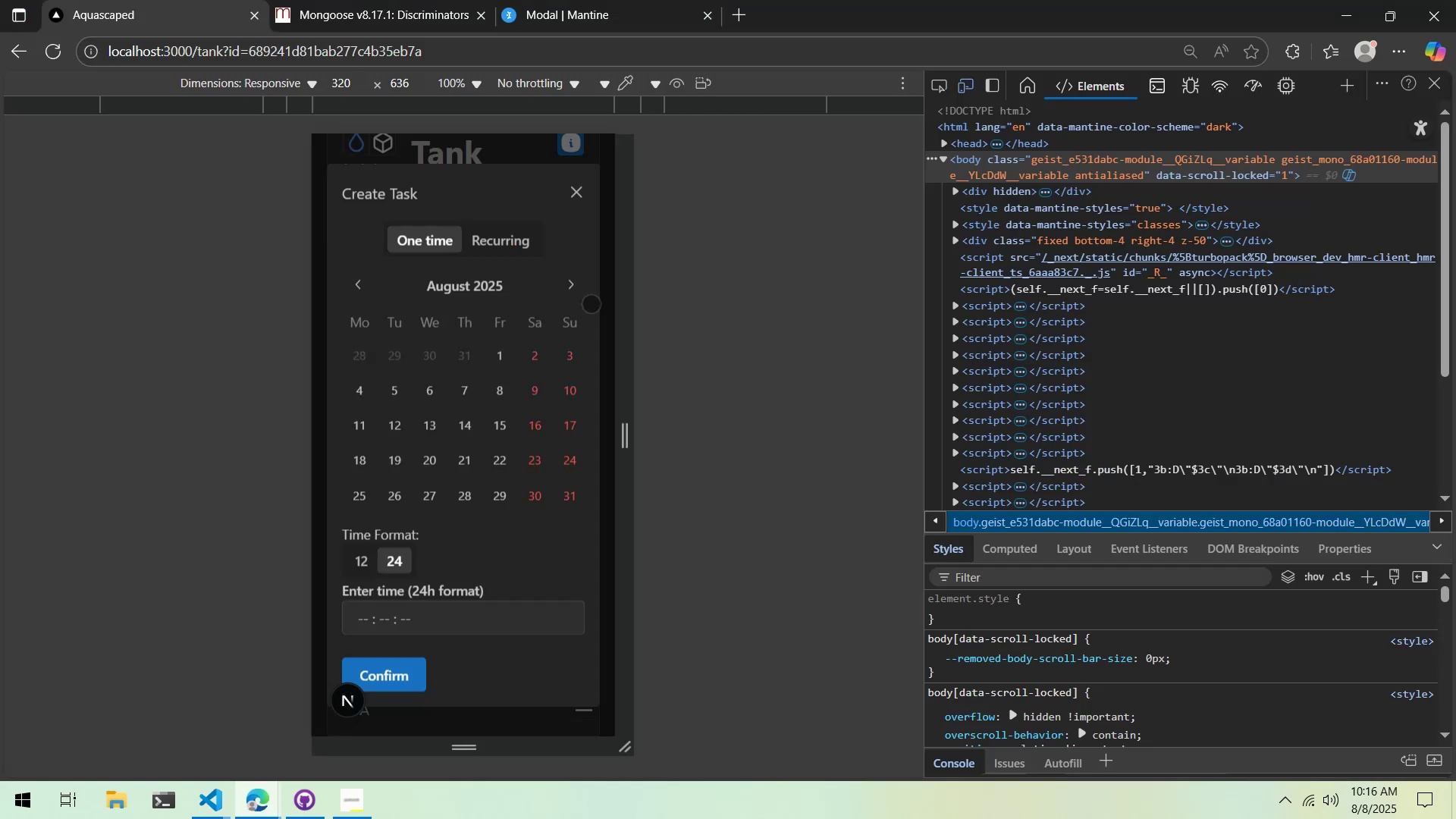 
key(Alt+Tab)
 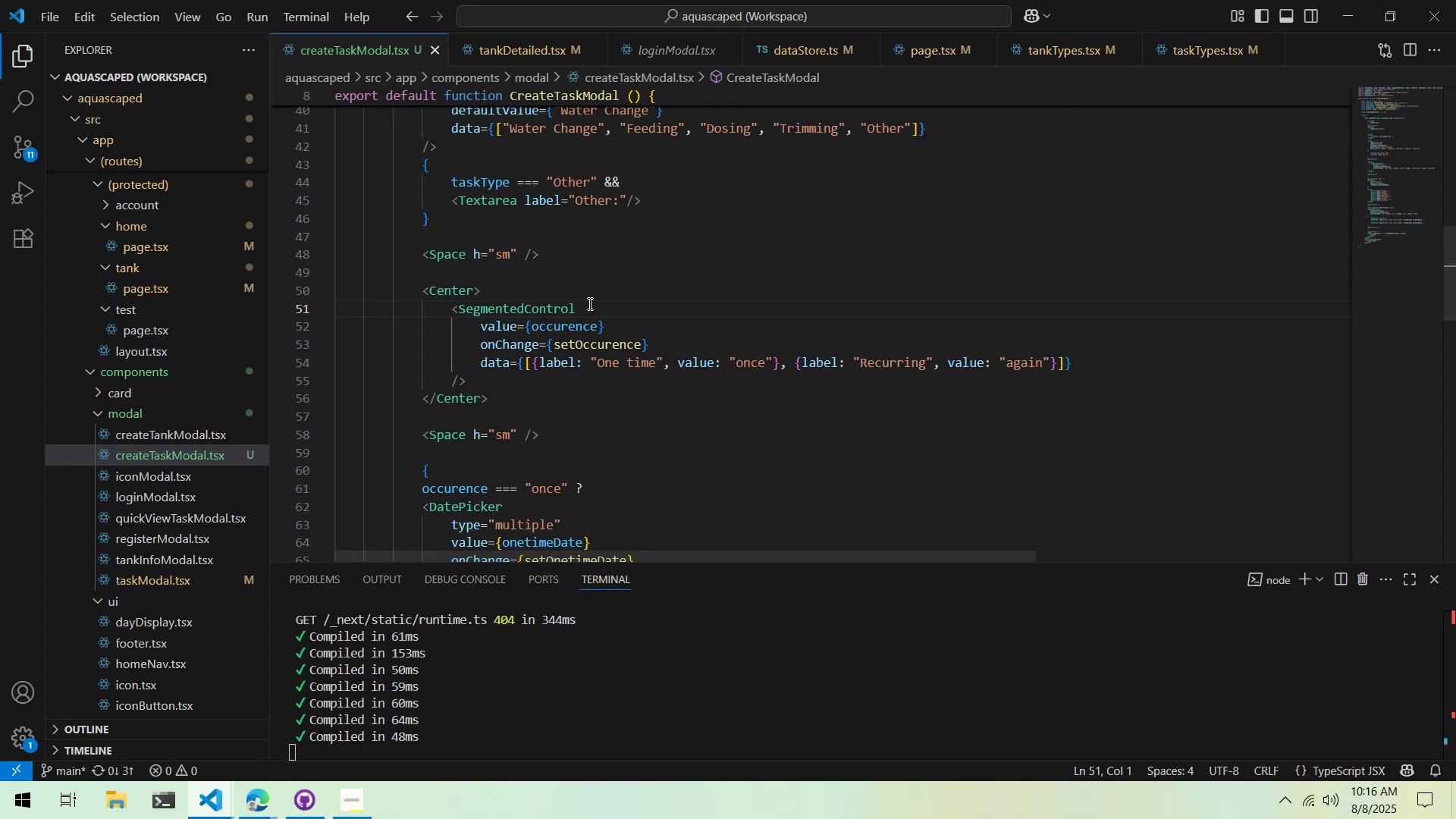 
left_click([472, 291])
 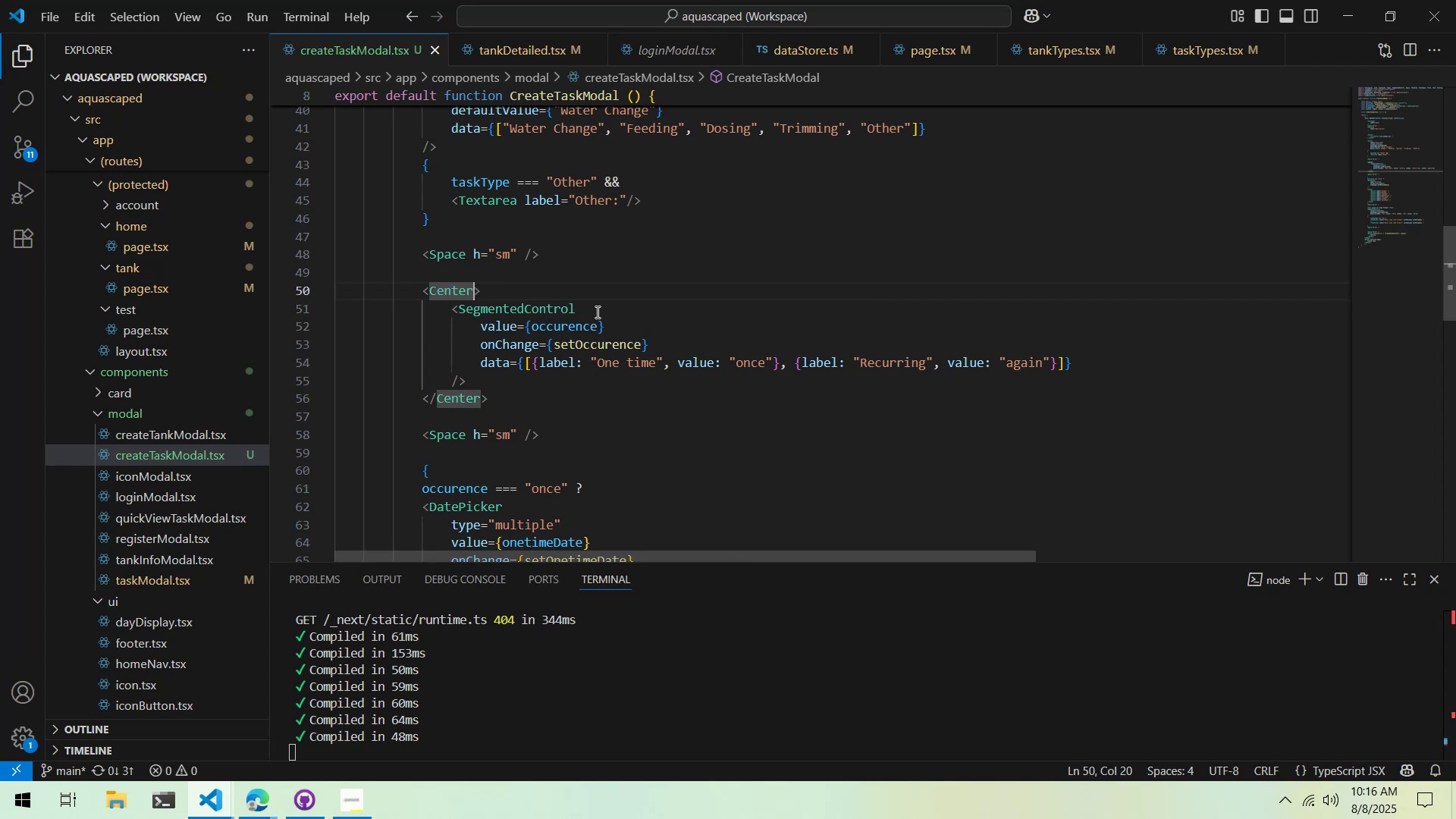 
type( className)
 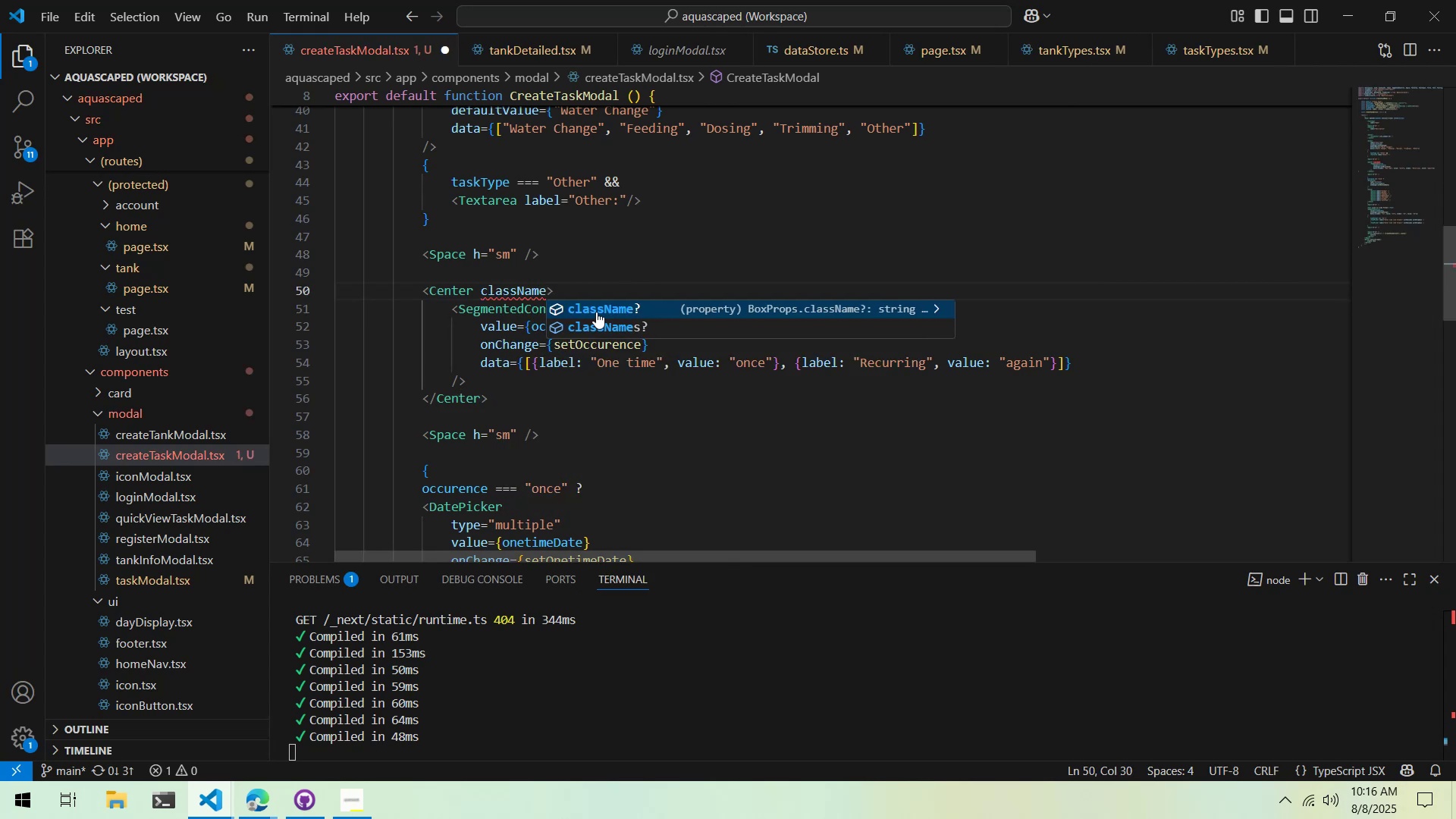 
key(Enter)
 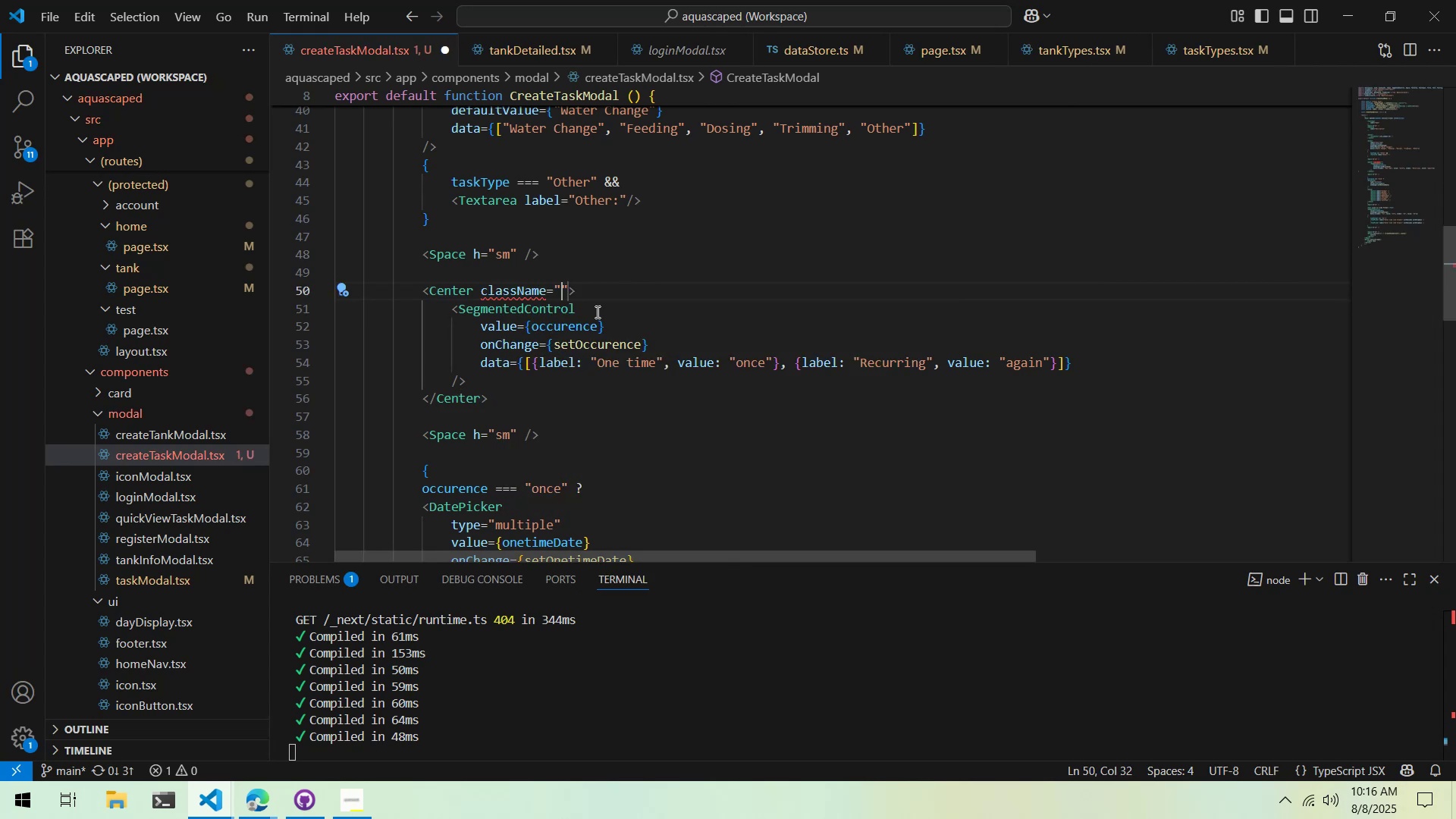 
hold_key(key=ShiftLeft, duration=0.88)
 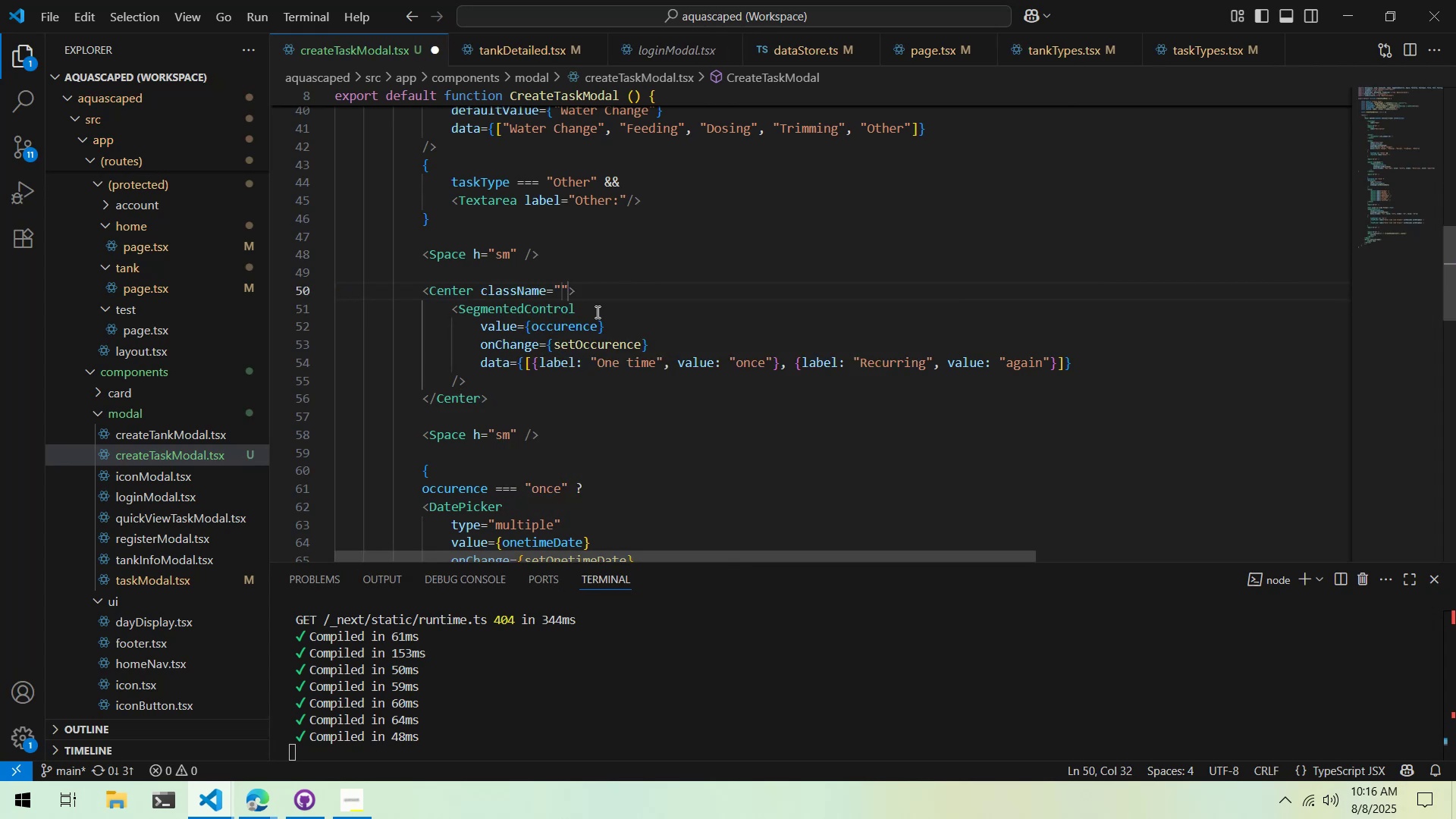 
left_click([596, 312])
 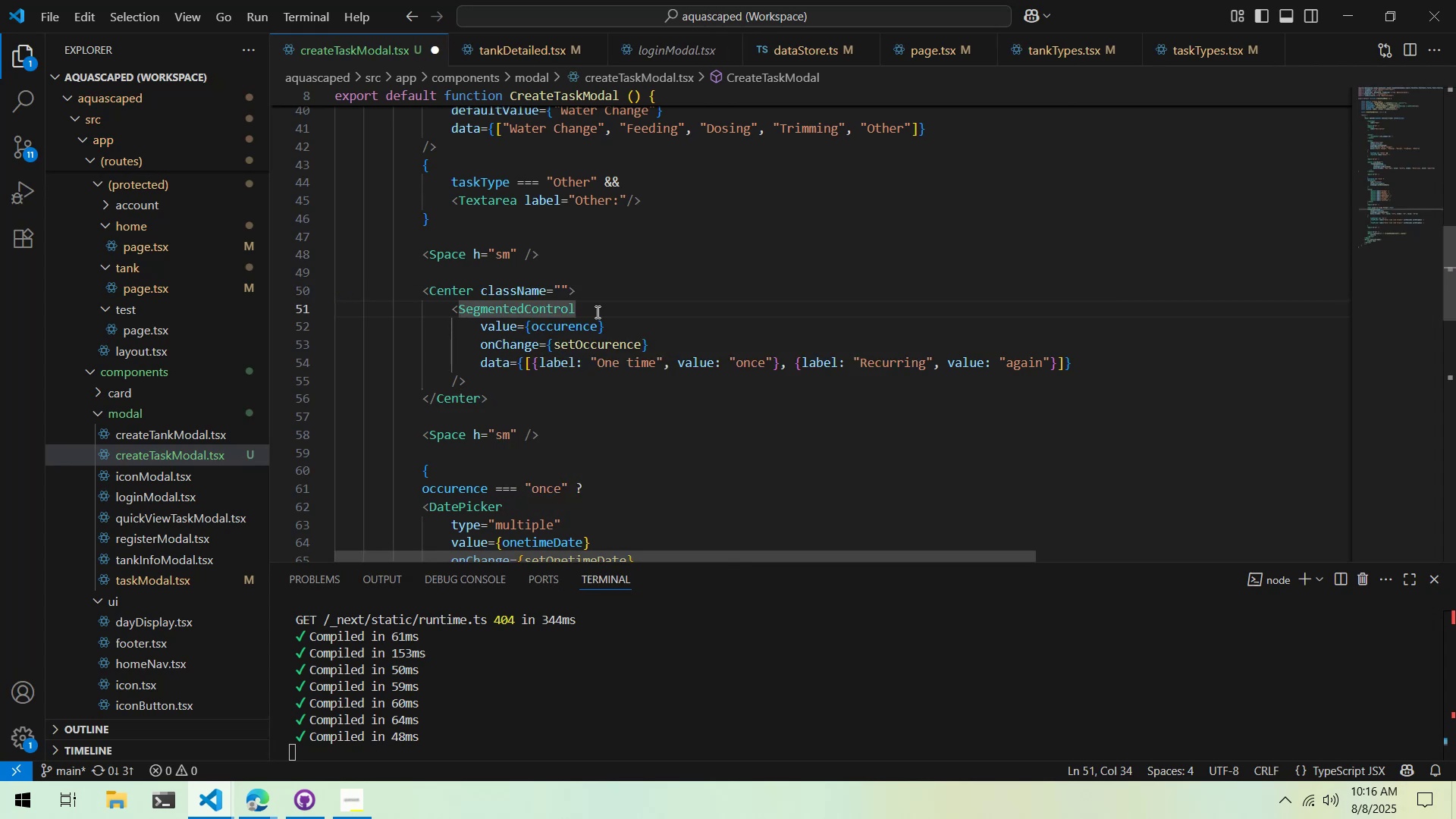 
key(Enter)
 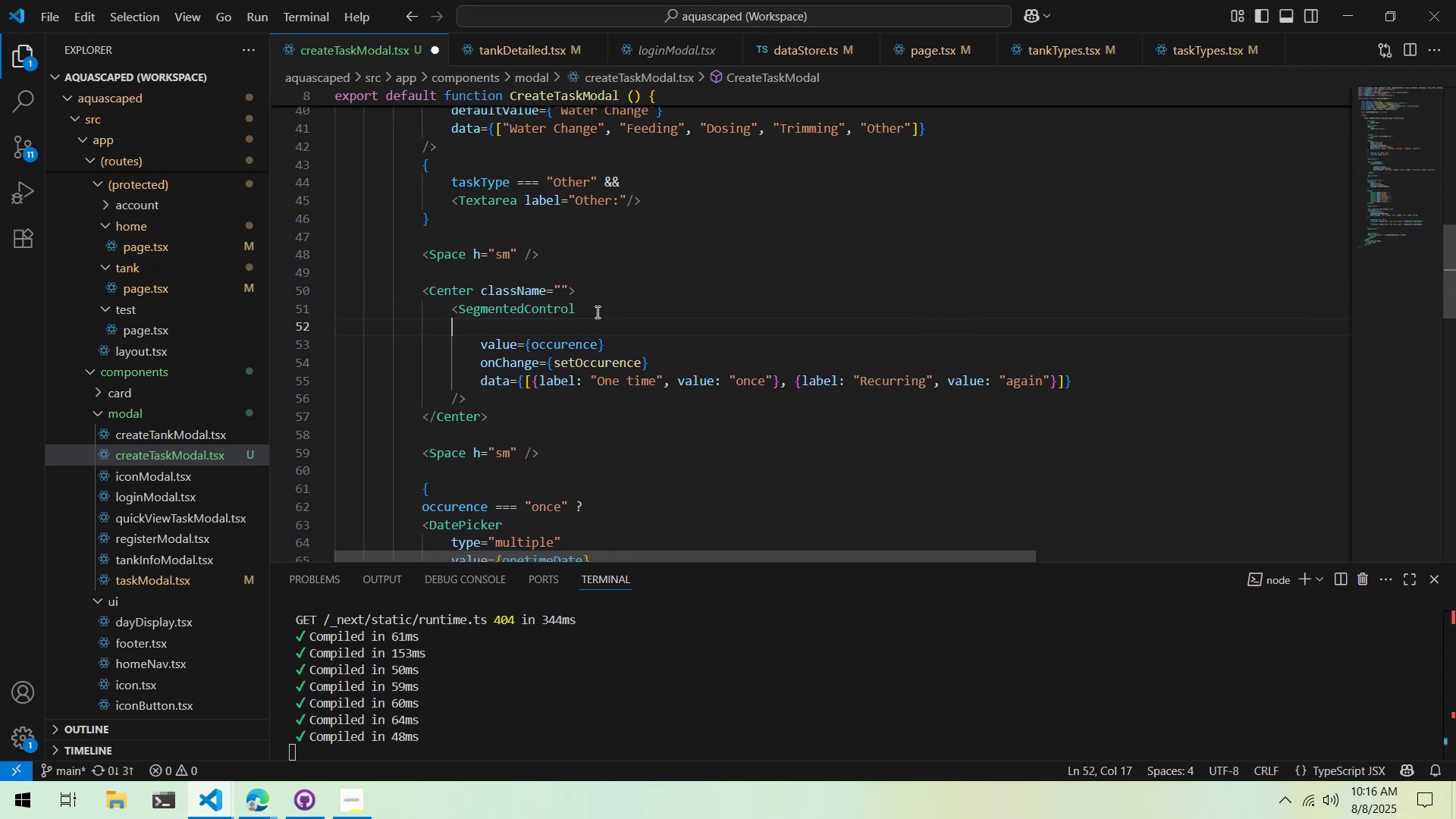 
type(;a)
key(Backspace)
key(Backspace)
key(Tab)
type(lab)
 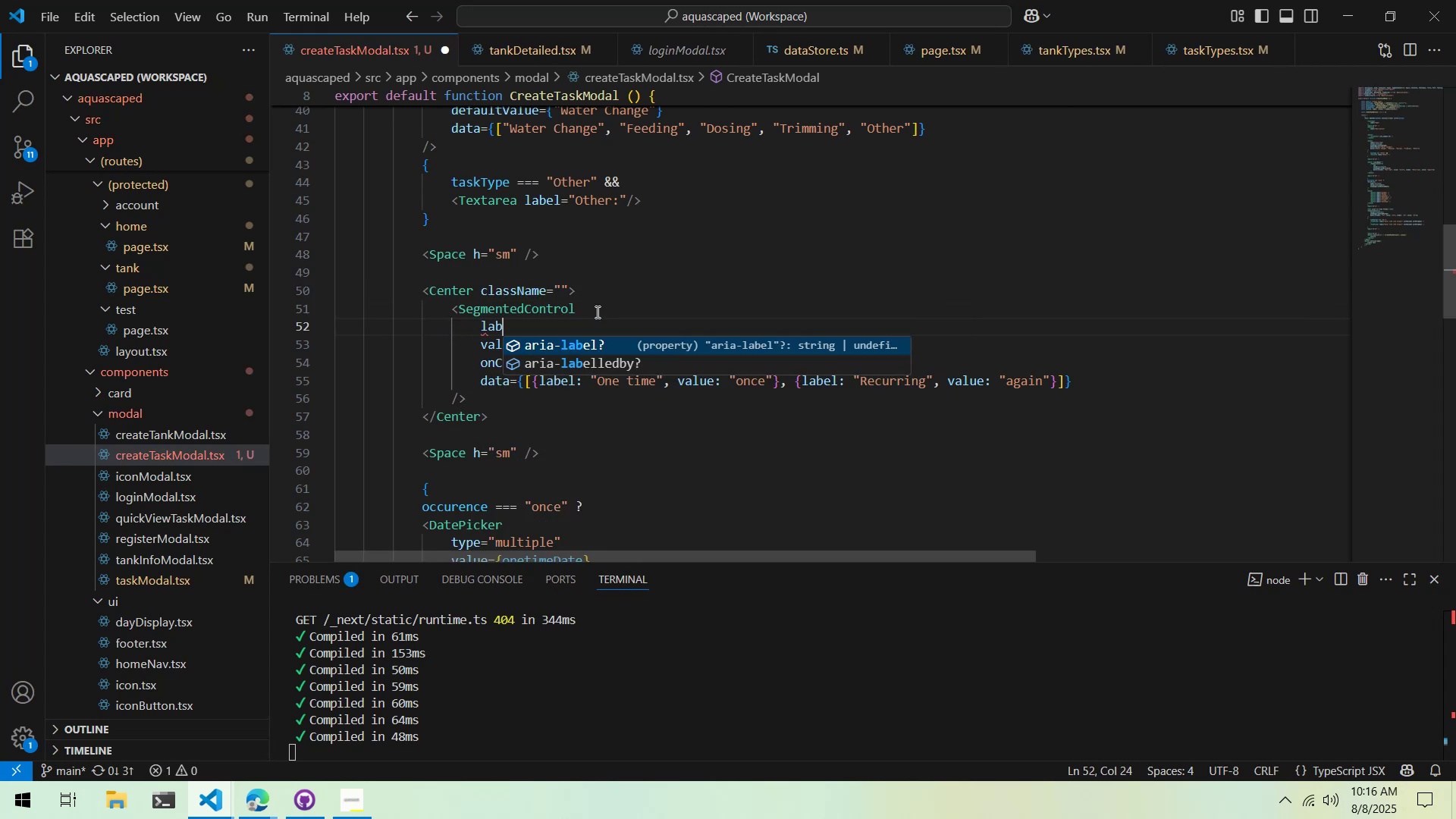 
key(Control+Backspace)
 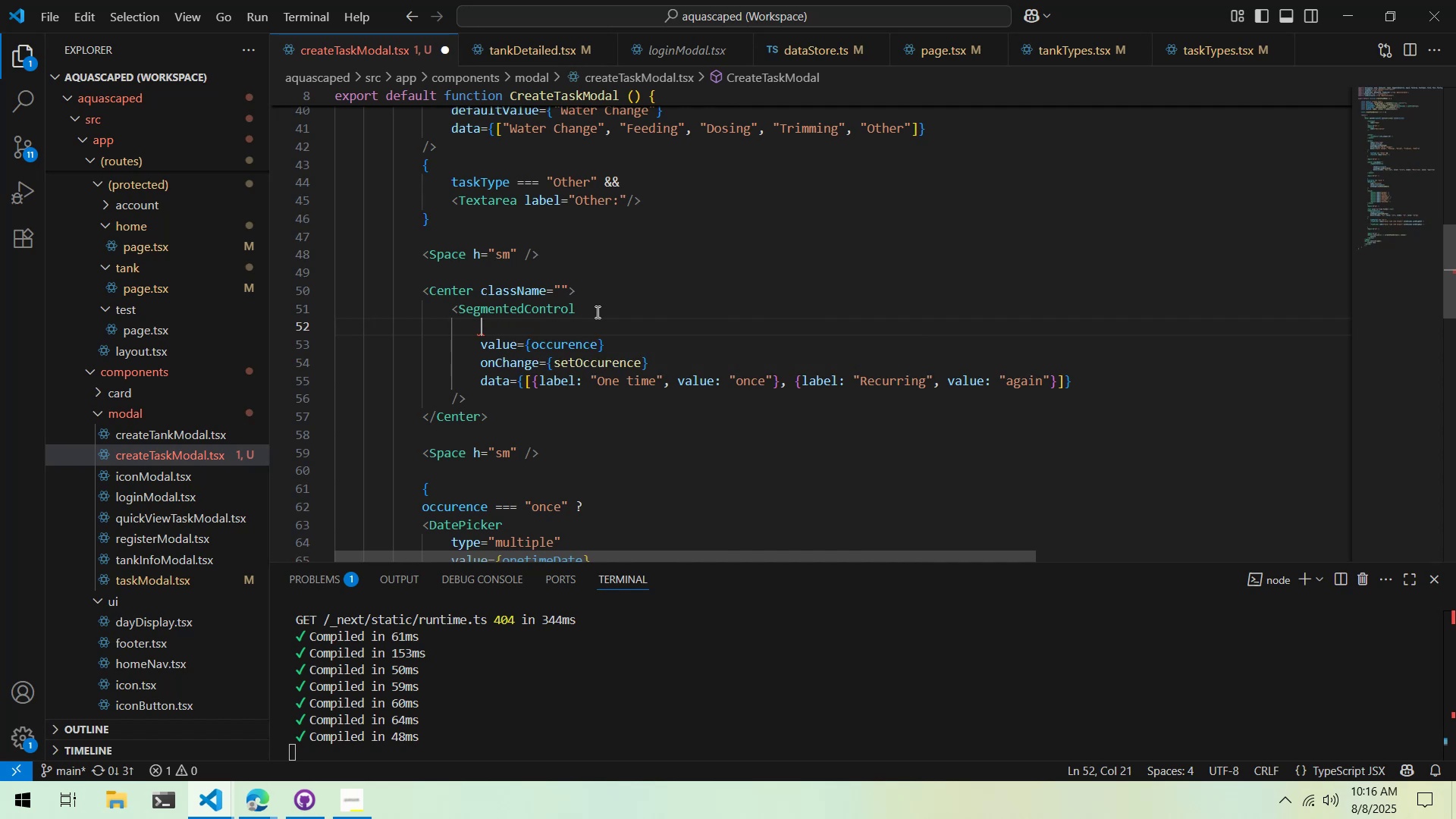 
key(Control+Backspace)
 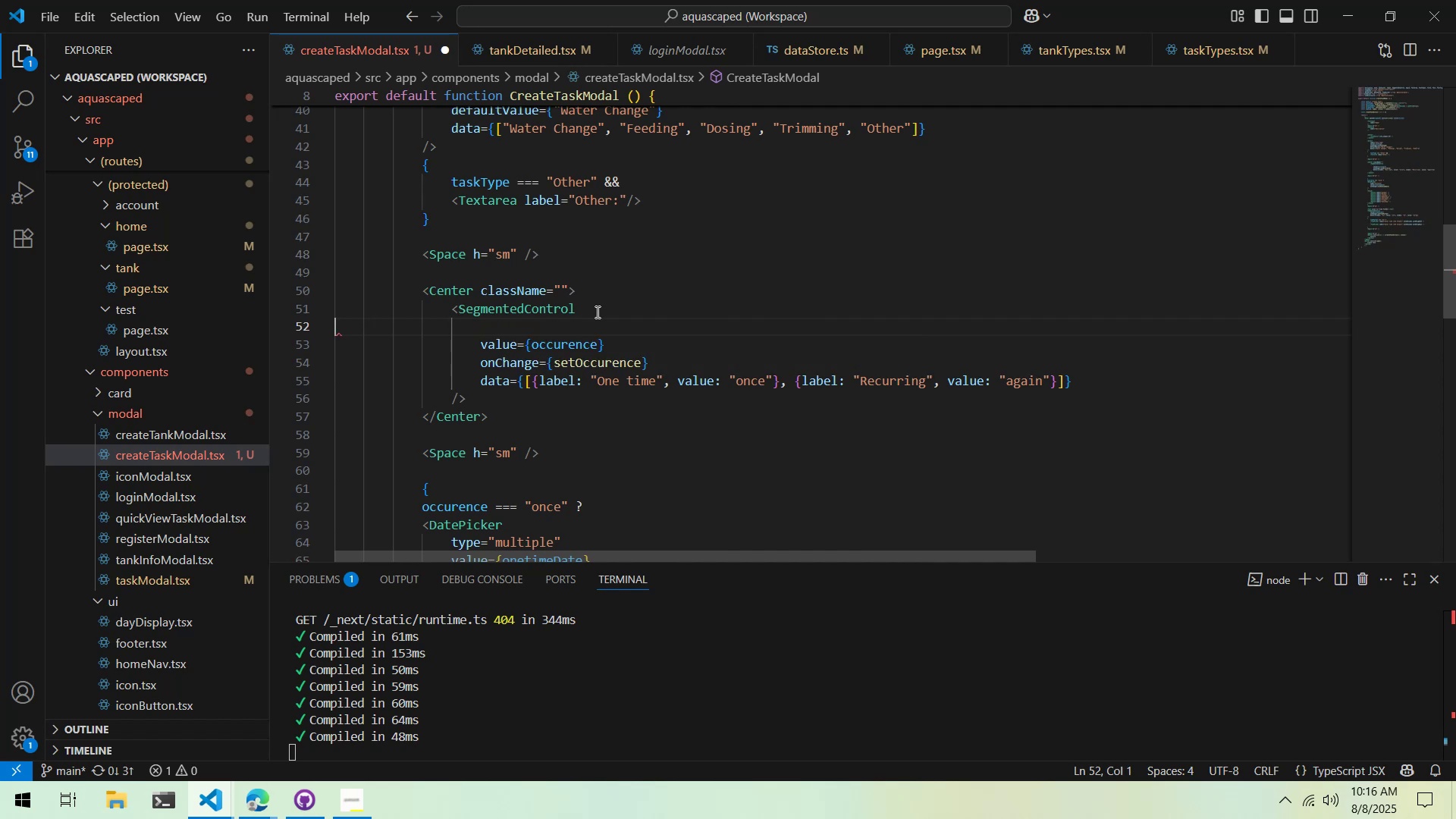 
key(Control+Backspace)
 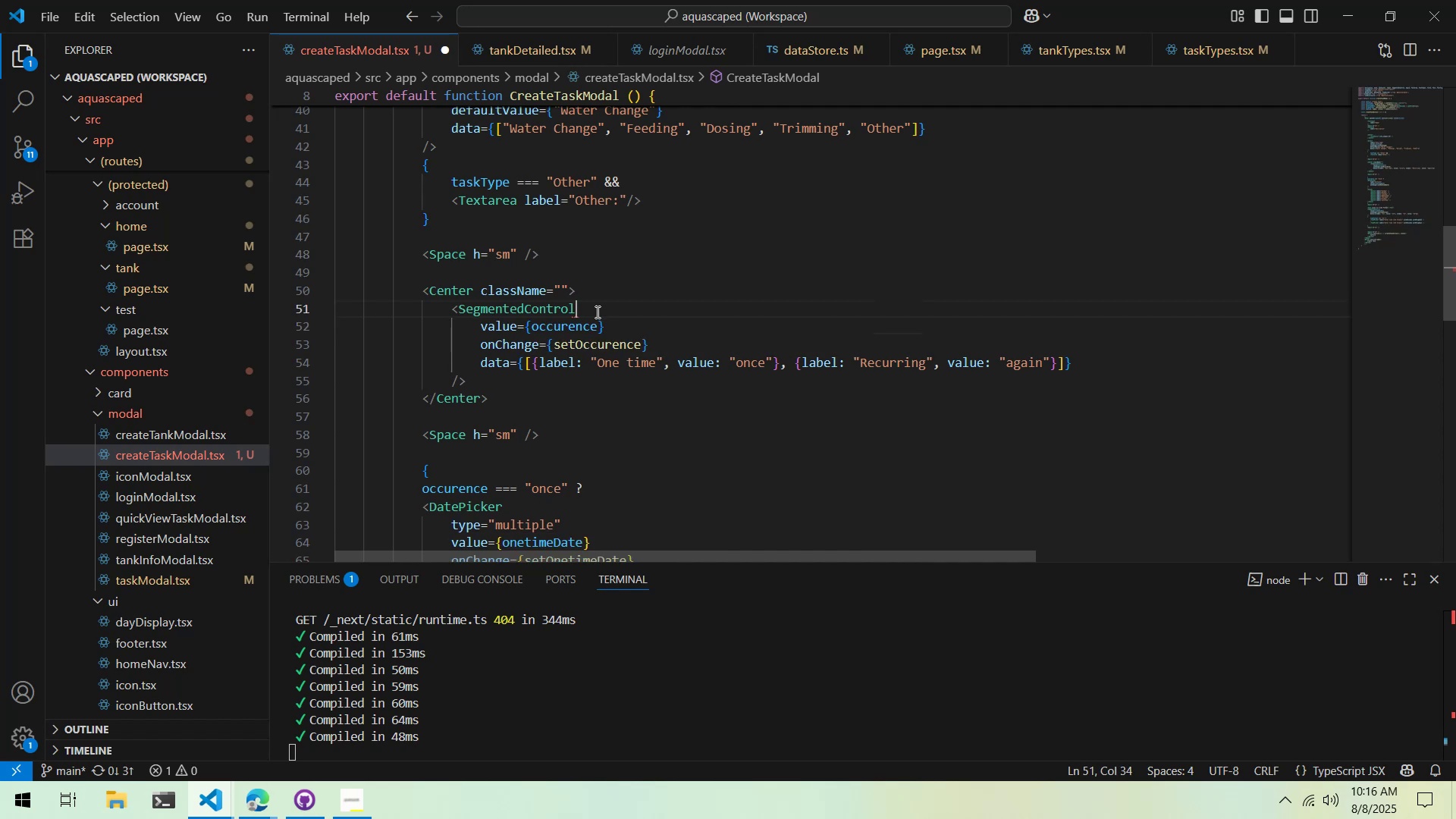 
key(Control+ControlLeft)
 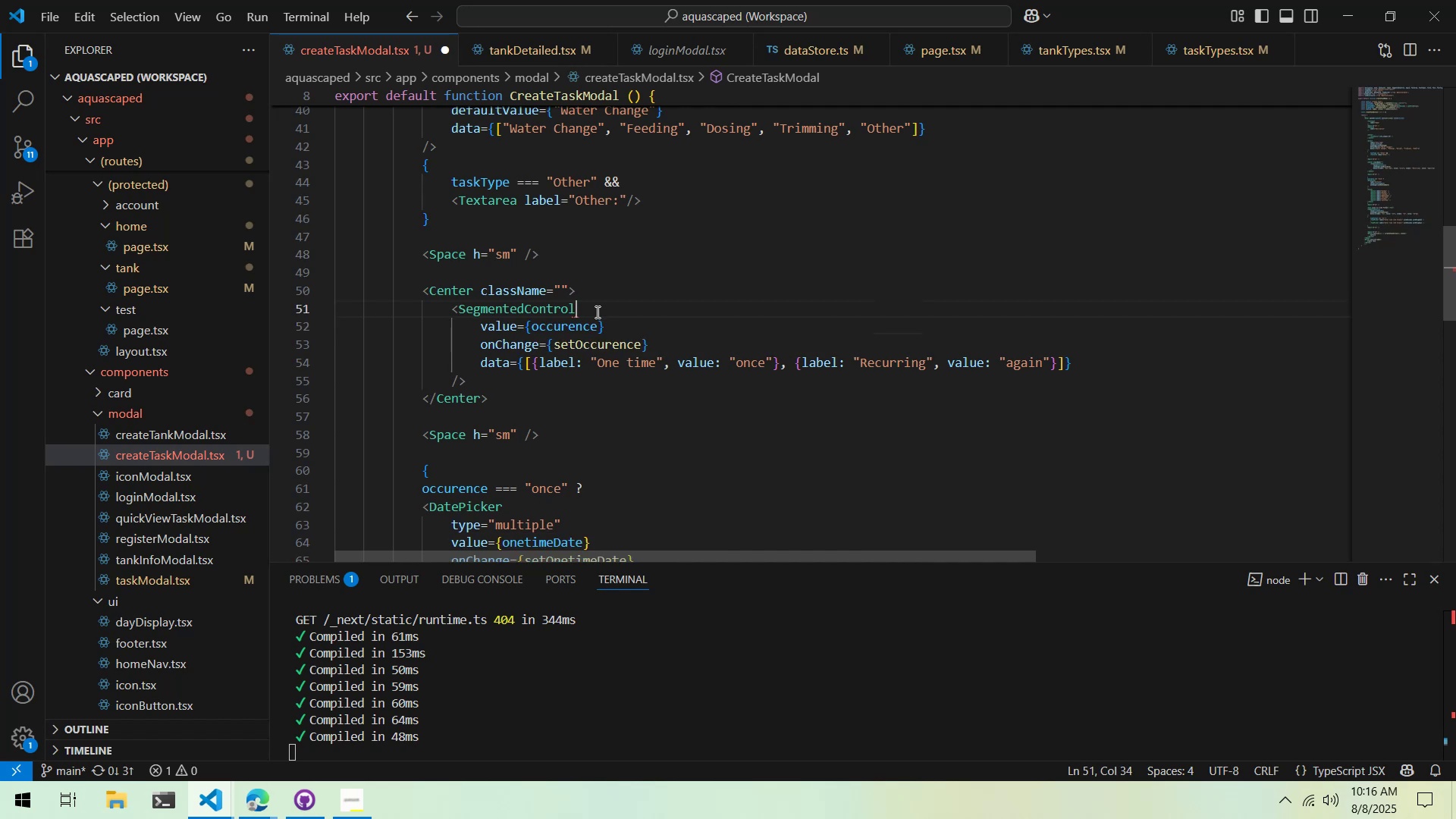 
key(Control+S)
 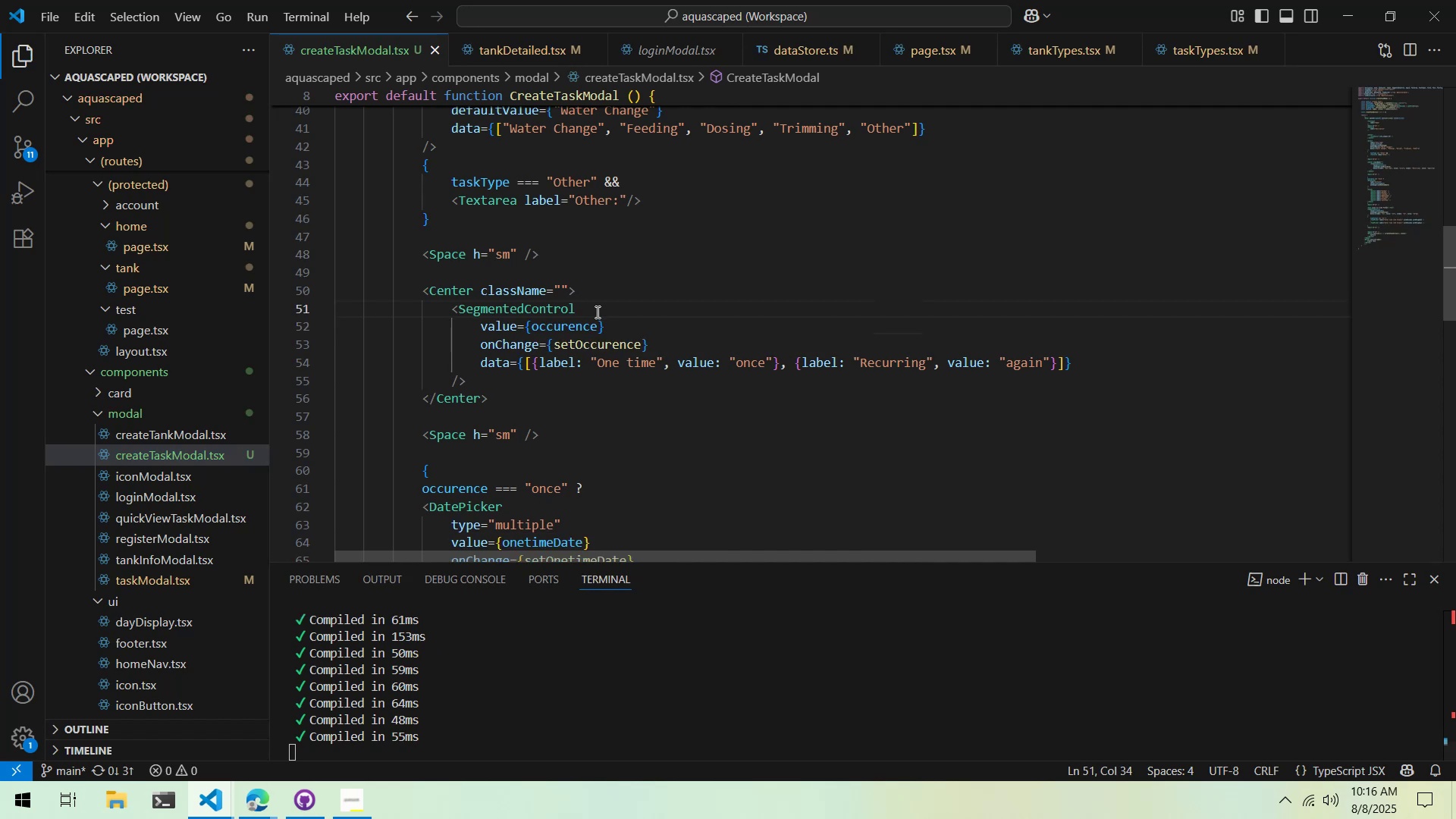 
key(Alt+AltLeft)
 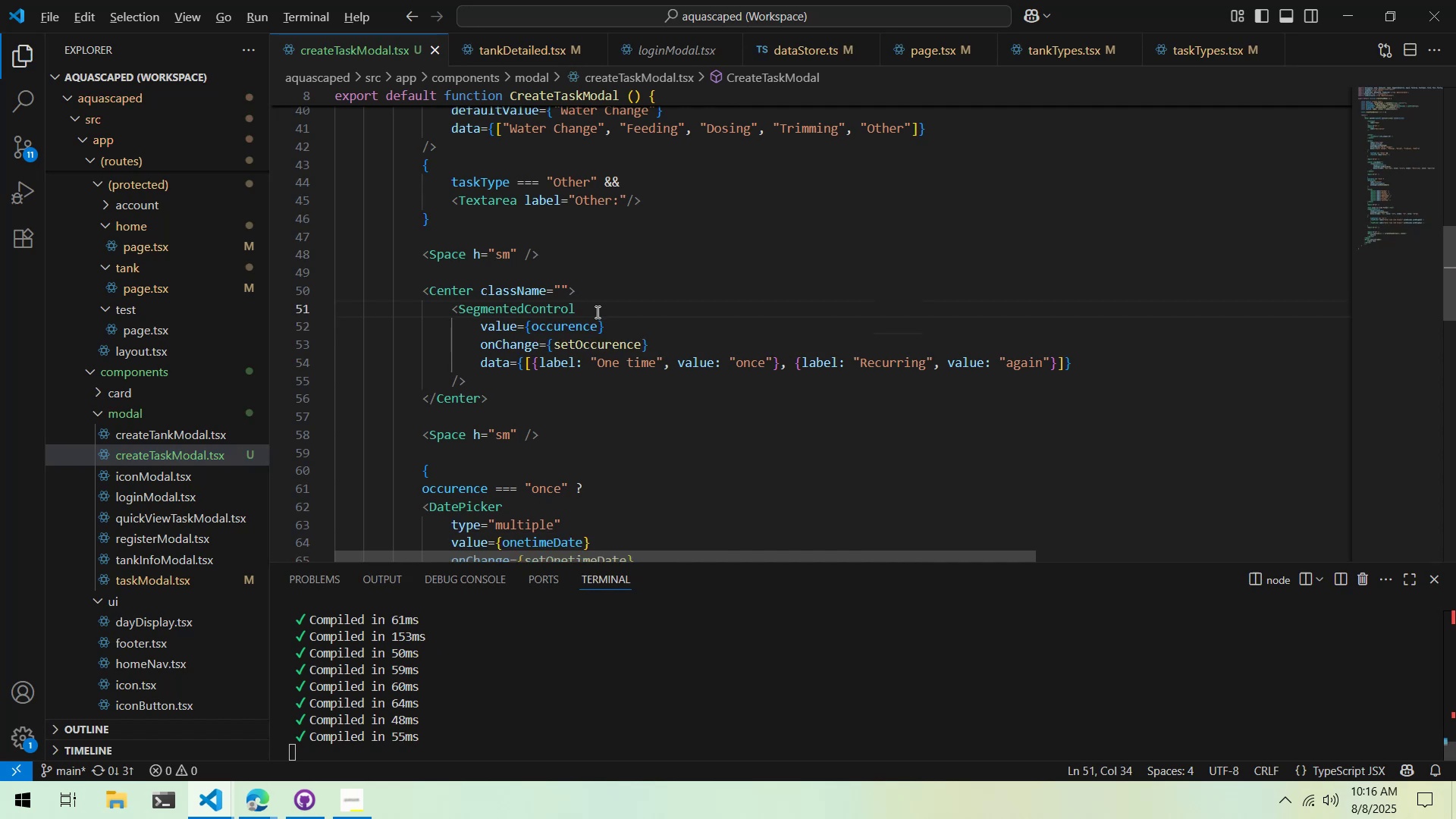 
key(Alt+Tab)
 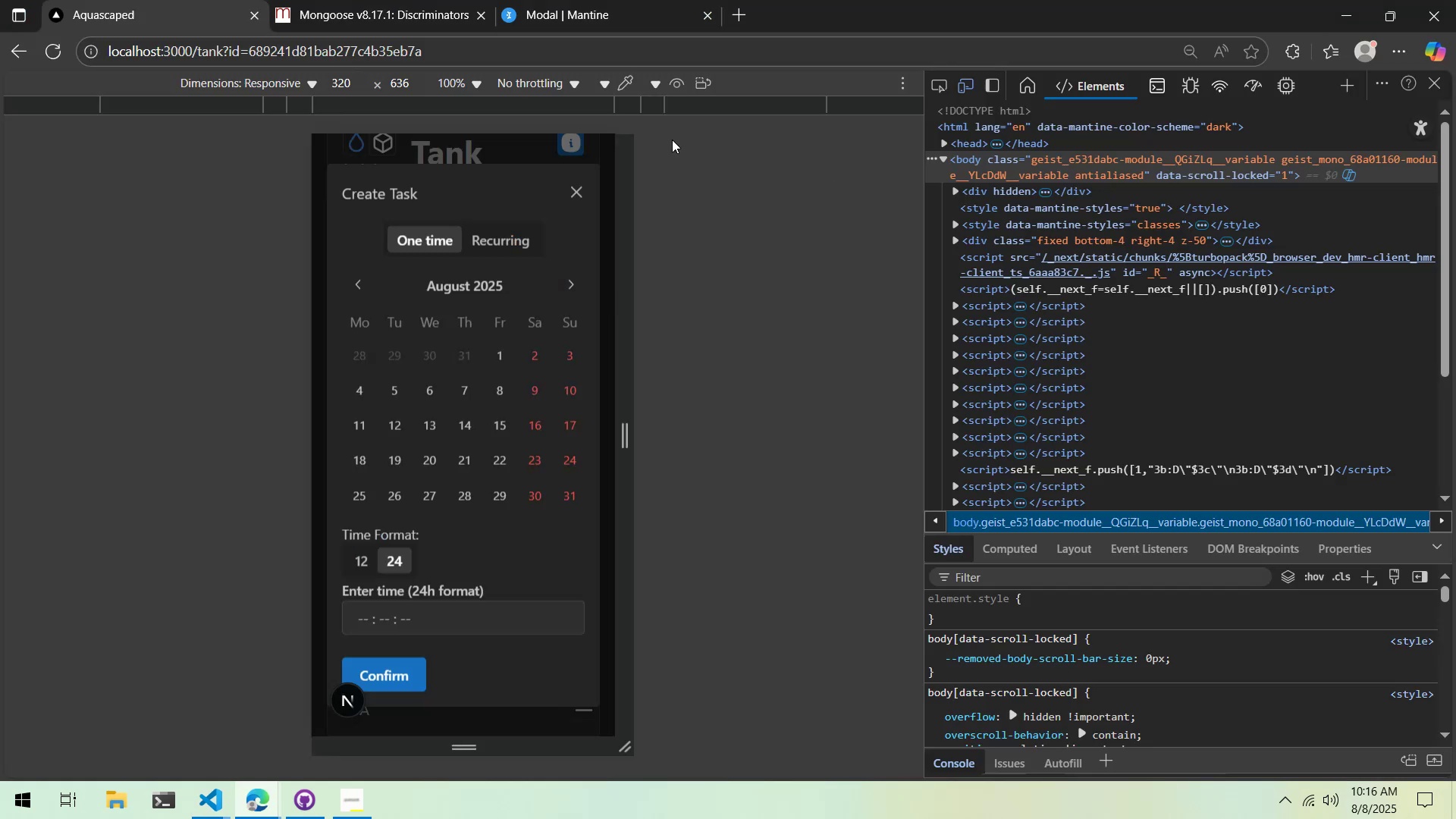 
left_click([591, 0])
 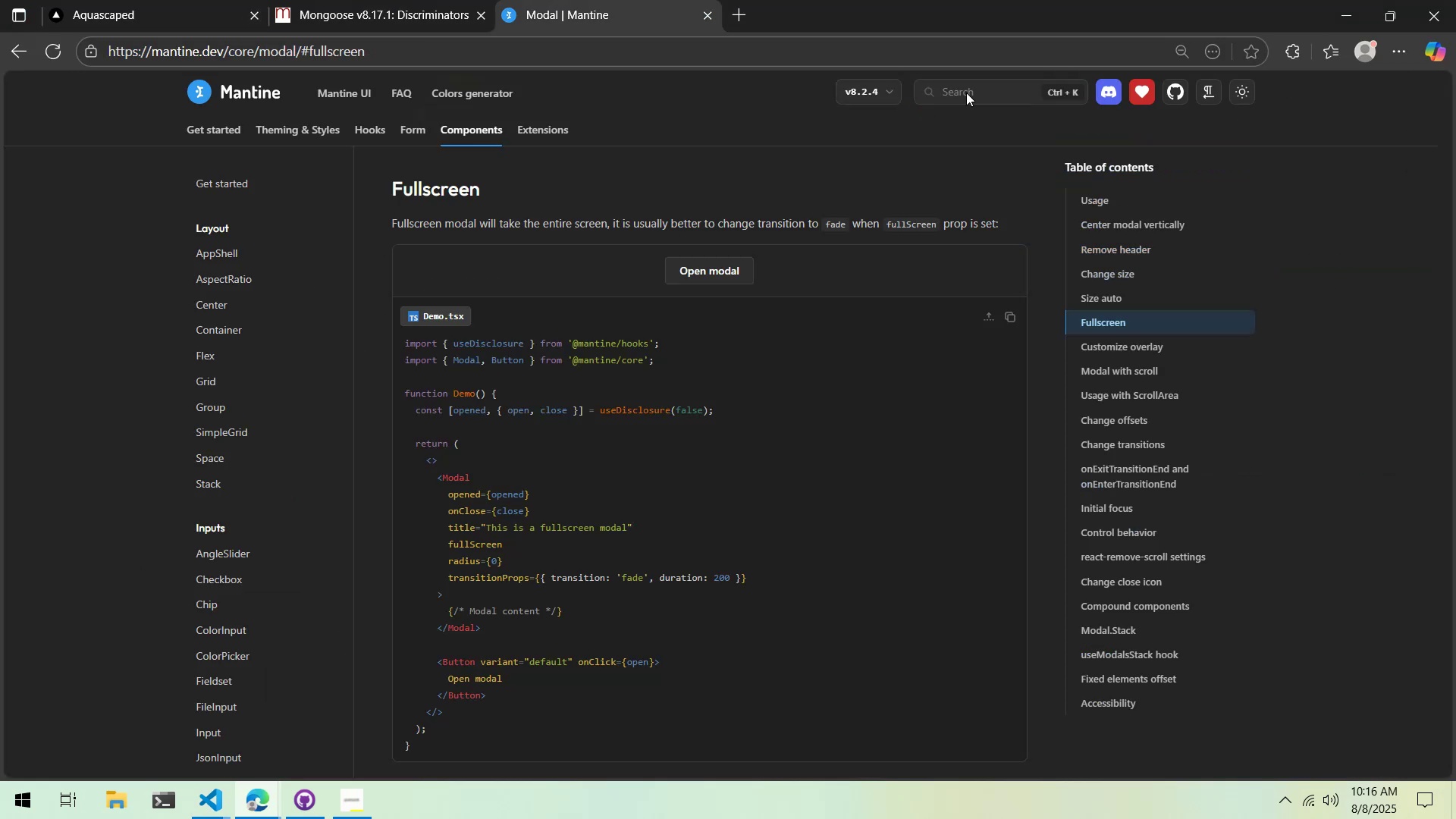 
type(segment)
 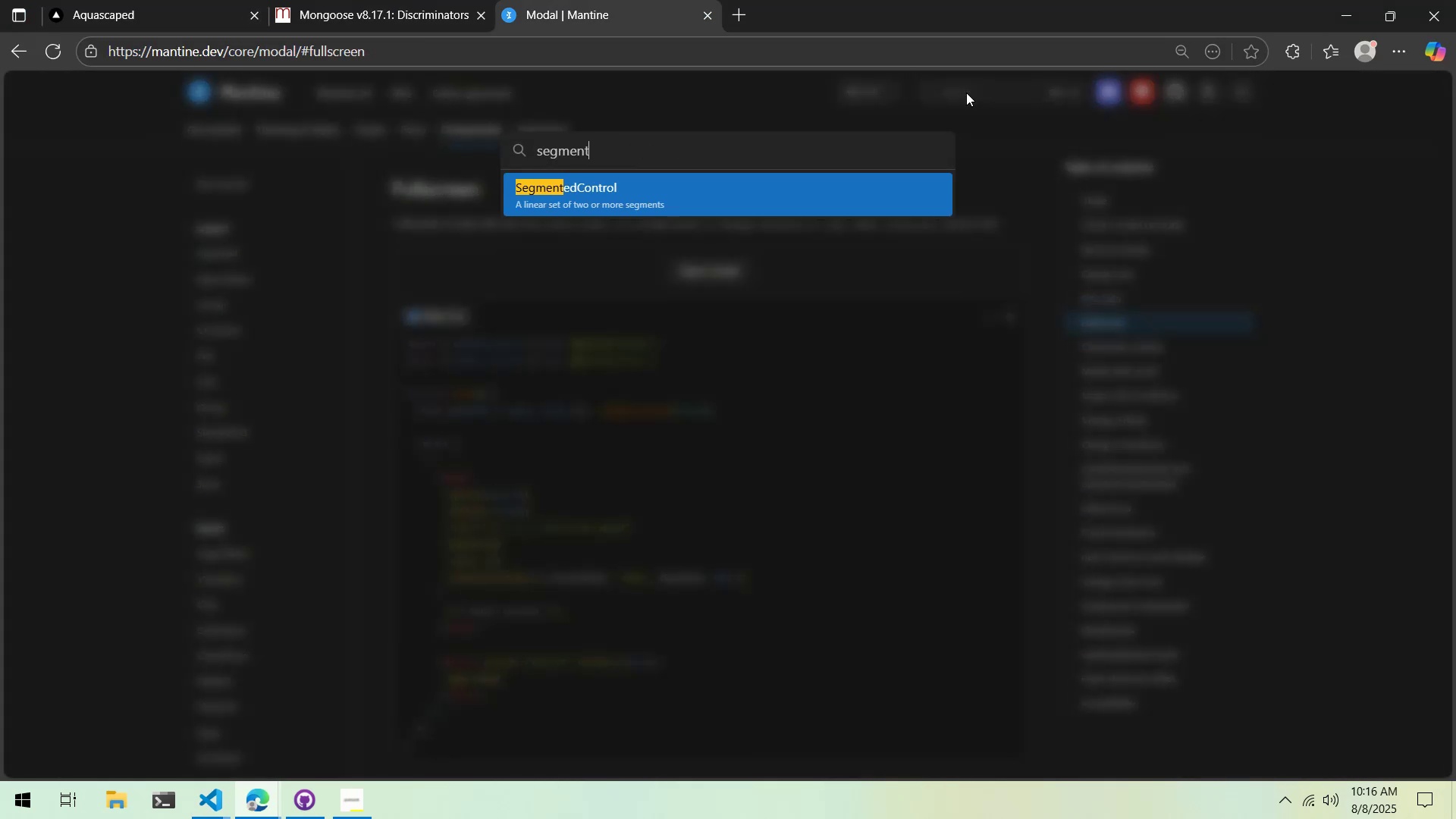 
key(Enter)
 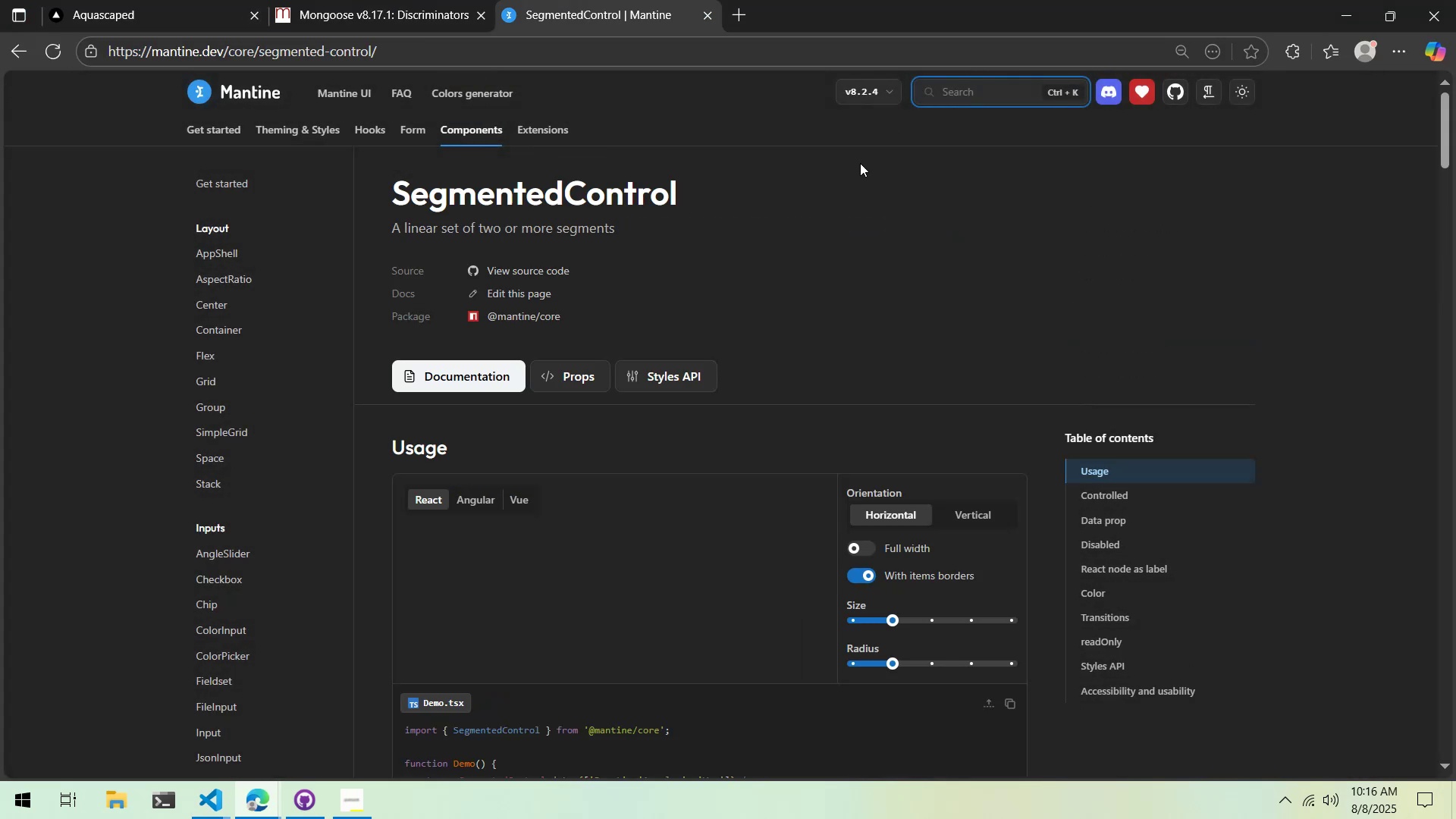 
scroll: coordinate [807, 163], scroll_direction: down, amount: 3.0
 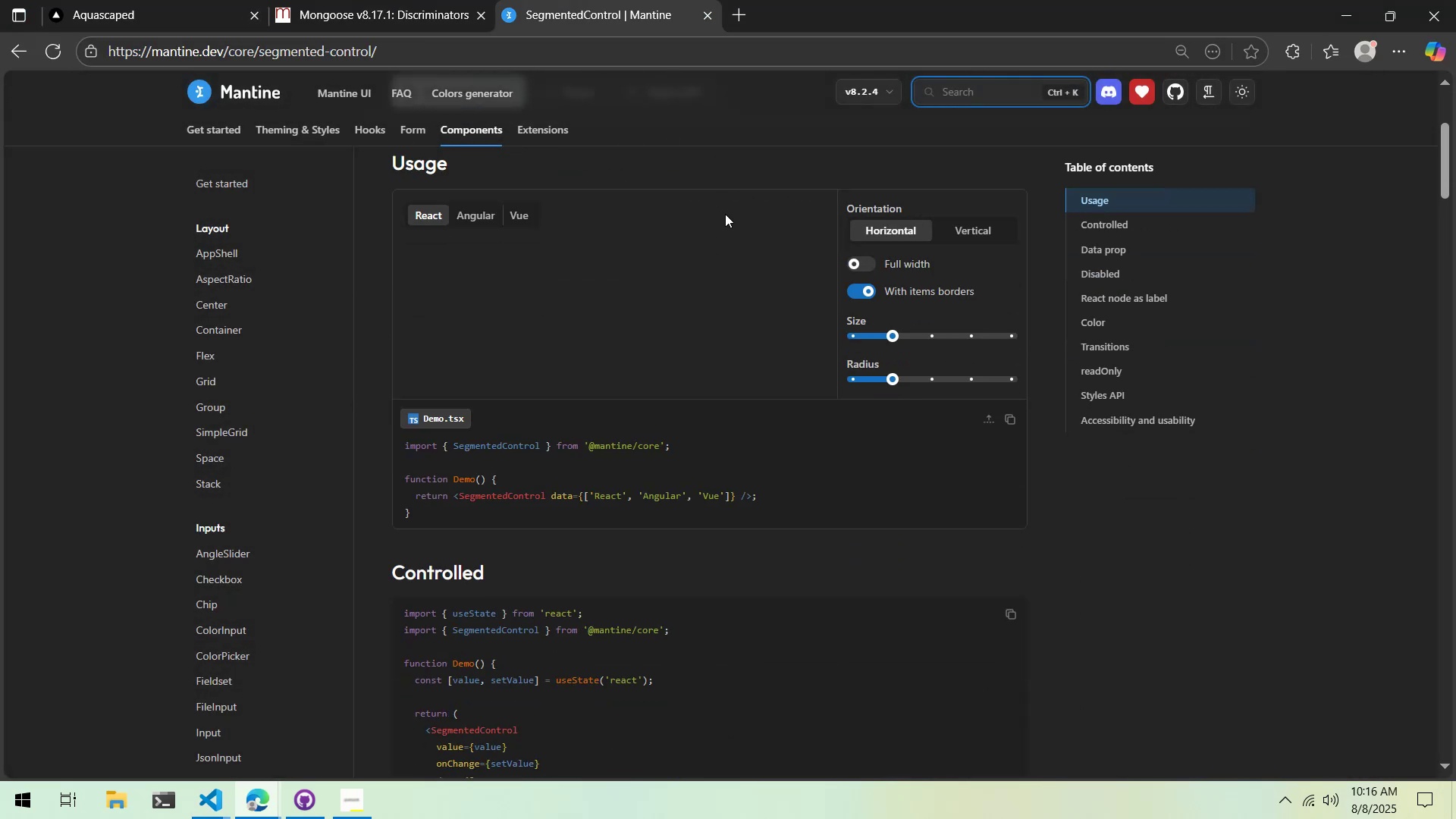 
key(Control+ControlLeft)
 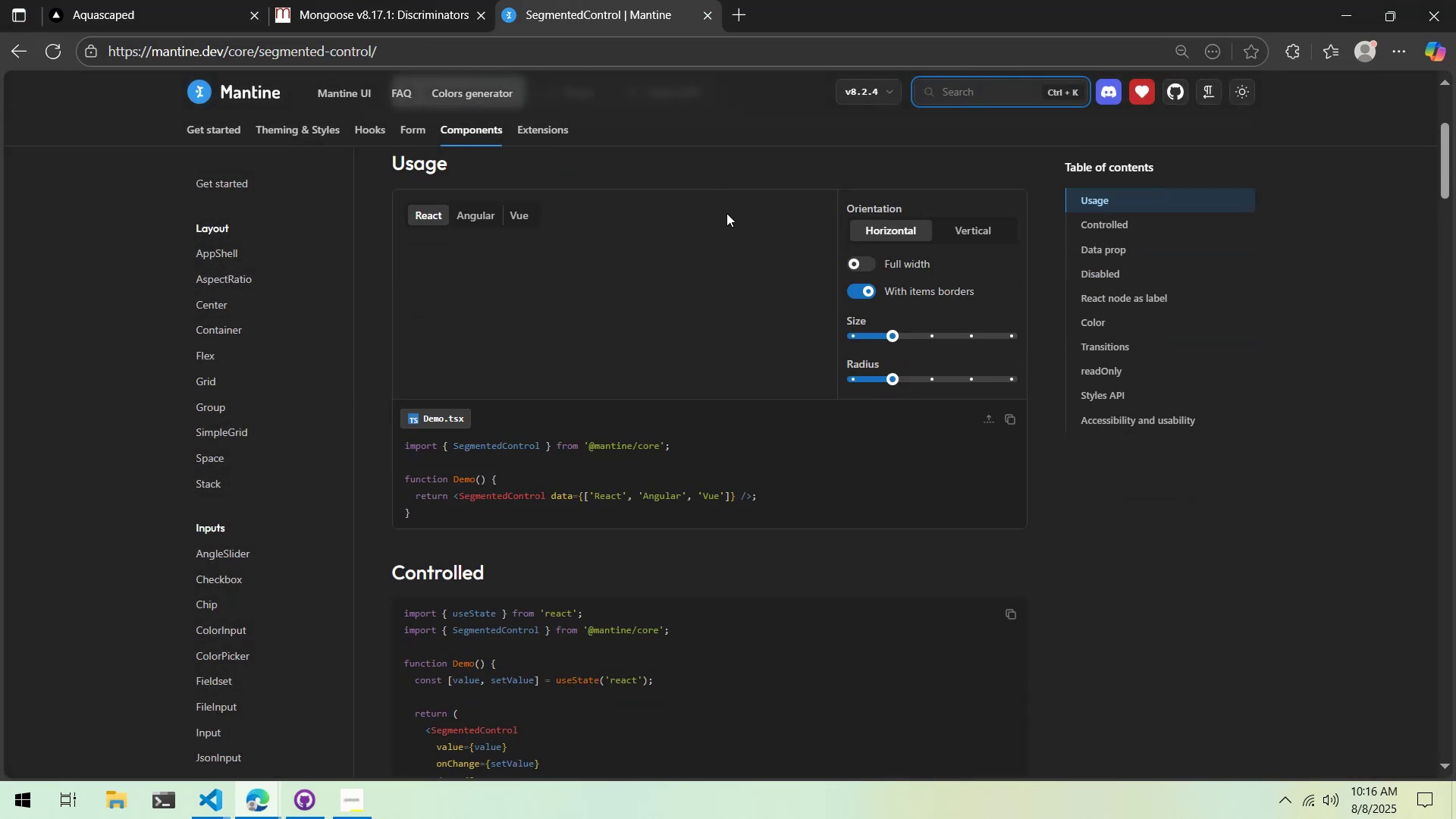 
key(Control+F)
 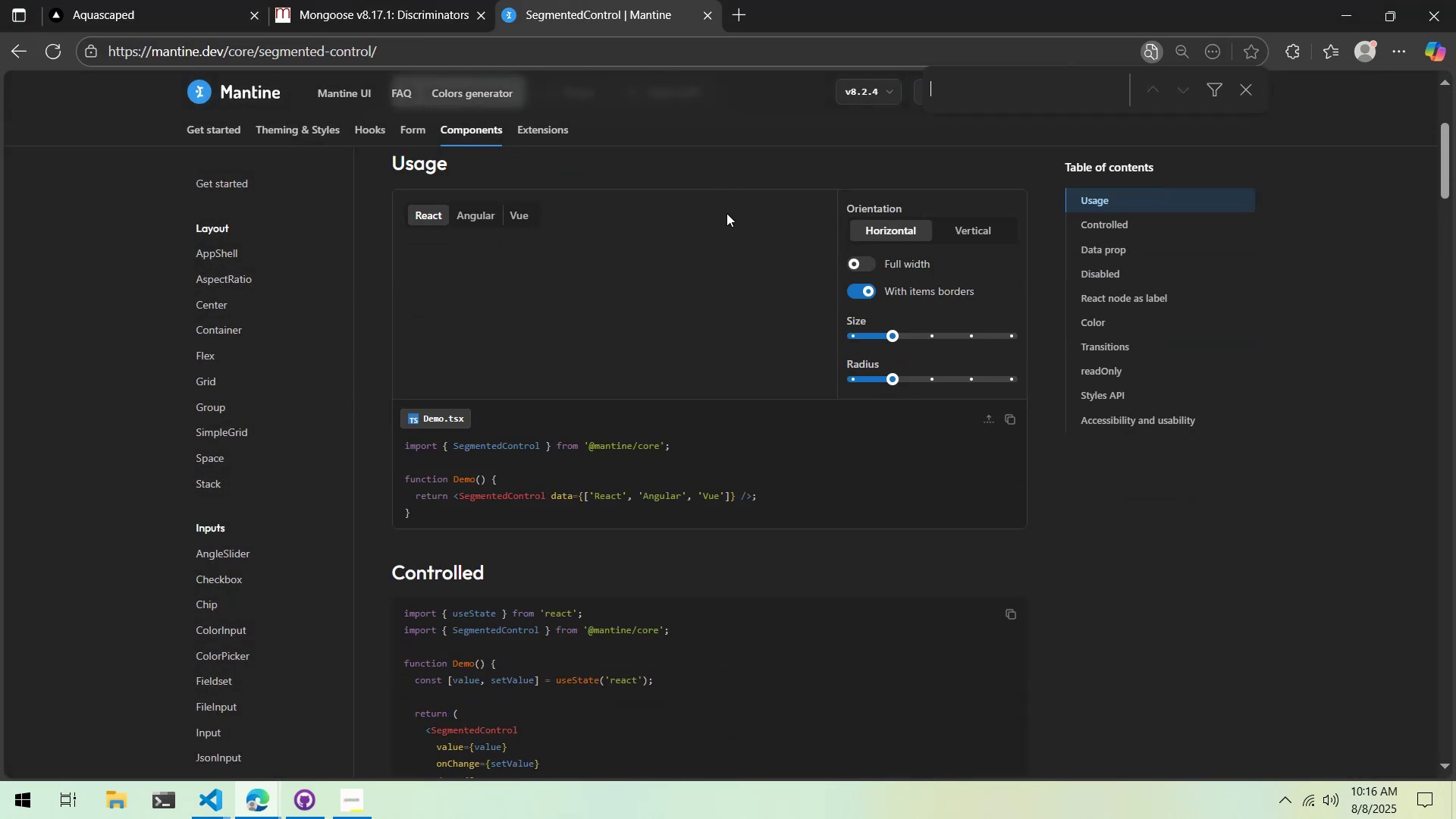 
type(label)
 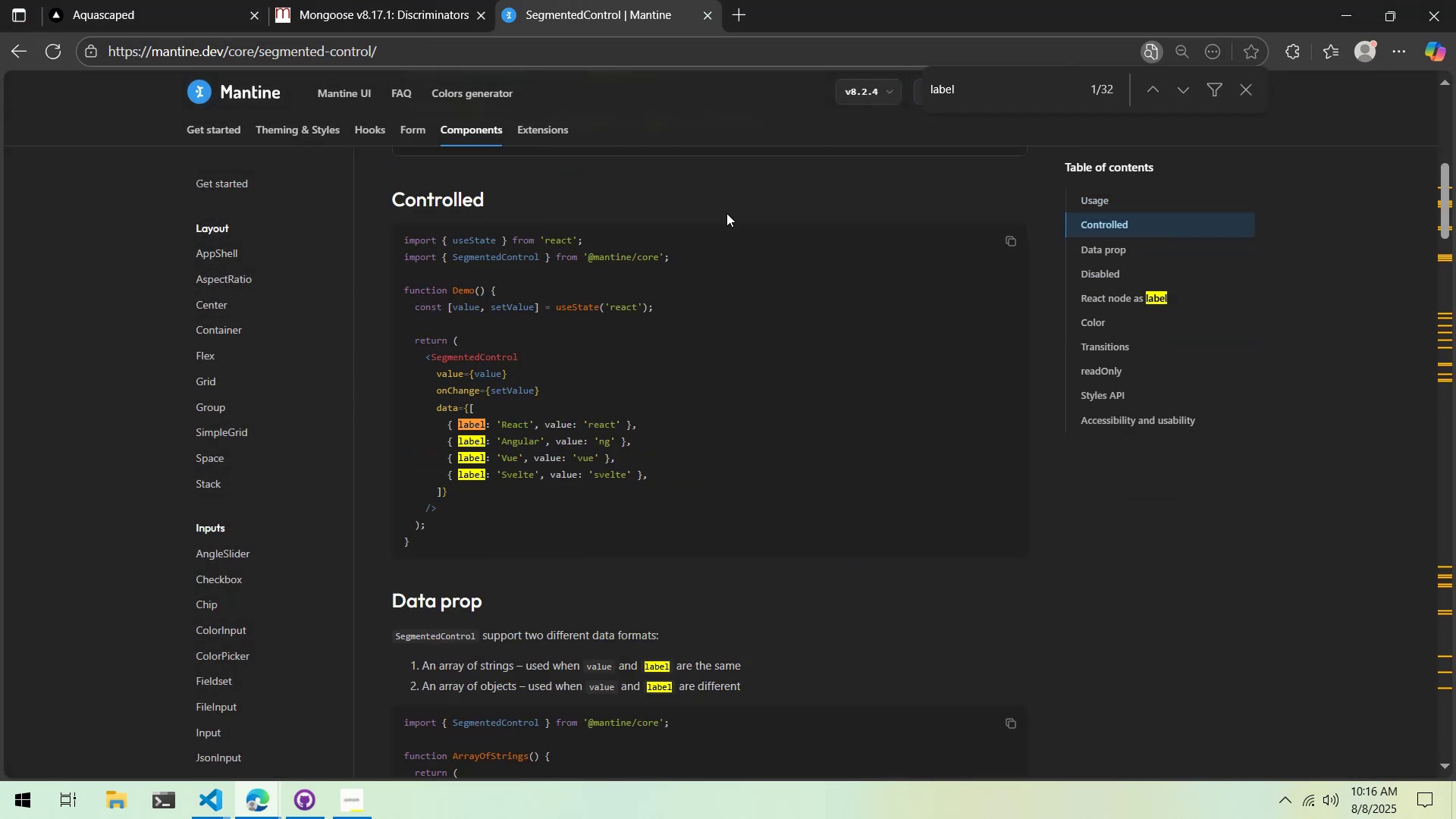 
scroll: coordinate [692, 235], scroll_direction: up, amount: 6.0
 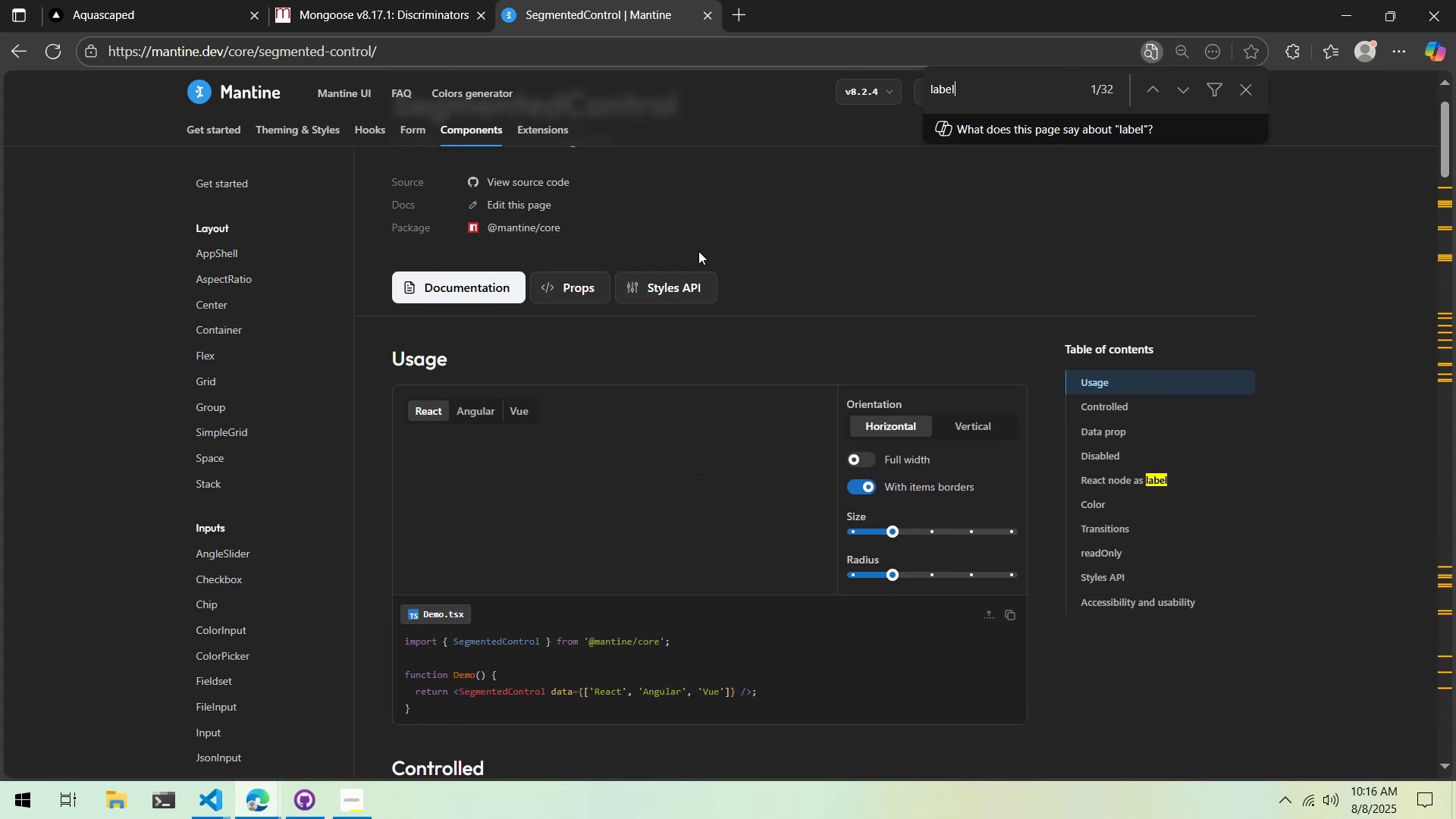 
scroll: coordinate [1059, 146], scroll_direction: down, amount: 4.0
 